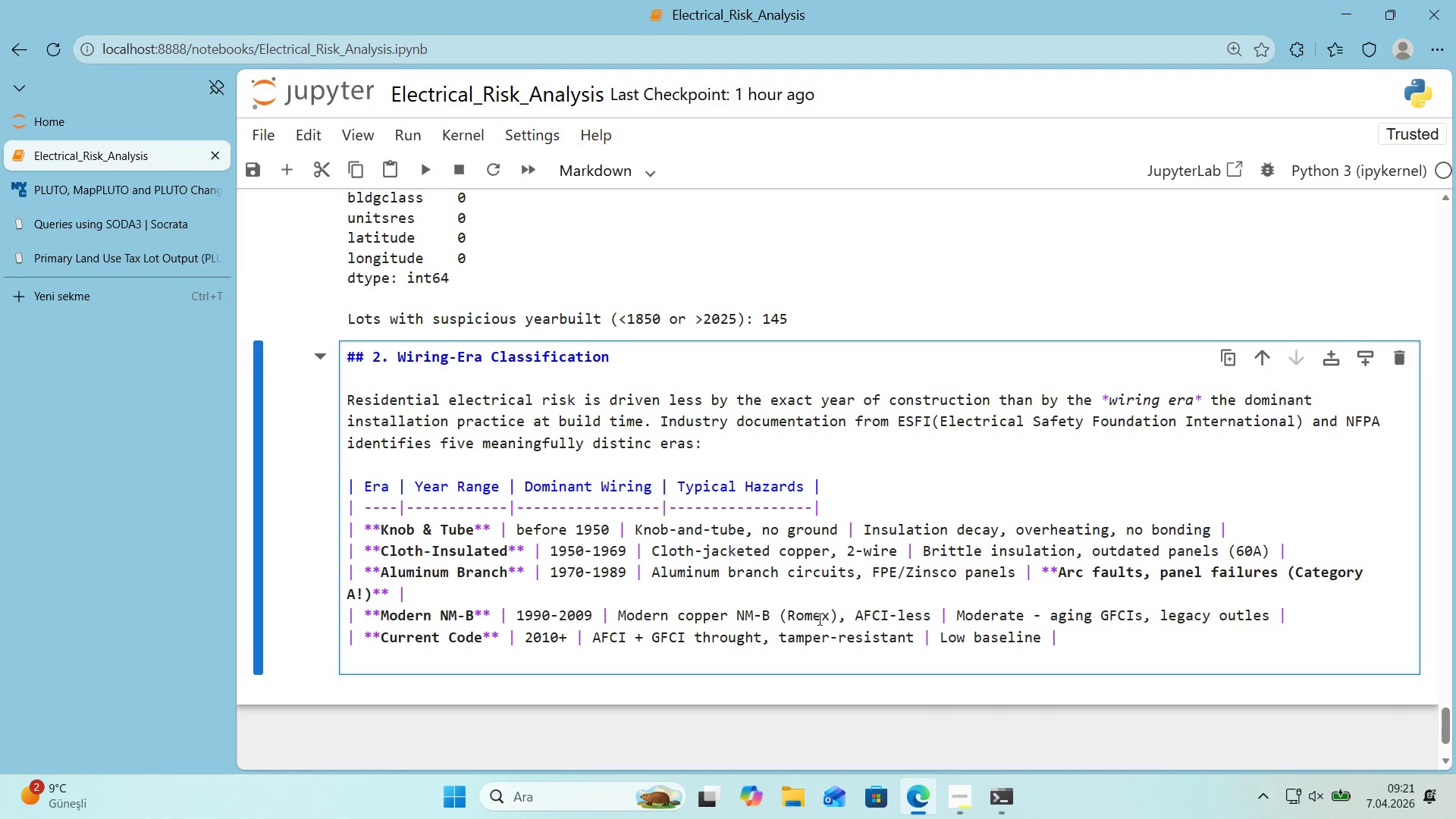 
key(Enter)
 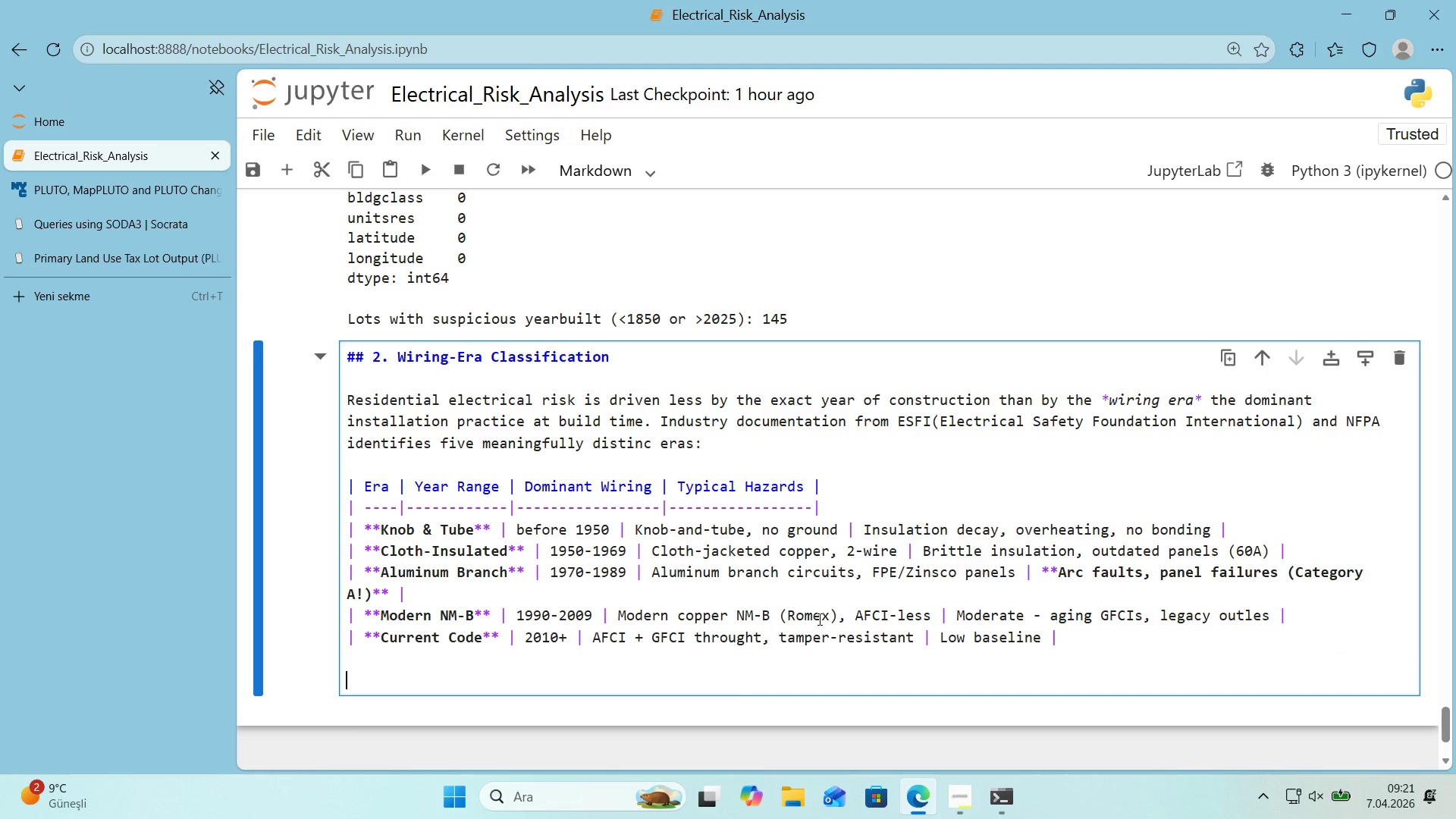 
type(We create a categor'cal )
 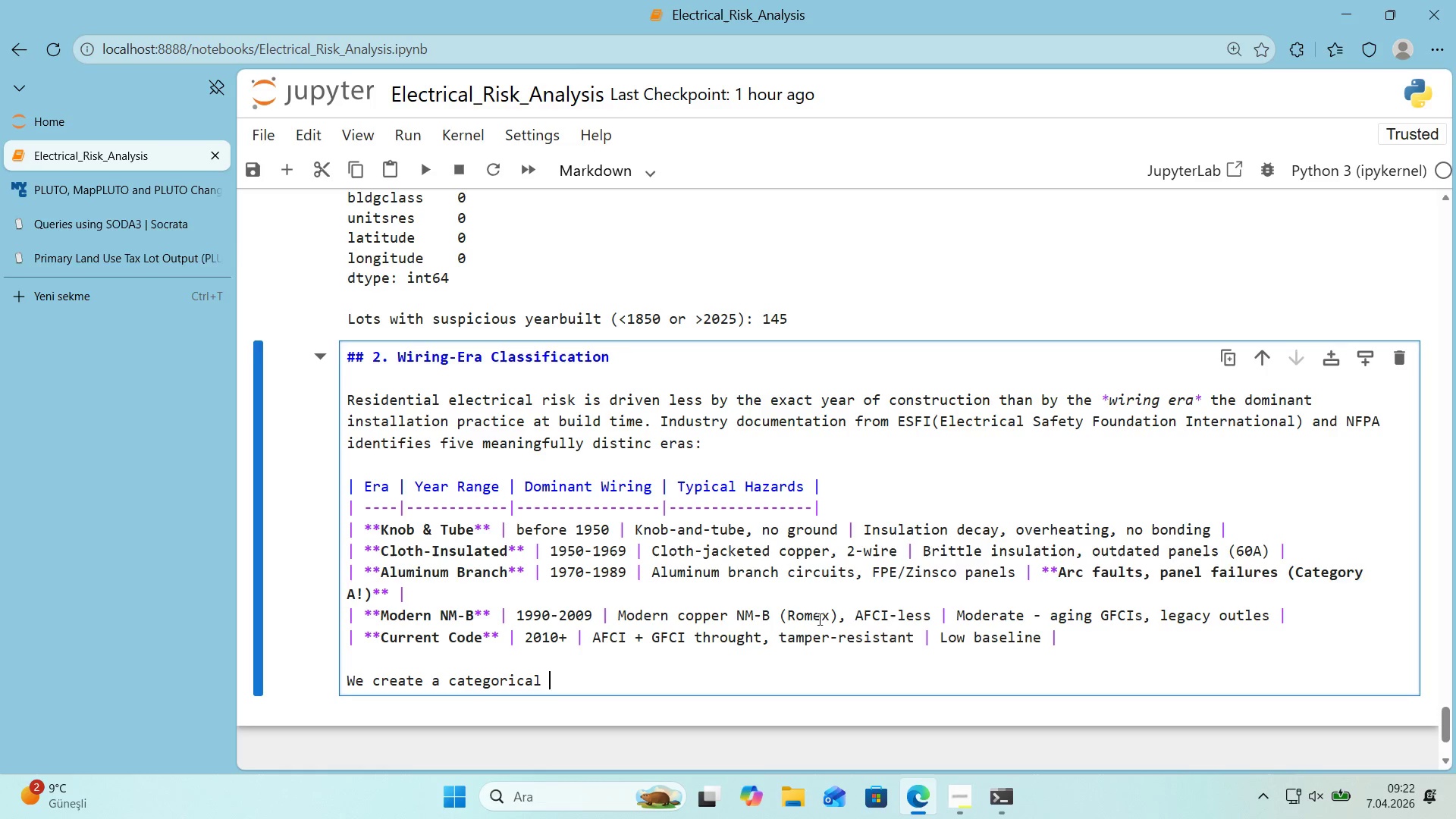 
key(Alt+Control+Comma)
 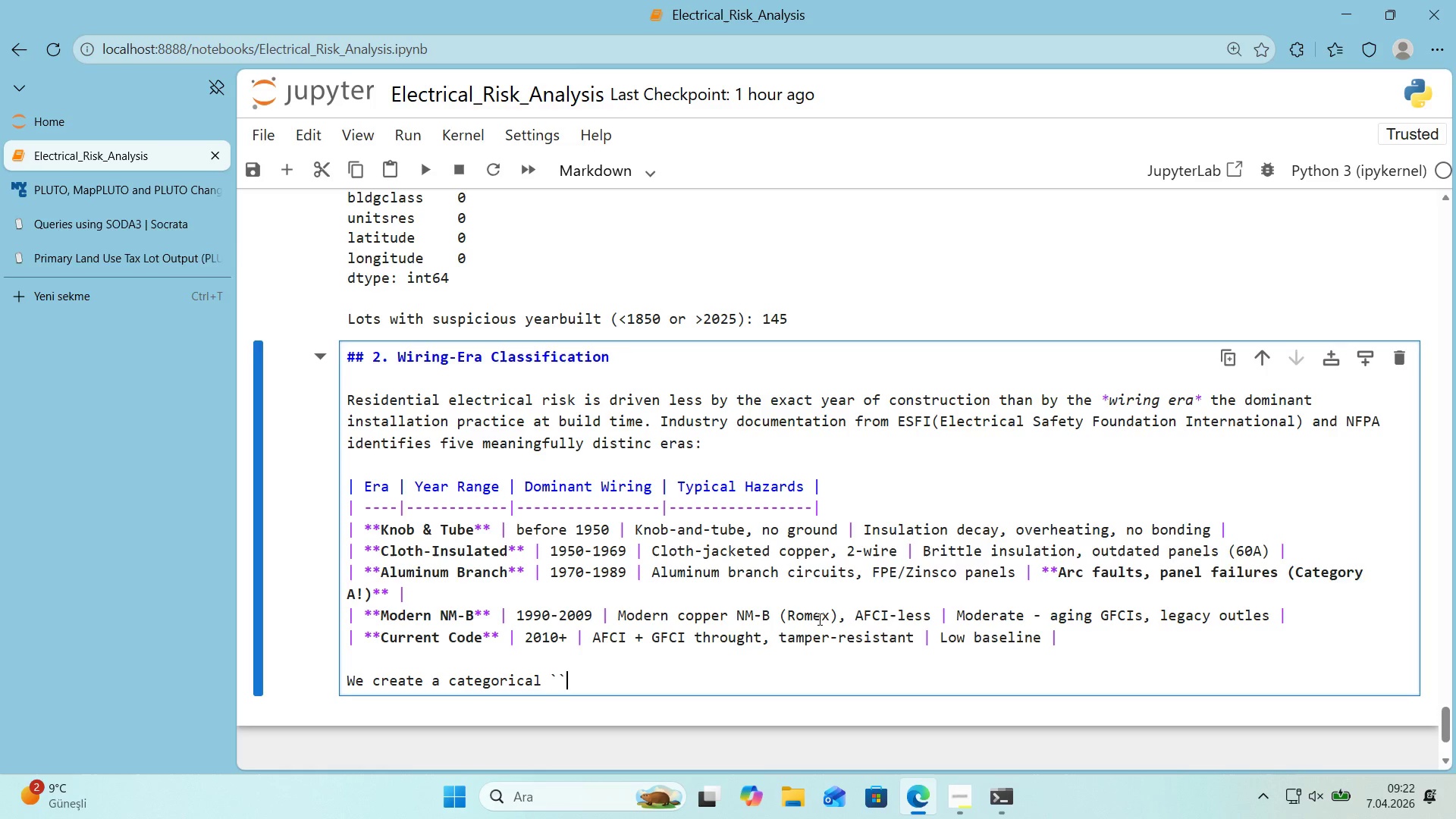 
key(Alt+Control+Comma)
 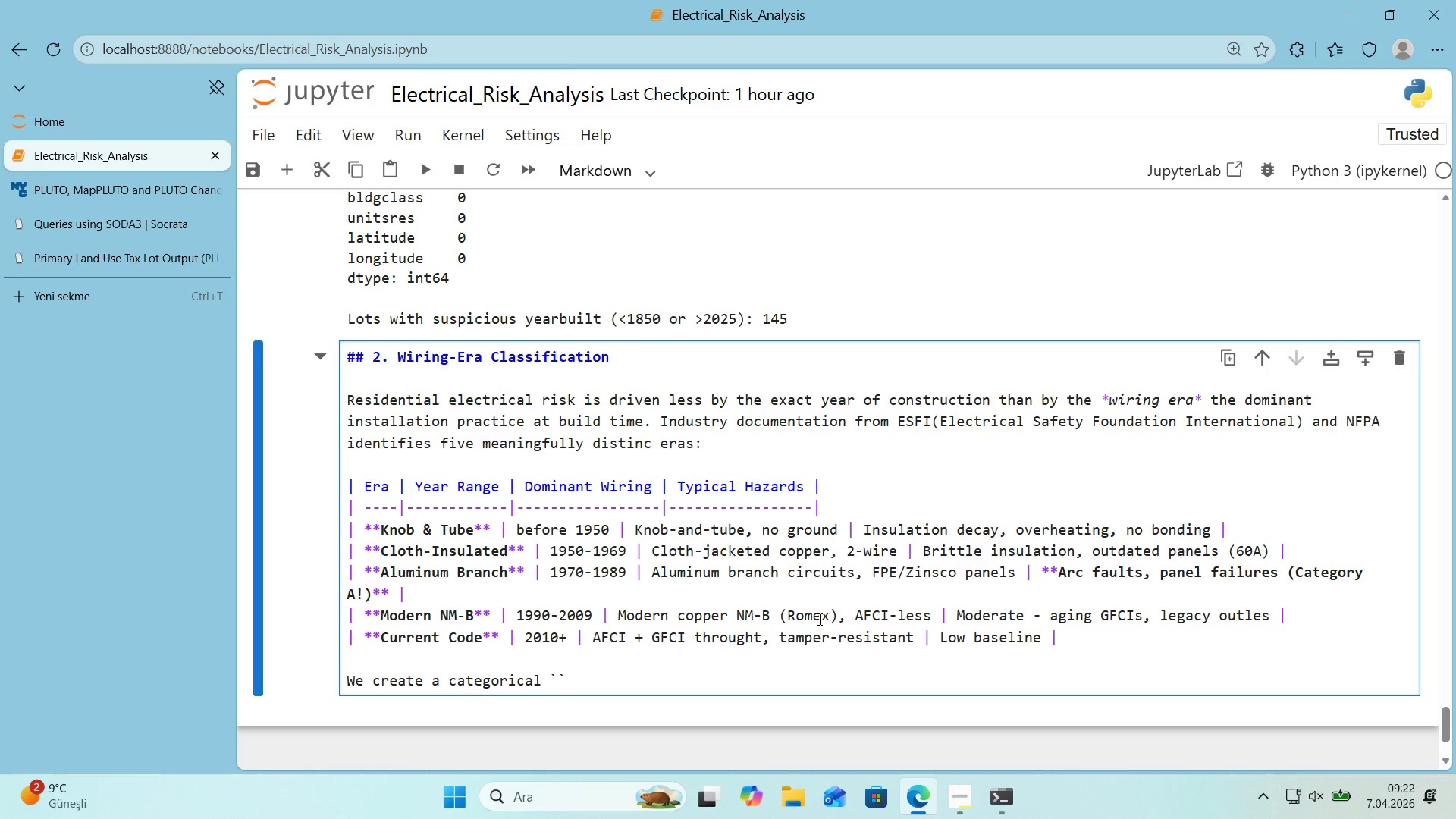 
key(ArrowLeft)
 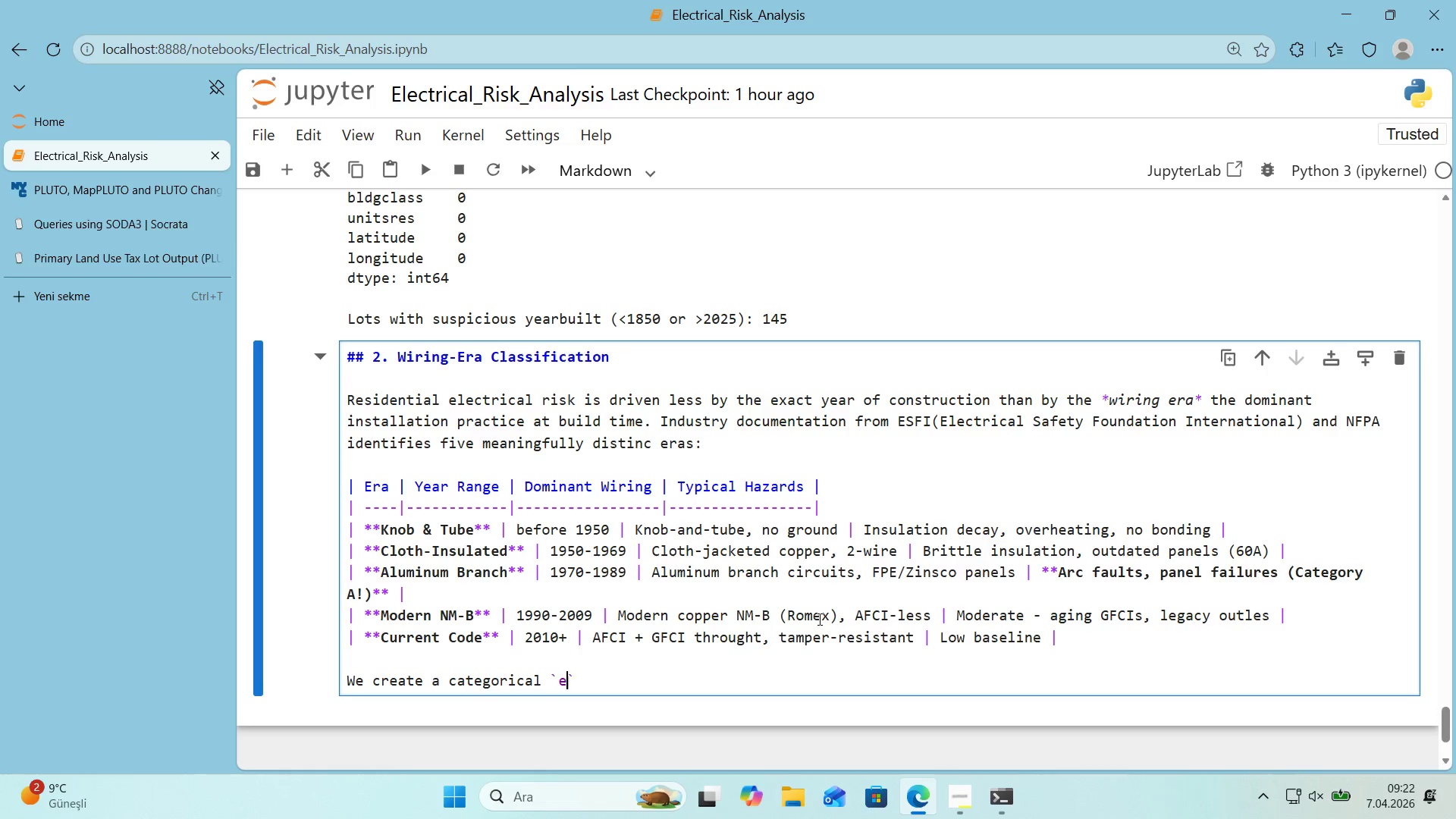 
type(era)
 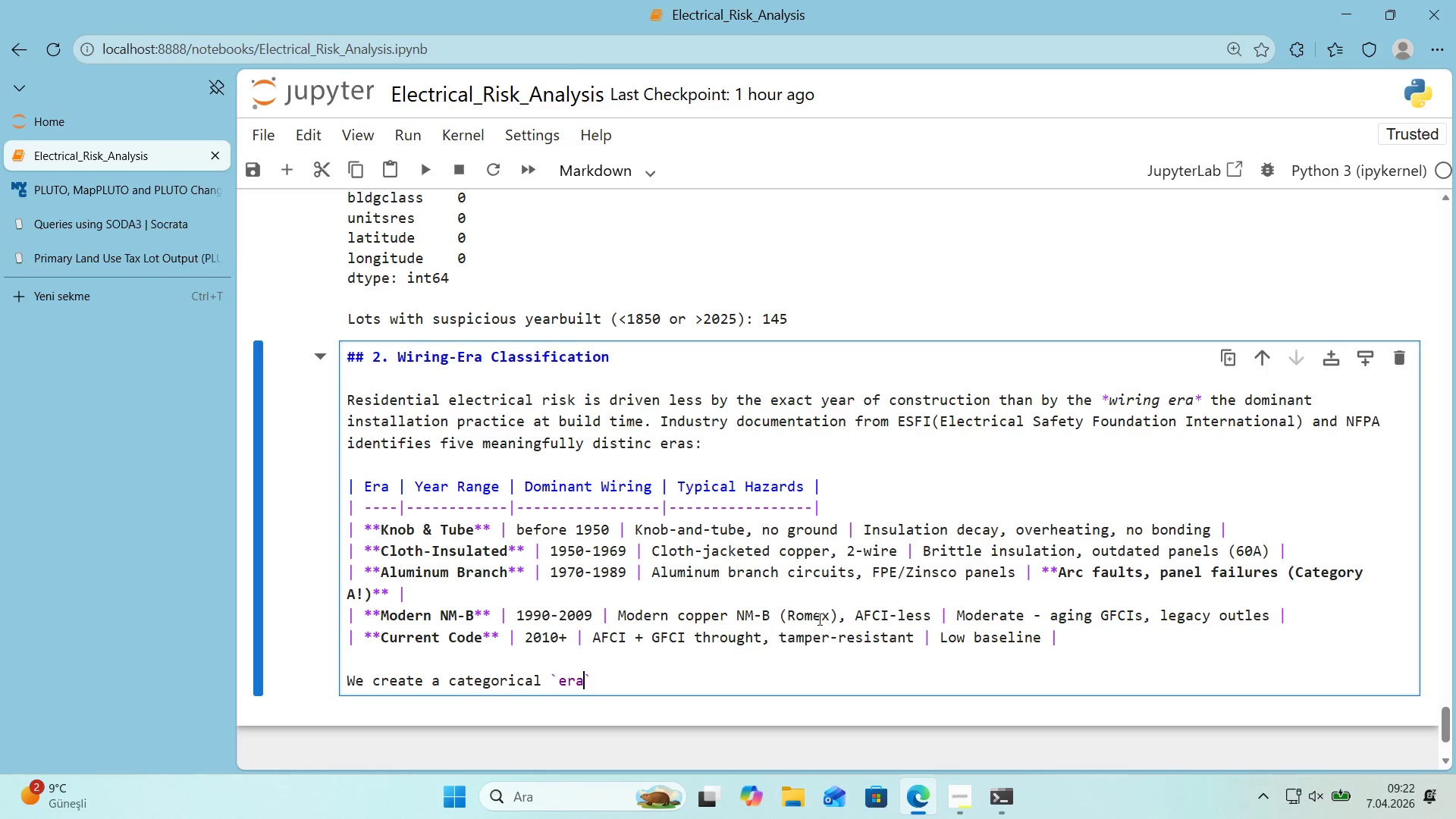 
key(ArrowRight)
 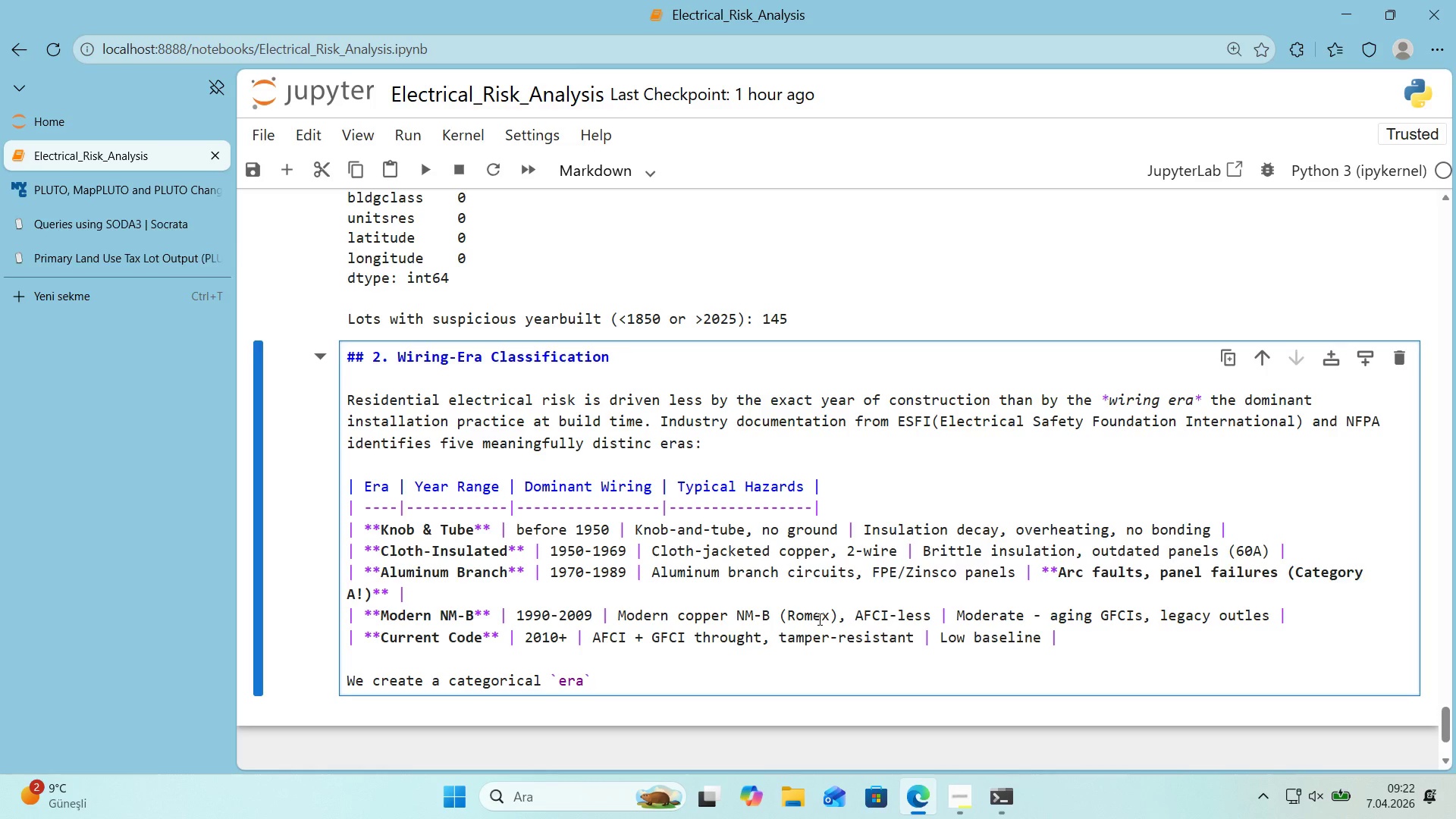 
type( column. The **1970 cutoff** 'n our )
 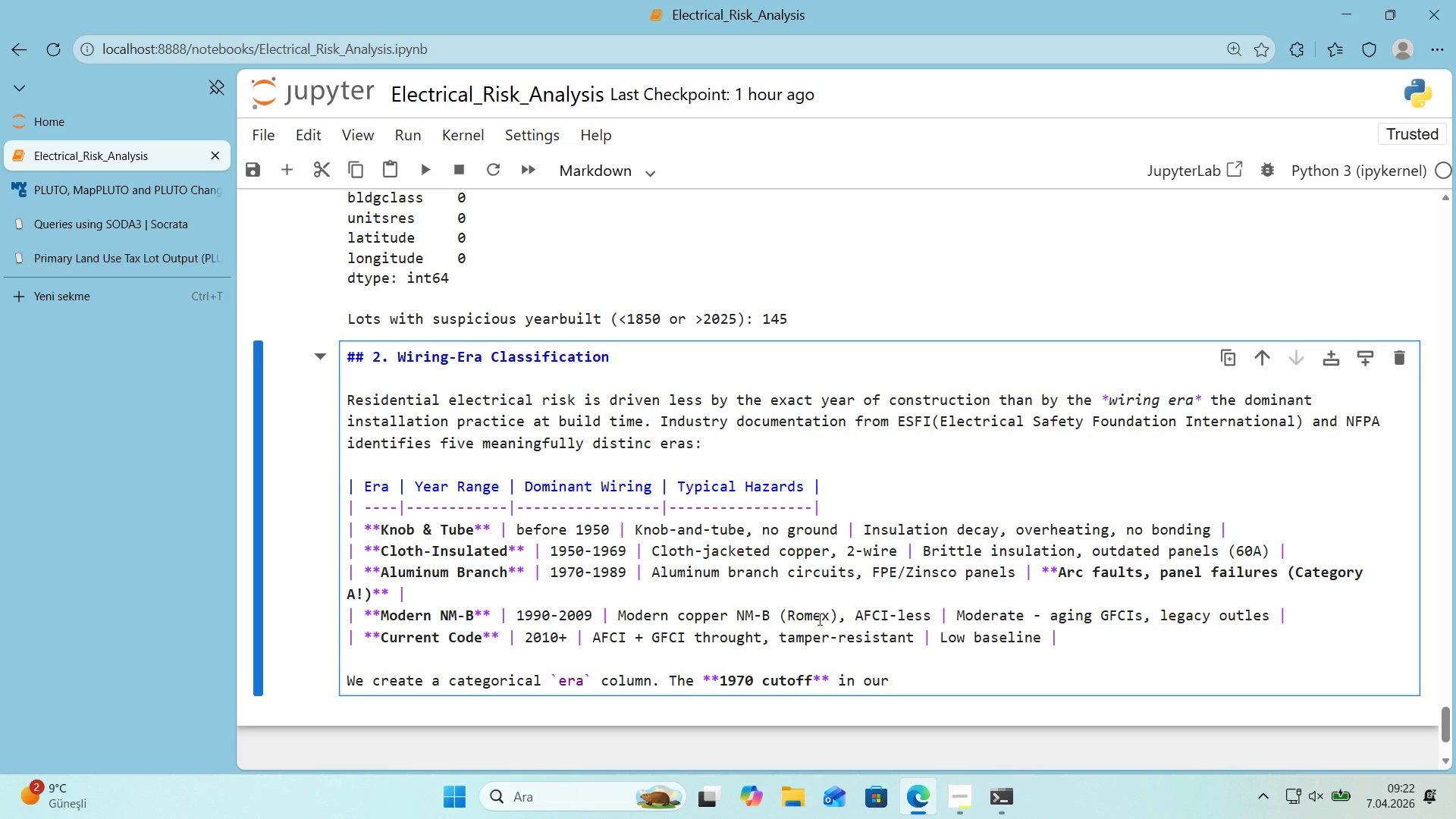 
type(hypothes's test co'nc'des w'th the boundary between ***)
key(Backspace)
key(Backspace)
type(Cloth )
 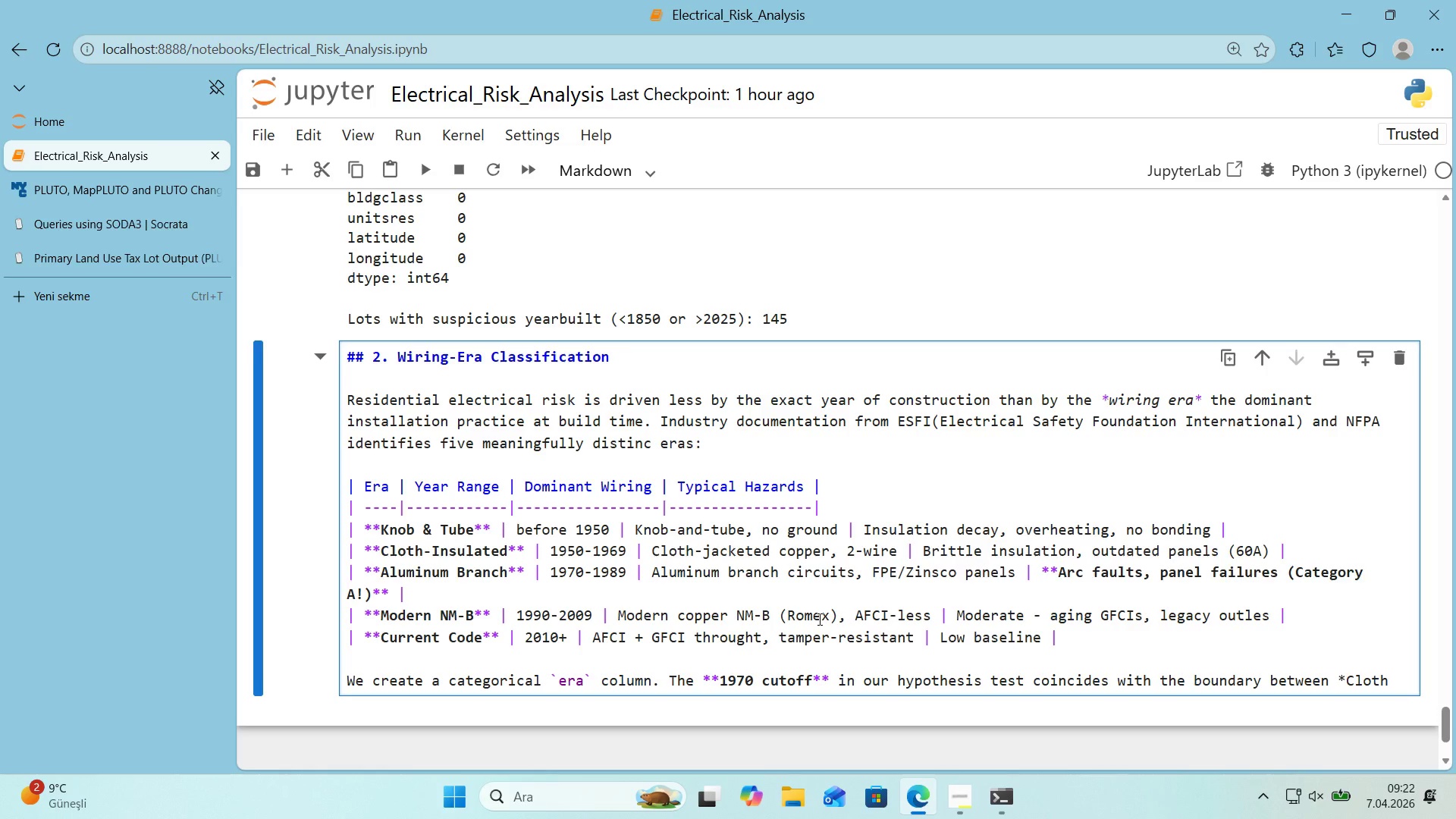 
wait(9.8)
 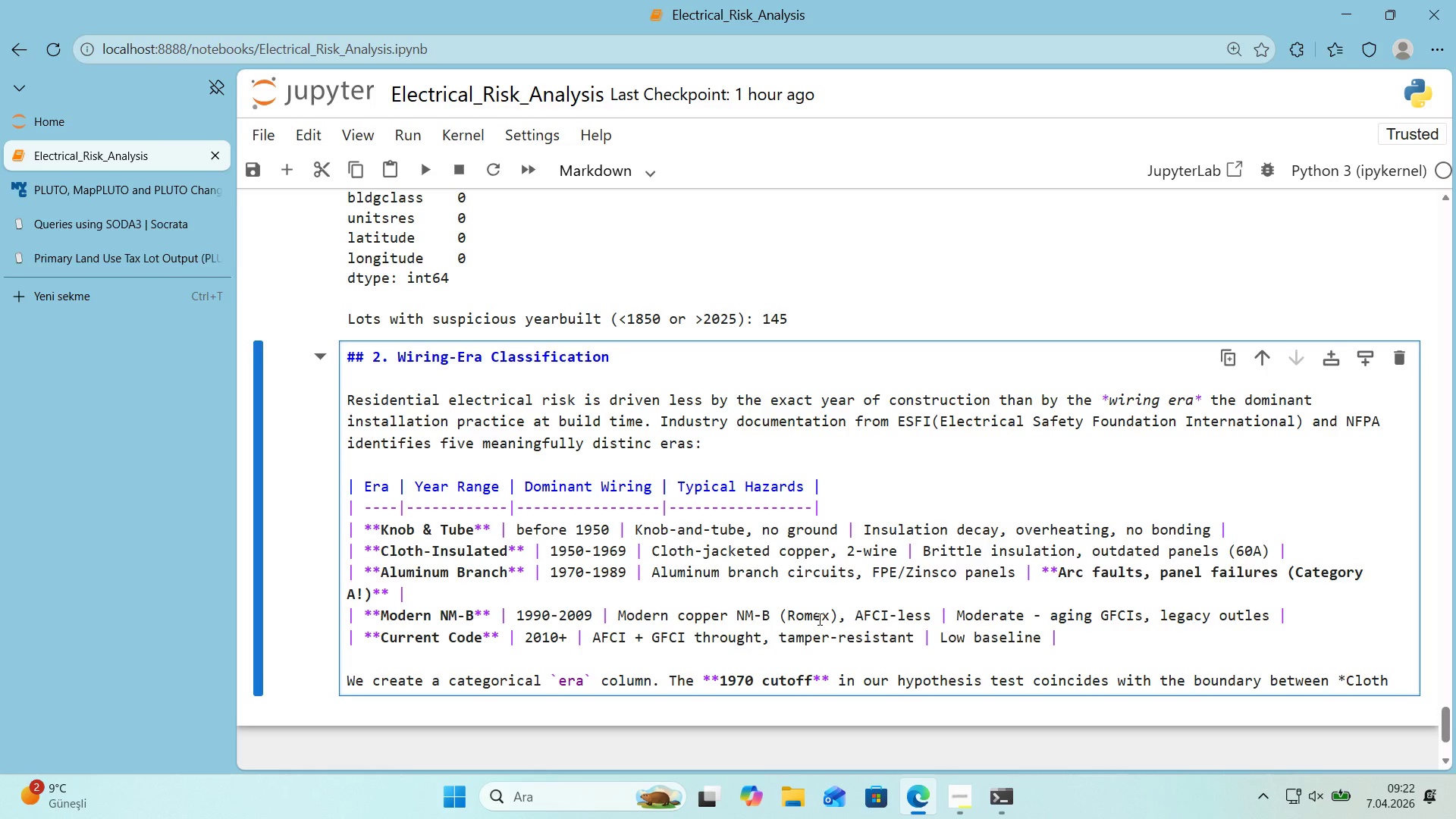 
key(ArrowLeft)
 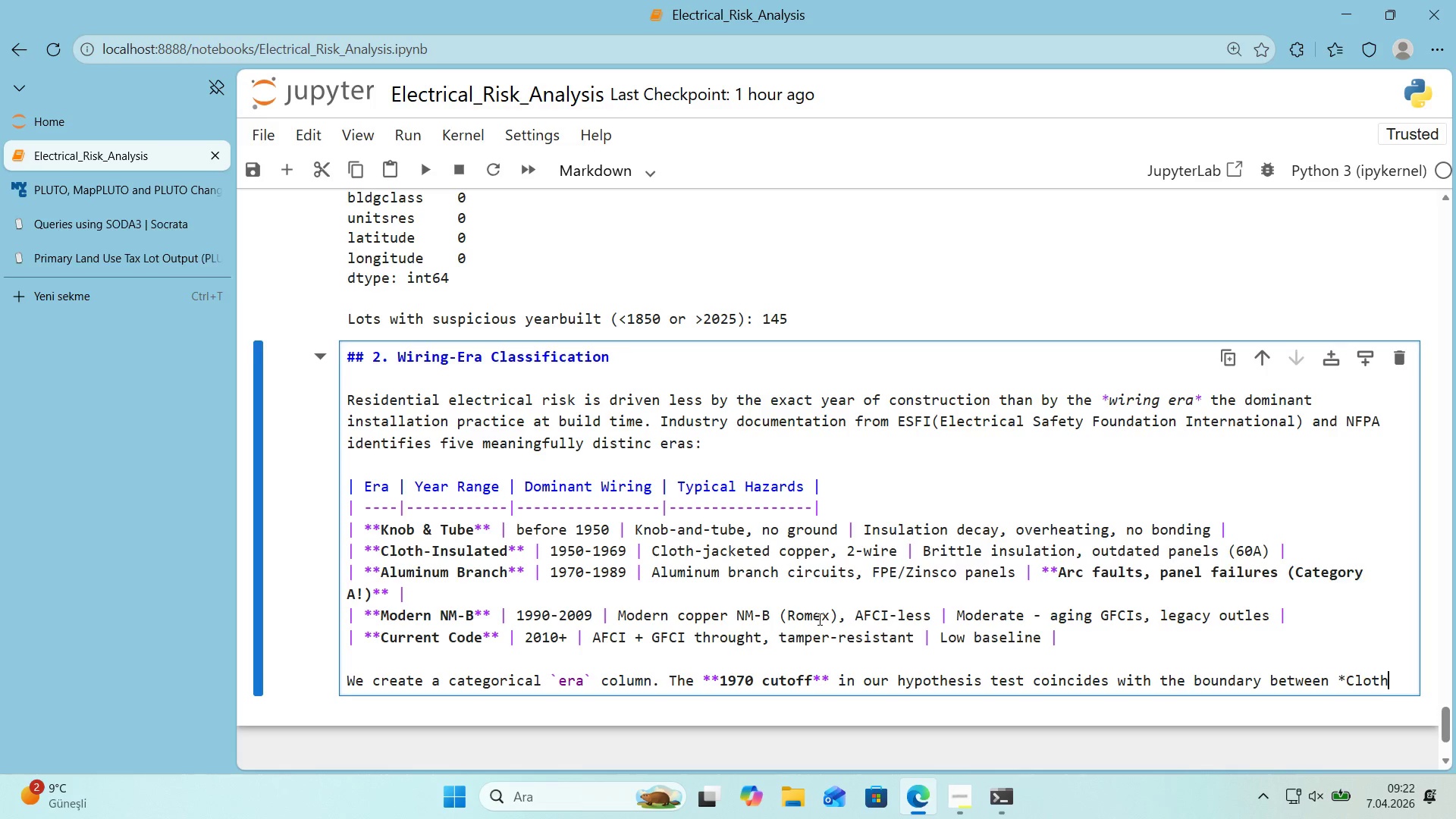 
type(-Insulated)
 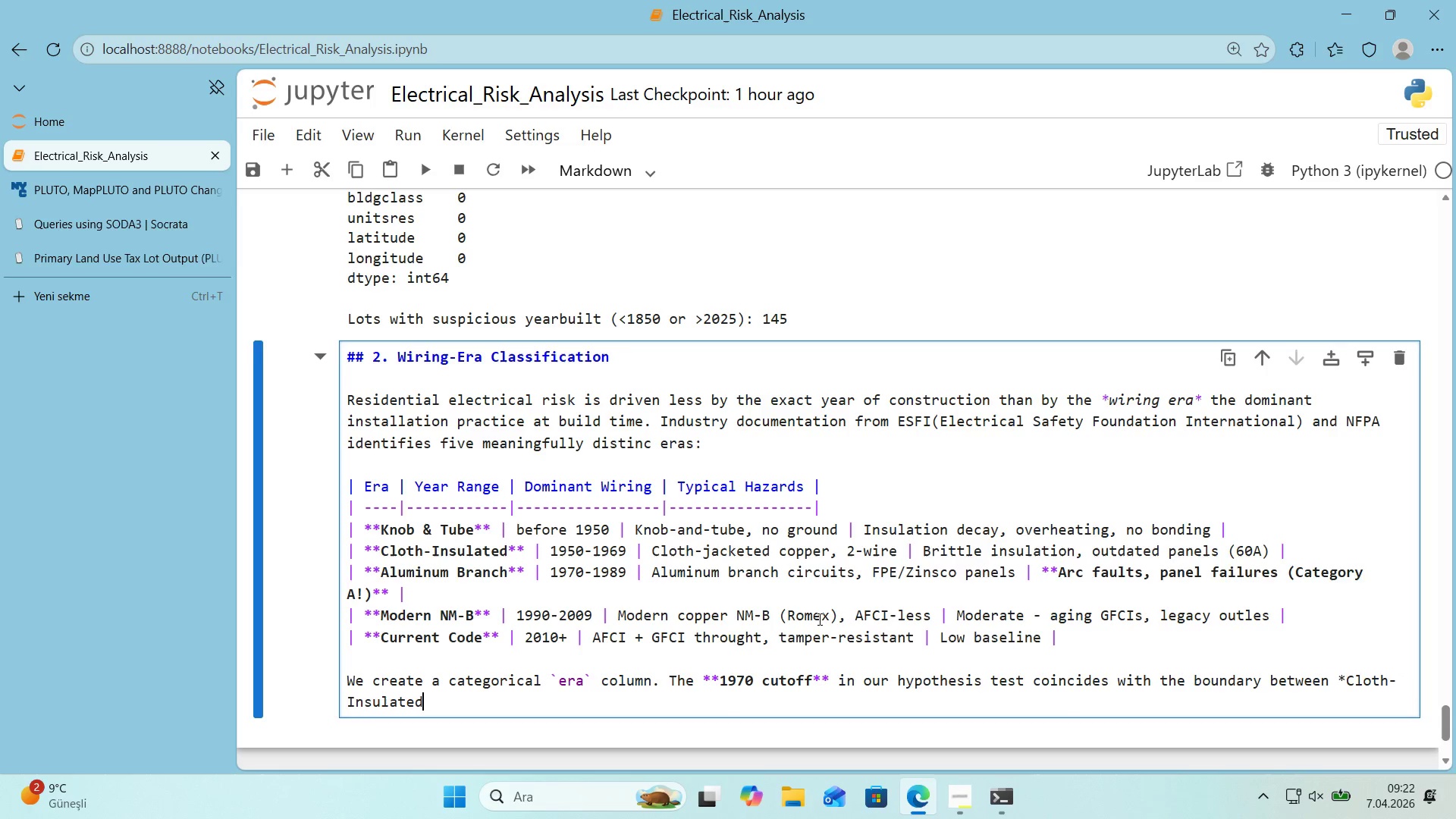 
type(* and *Al')
 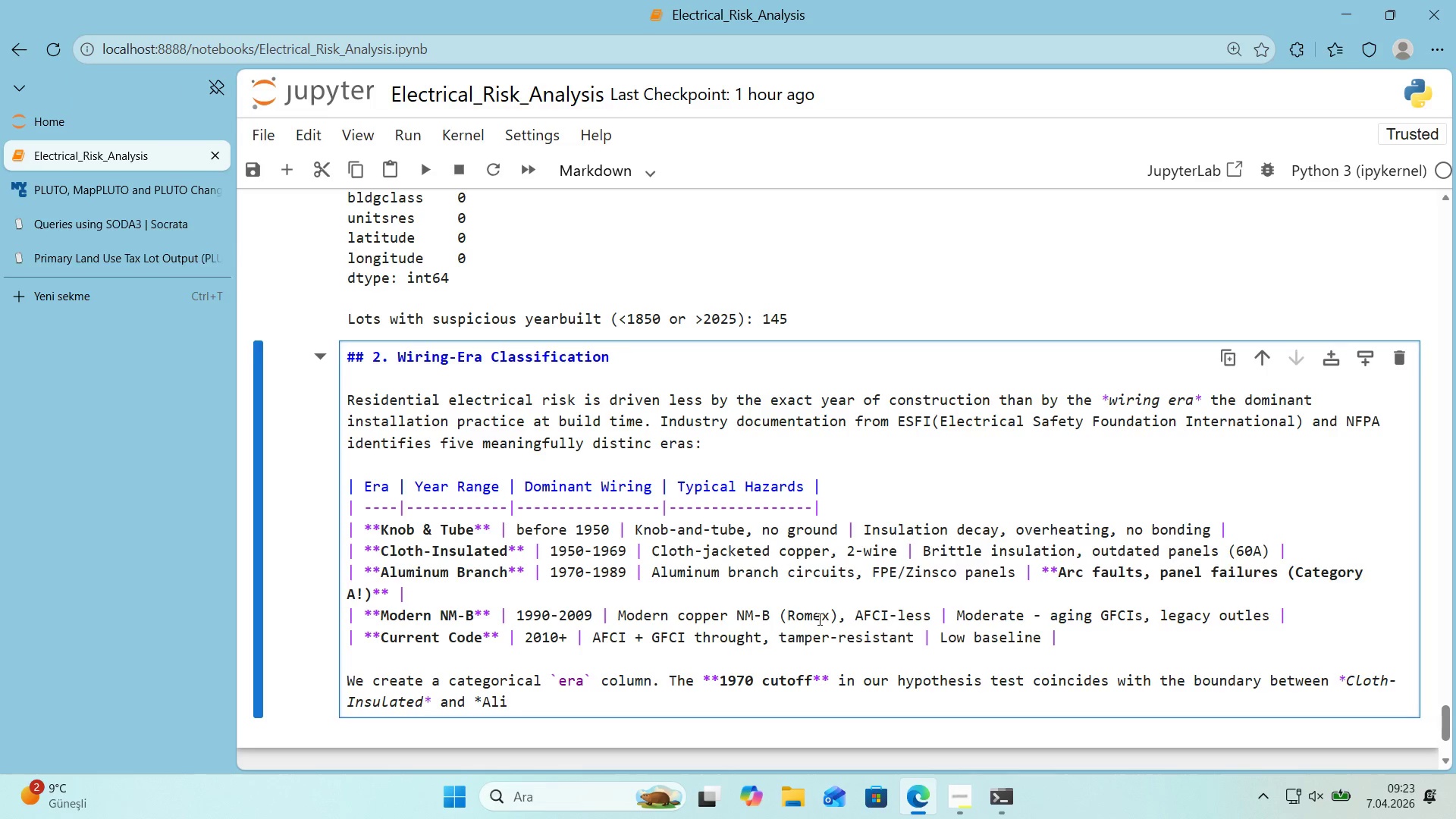 
type(m'num)
 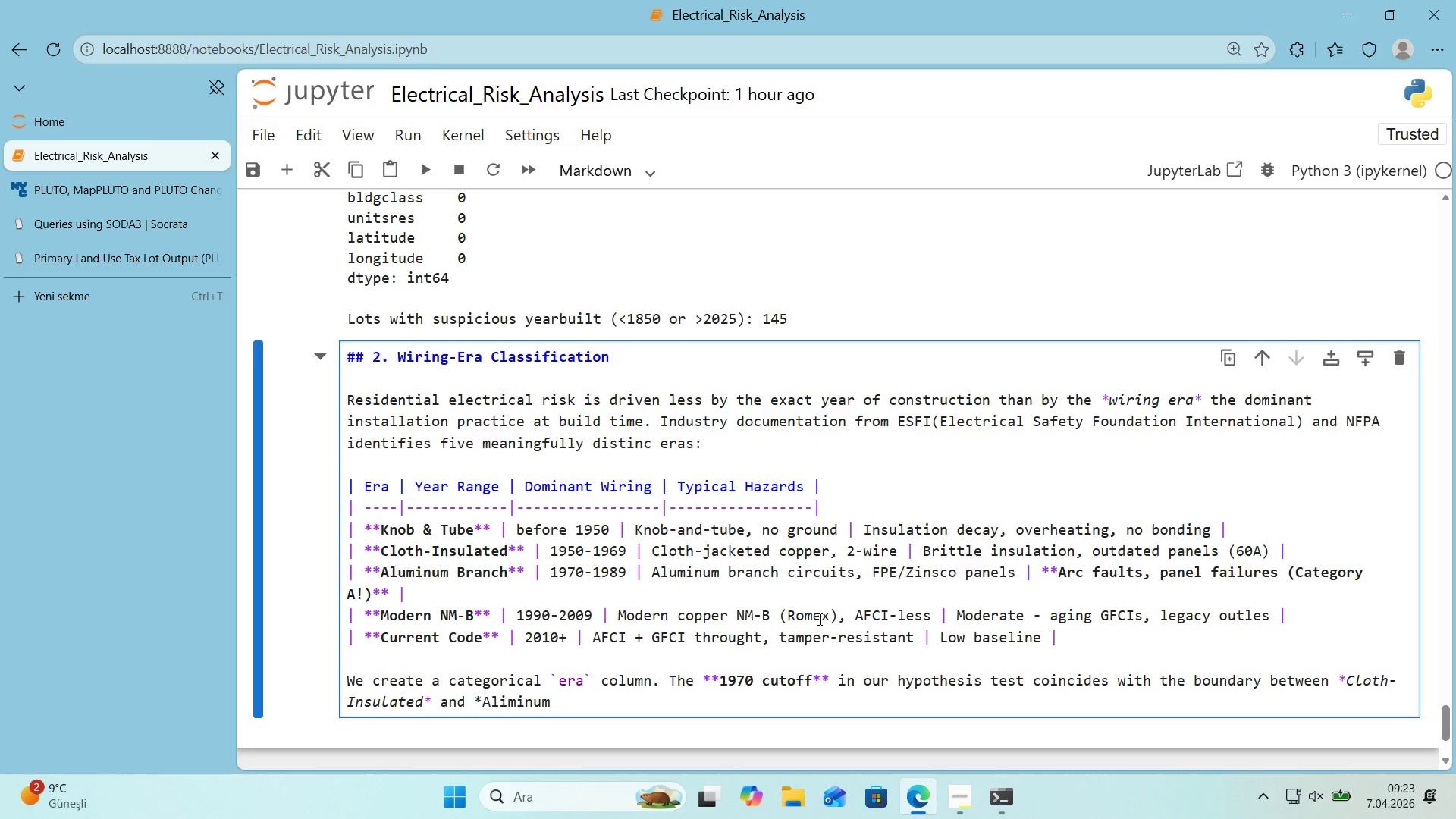 
wait(5.8)
 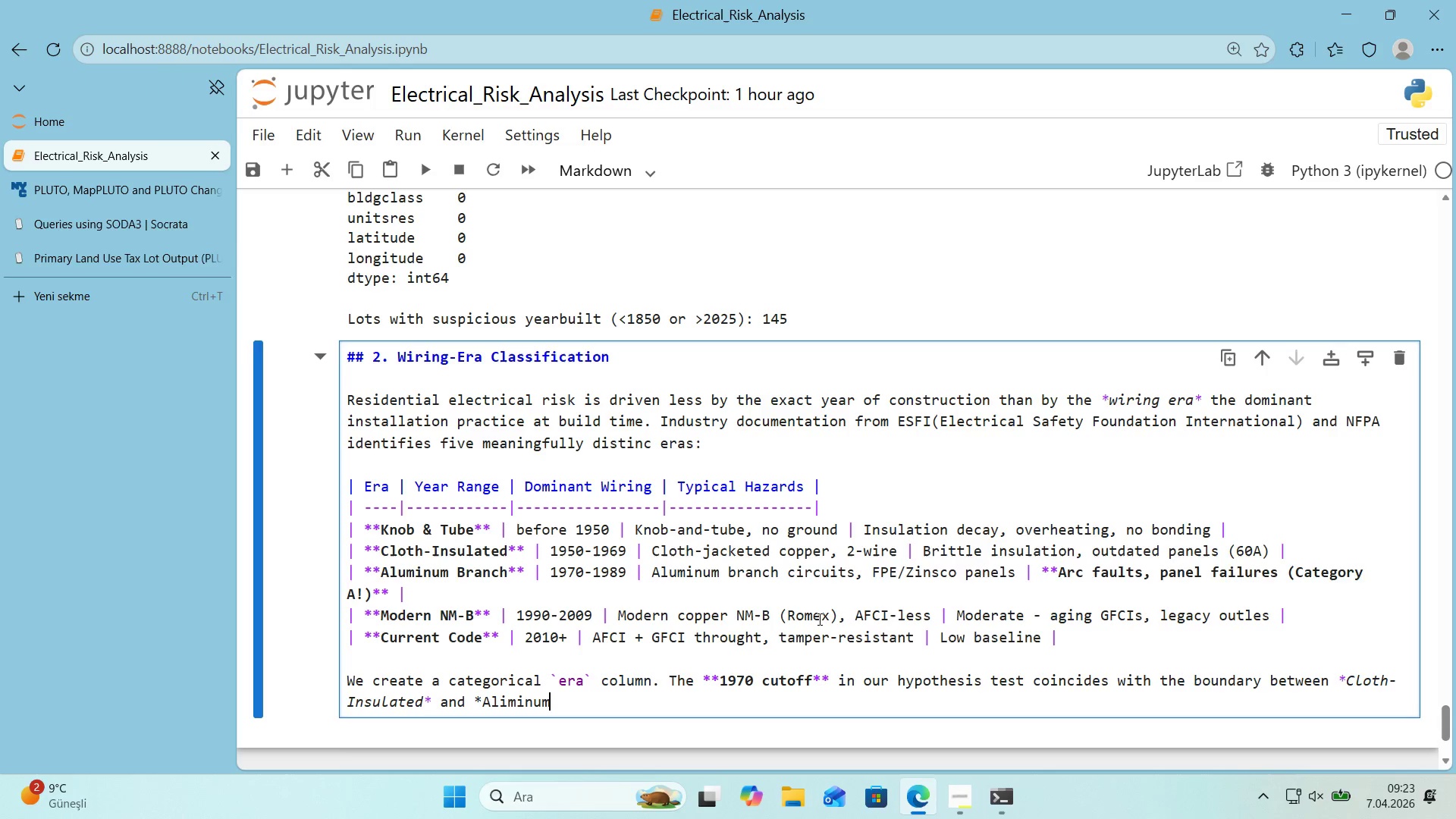 
left_click_drag(start_coordinate=[503, 708], to_coordinate=[508, 708])
 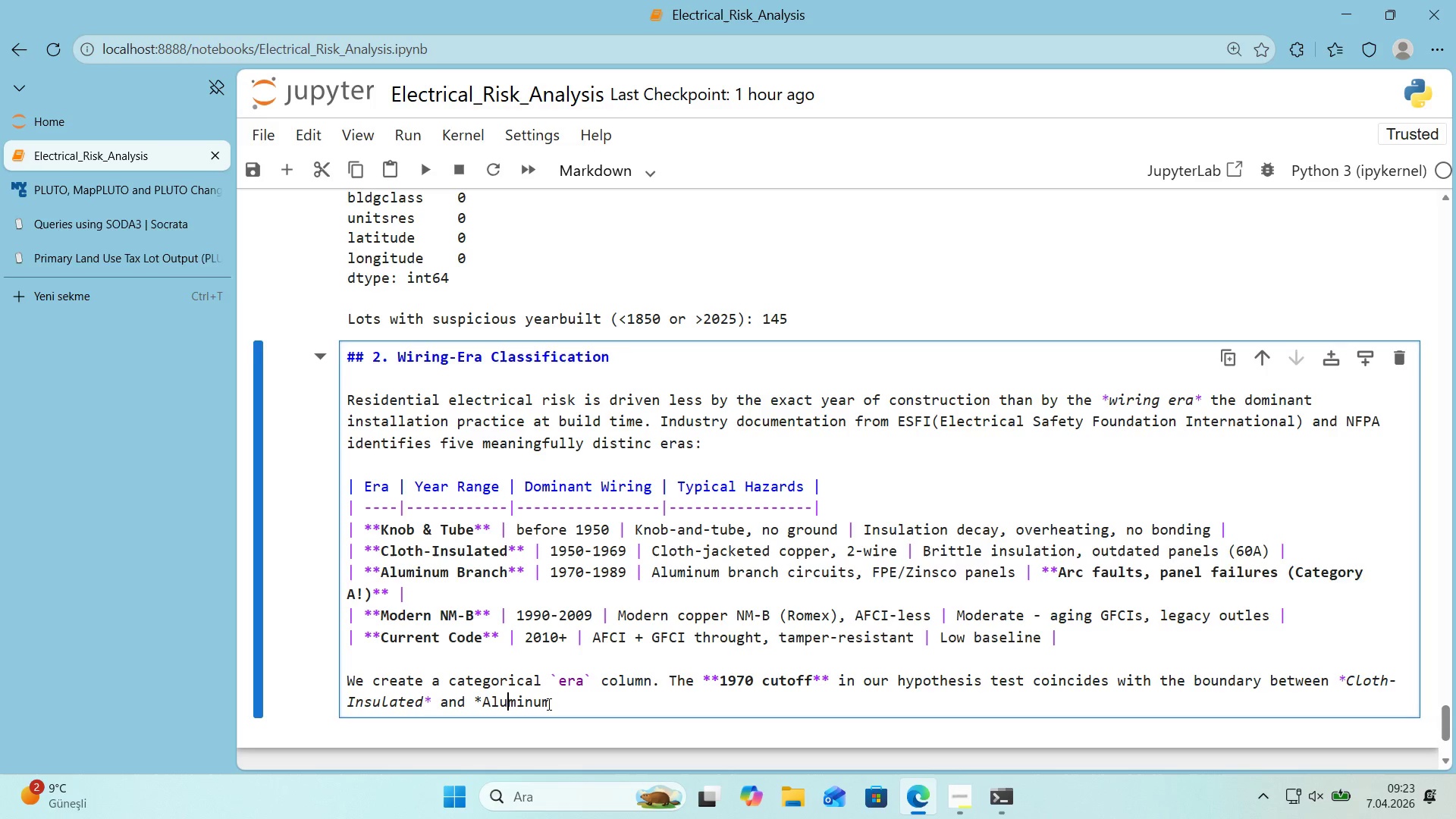 
key(U)
 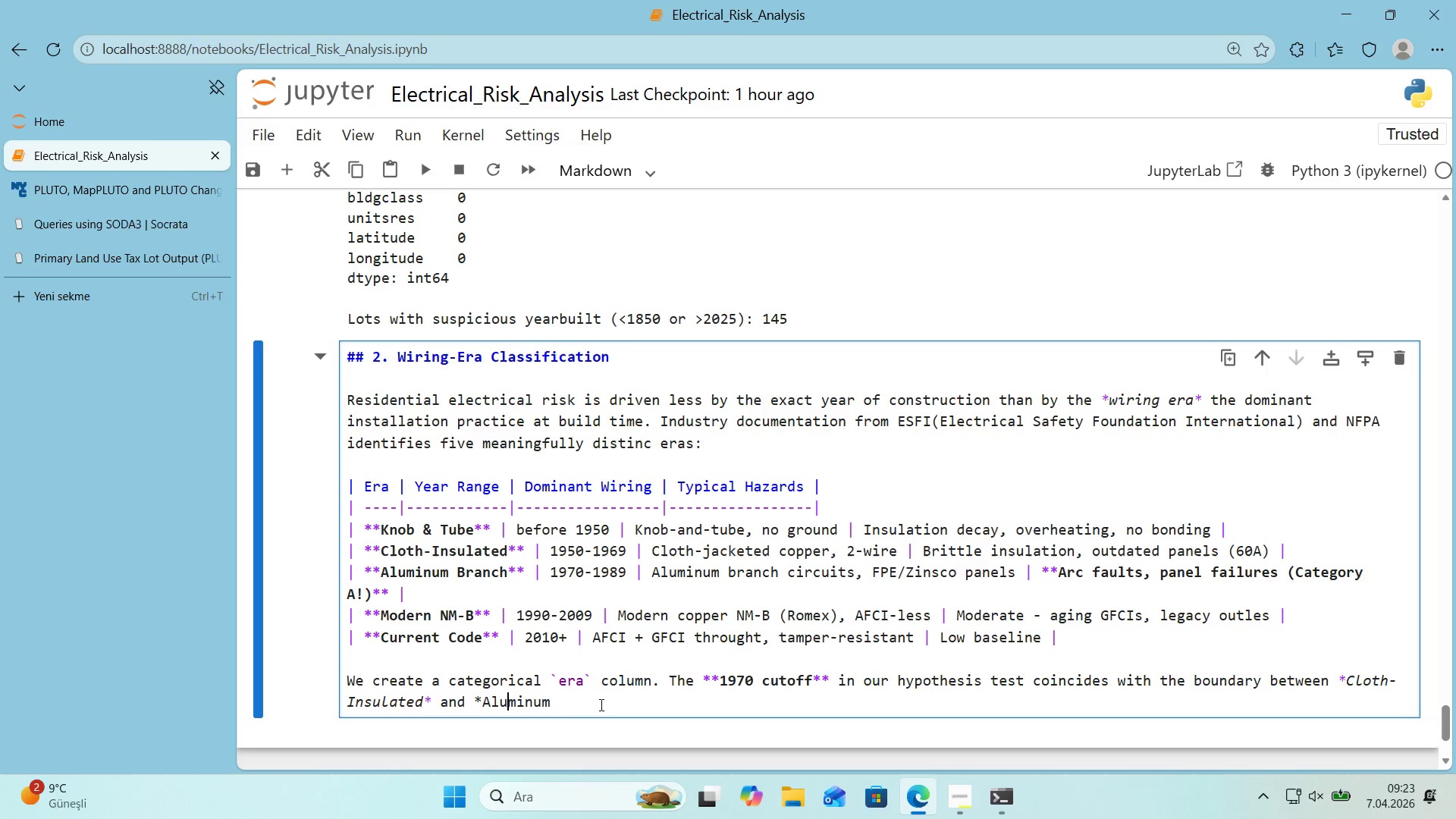 
left_click([600, 704])
 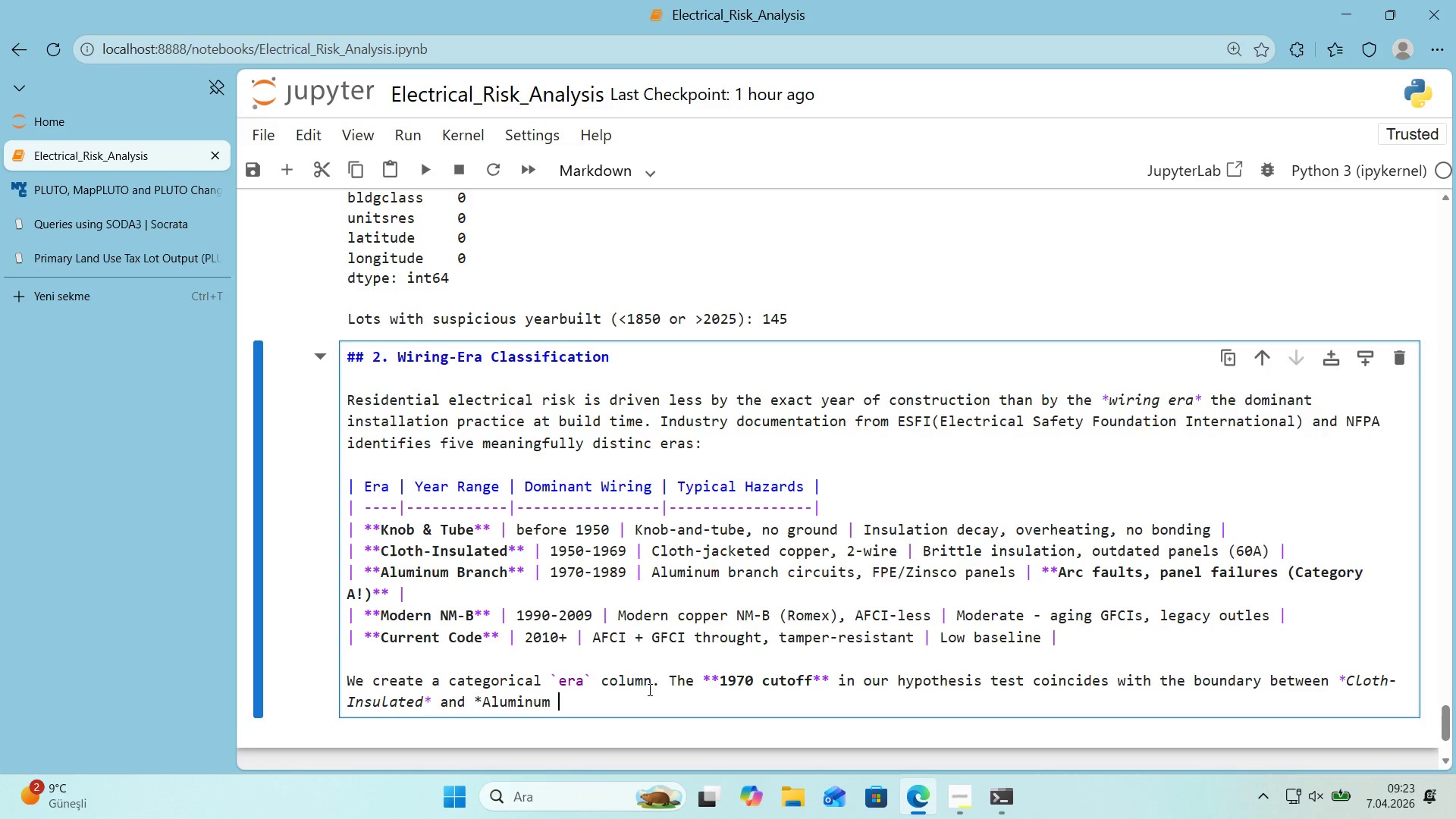 
scroll: coordinate [648, 689], scroll_direction: down, amount: 1.0
 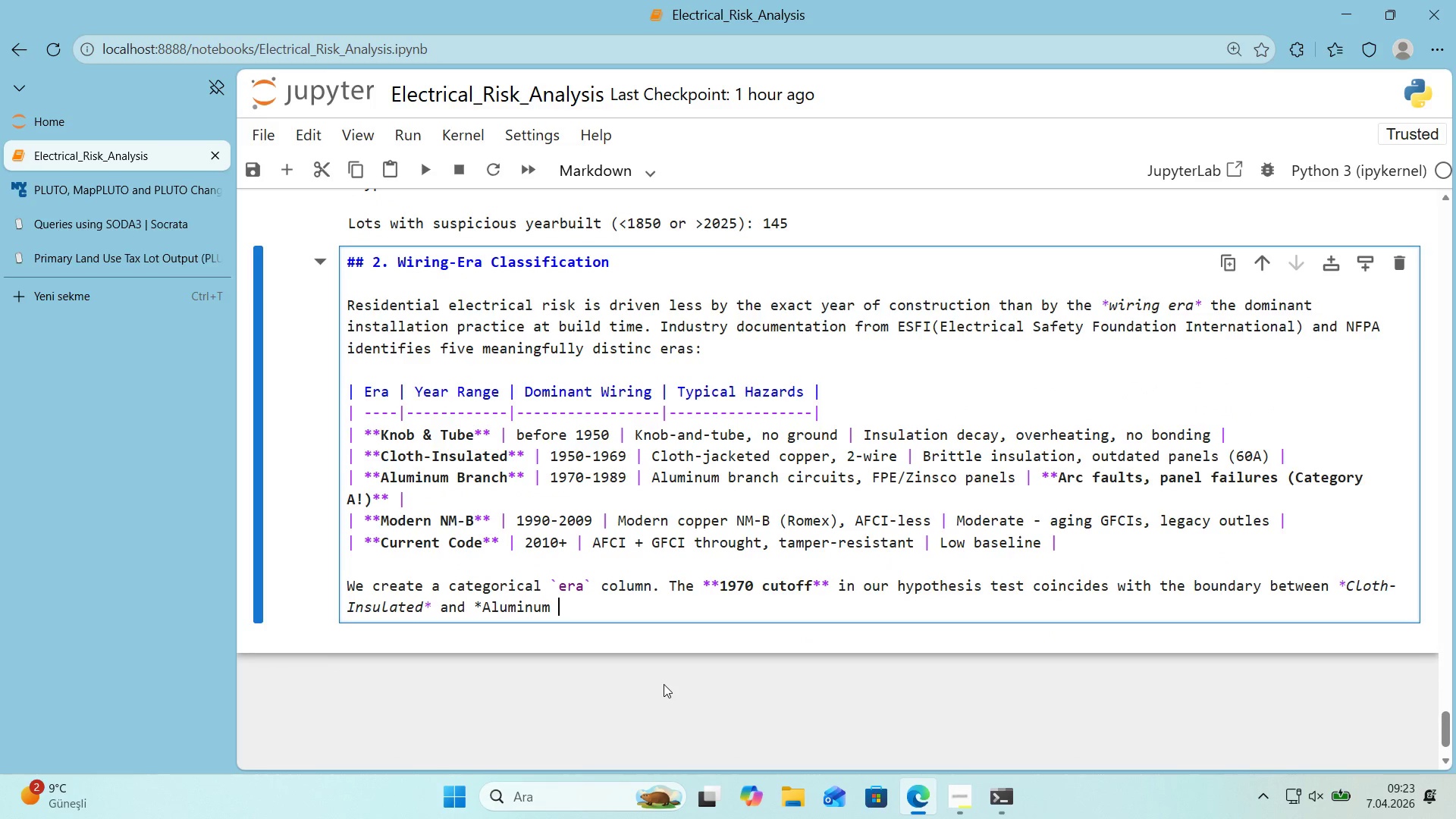 
type(Branch* a per'od 'n wh'ch )
 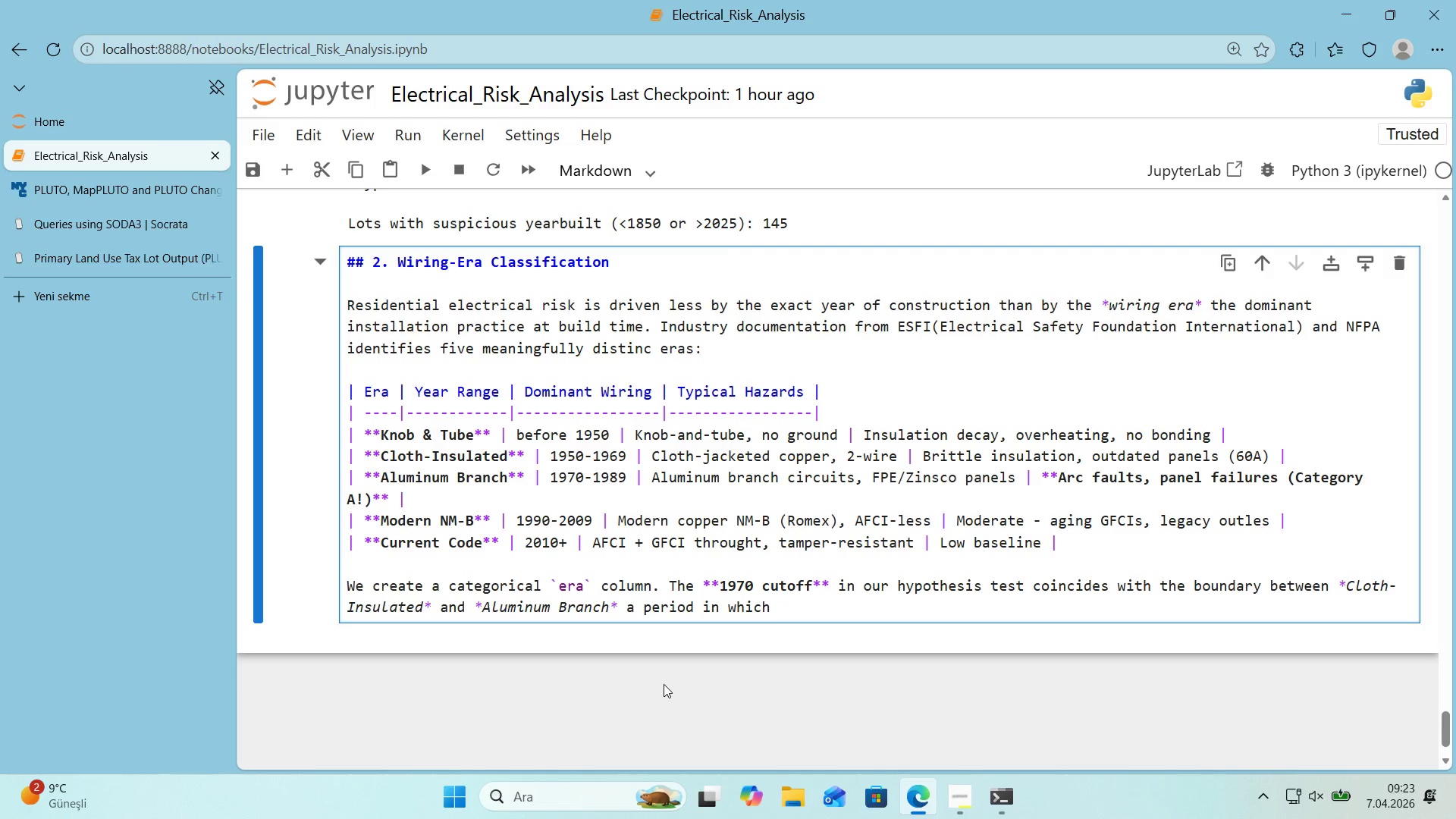 
wait(11.73)
 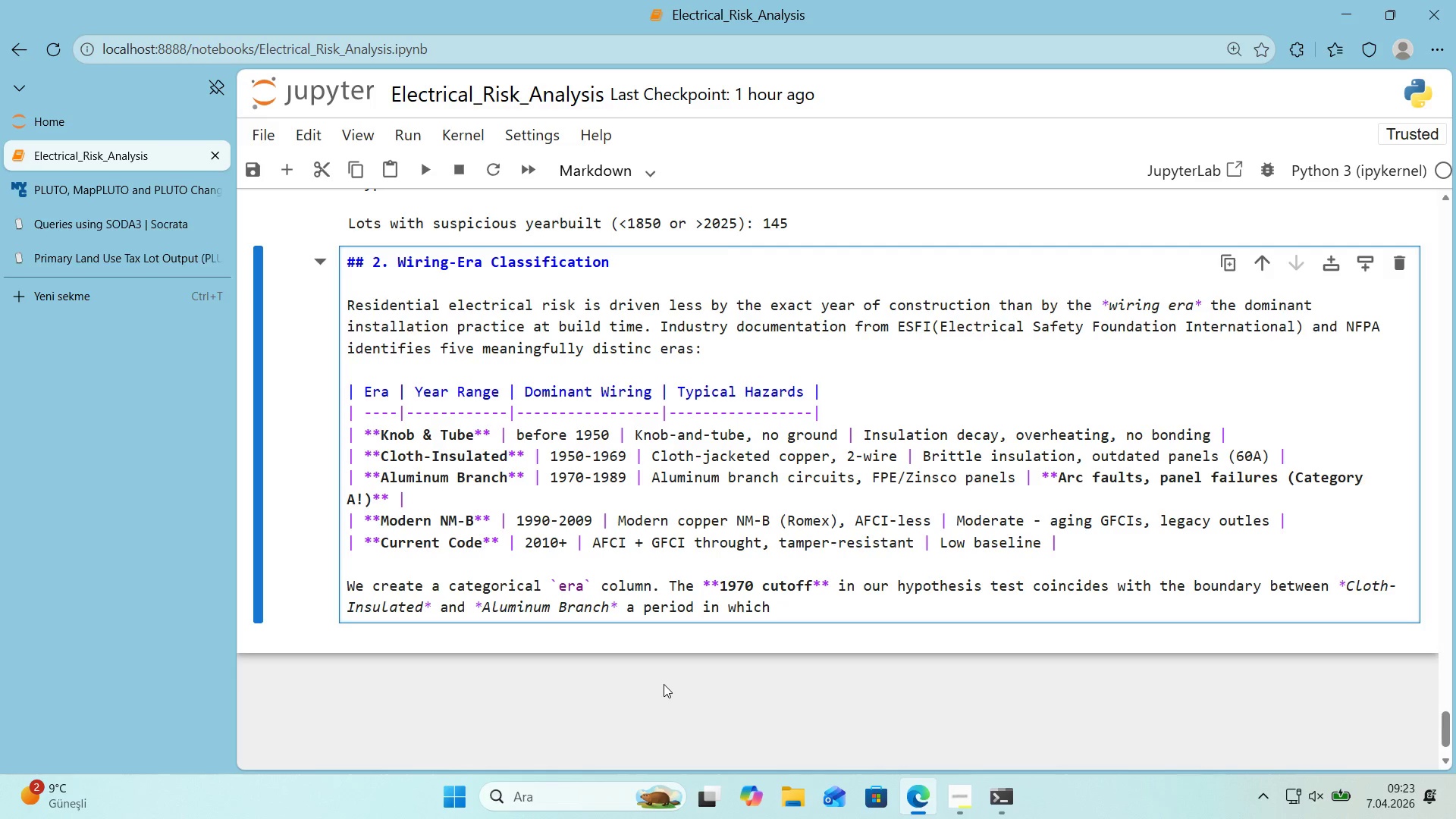 
type(panel qual'ty)
 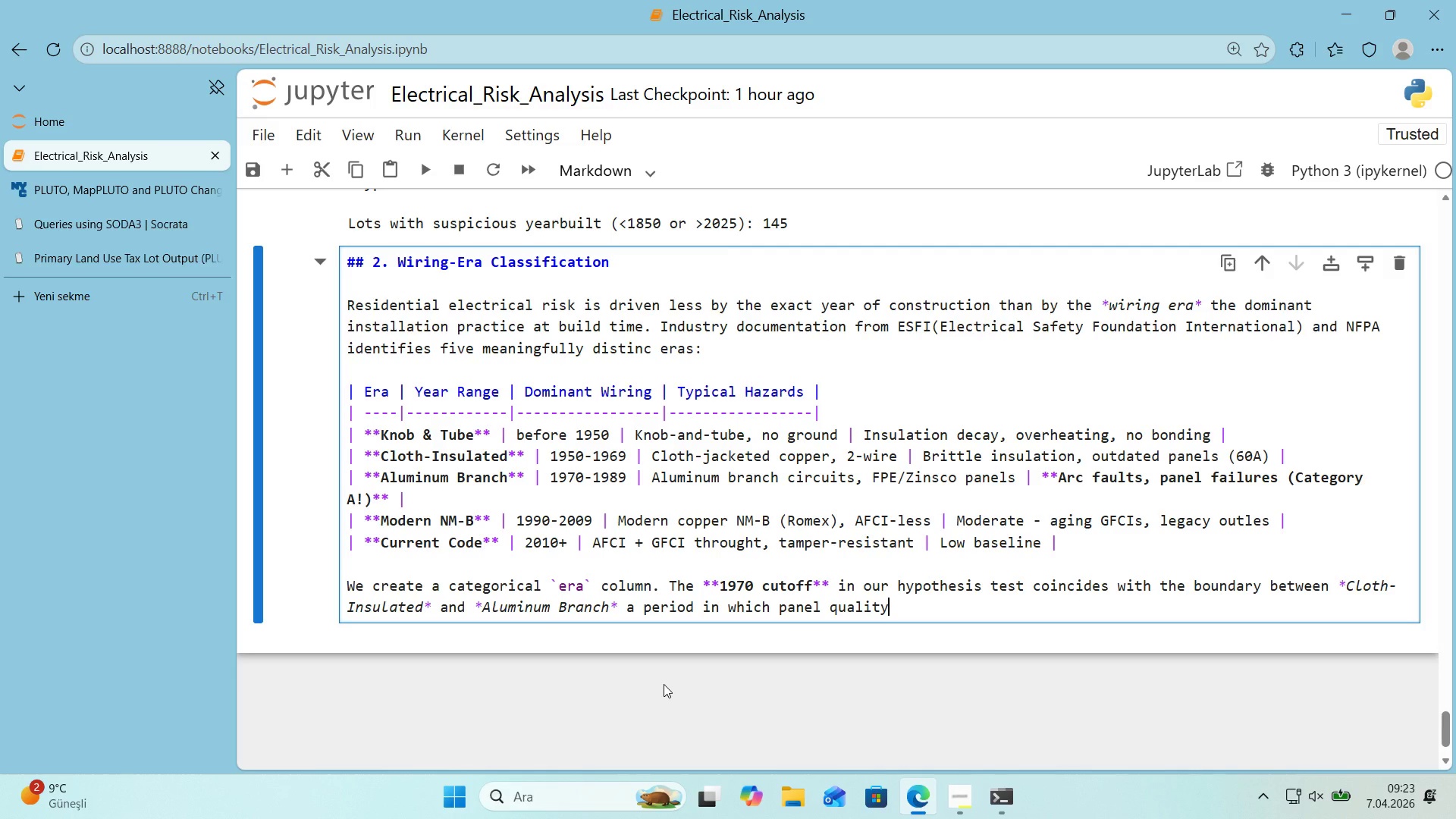 
wait(14.84)
 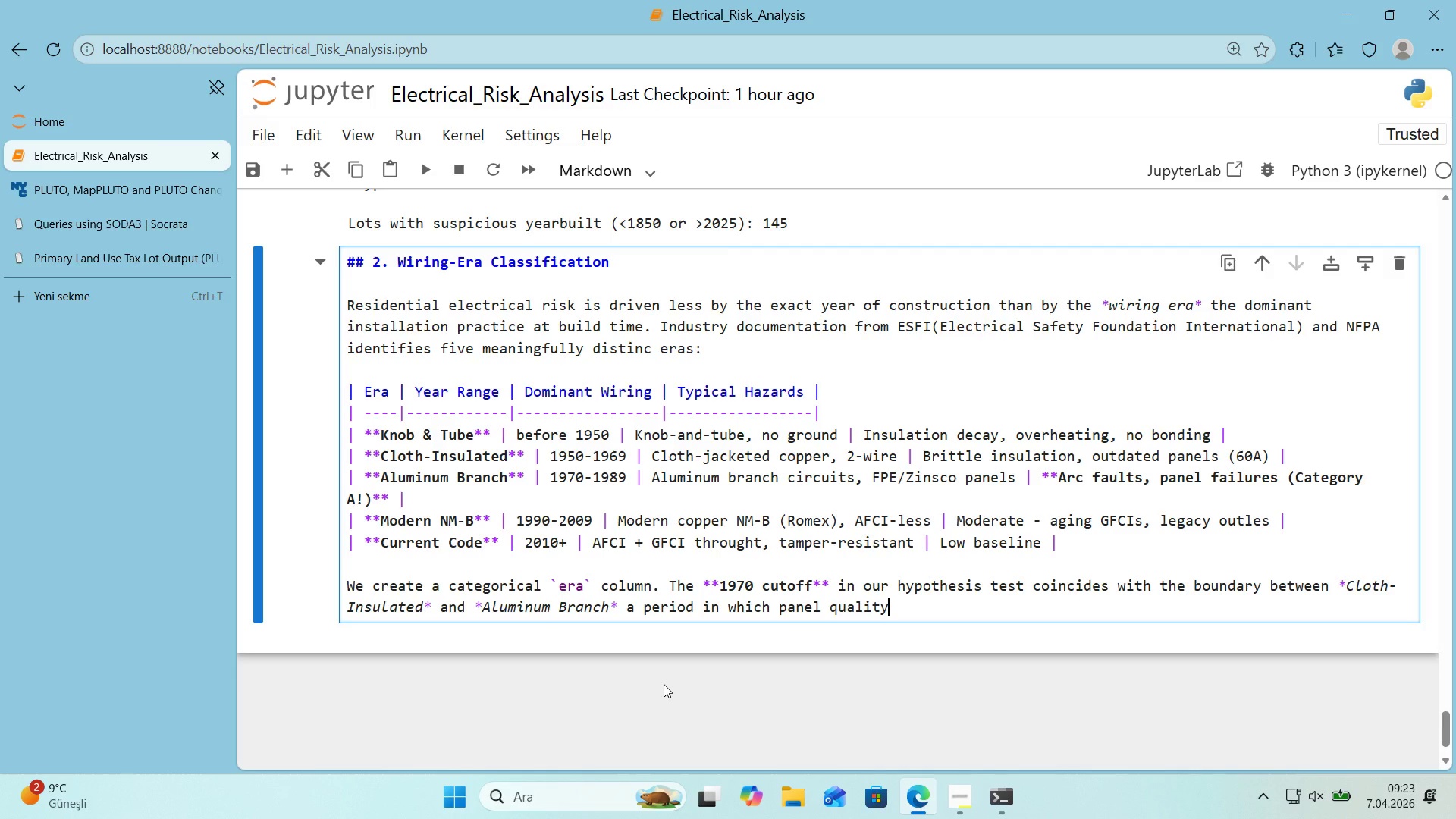 
type( *()
 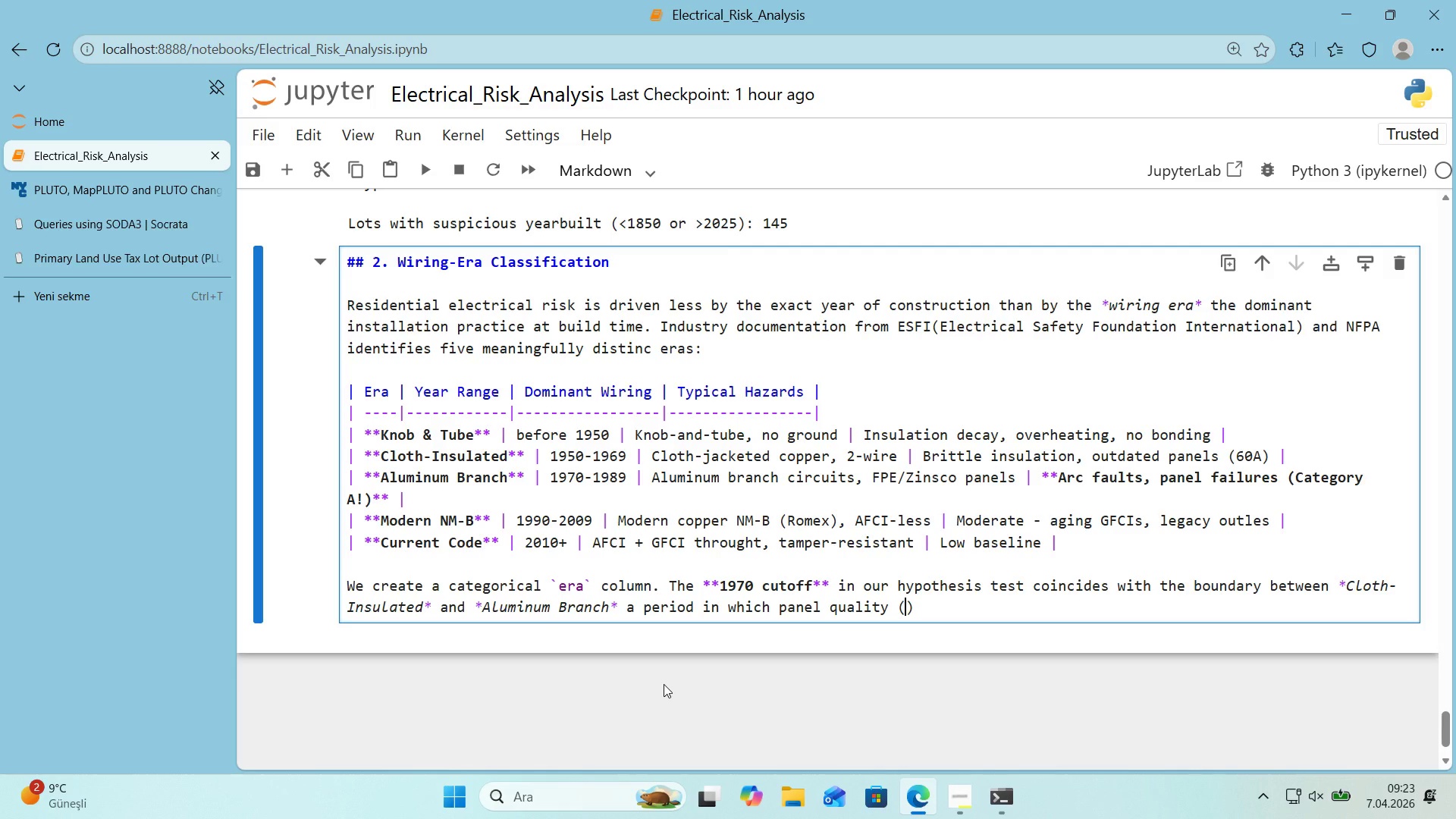 
 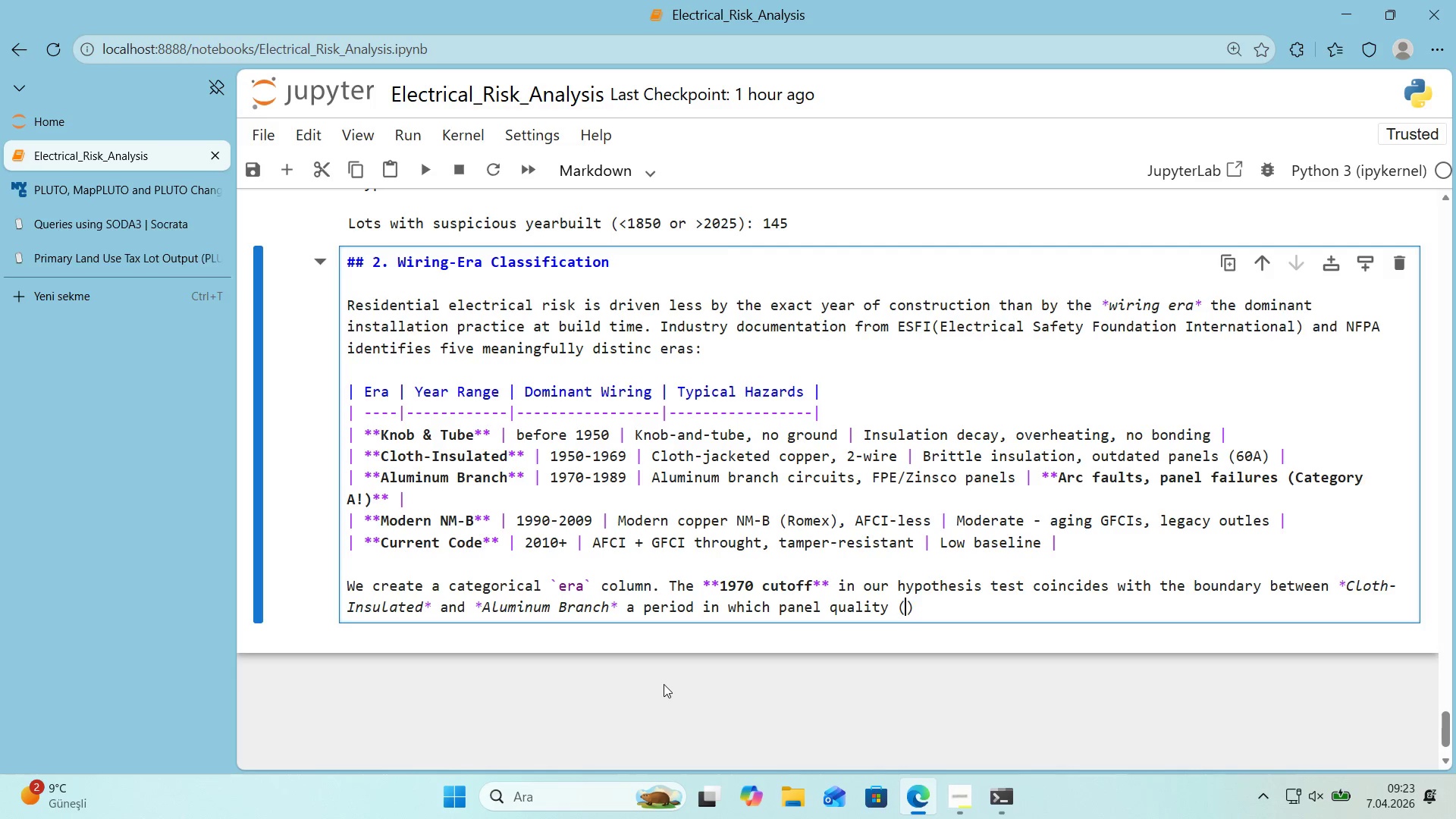 
key(ArrowLeft)
 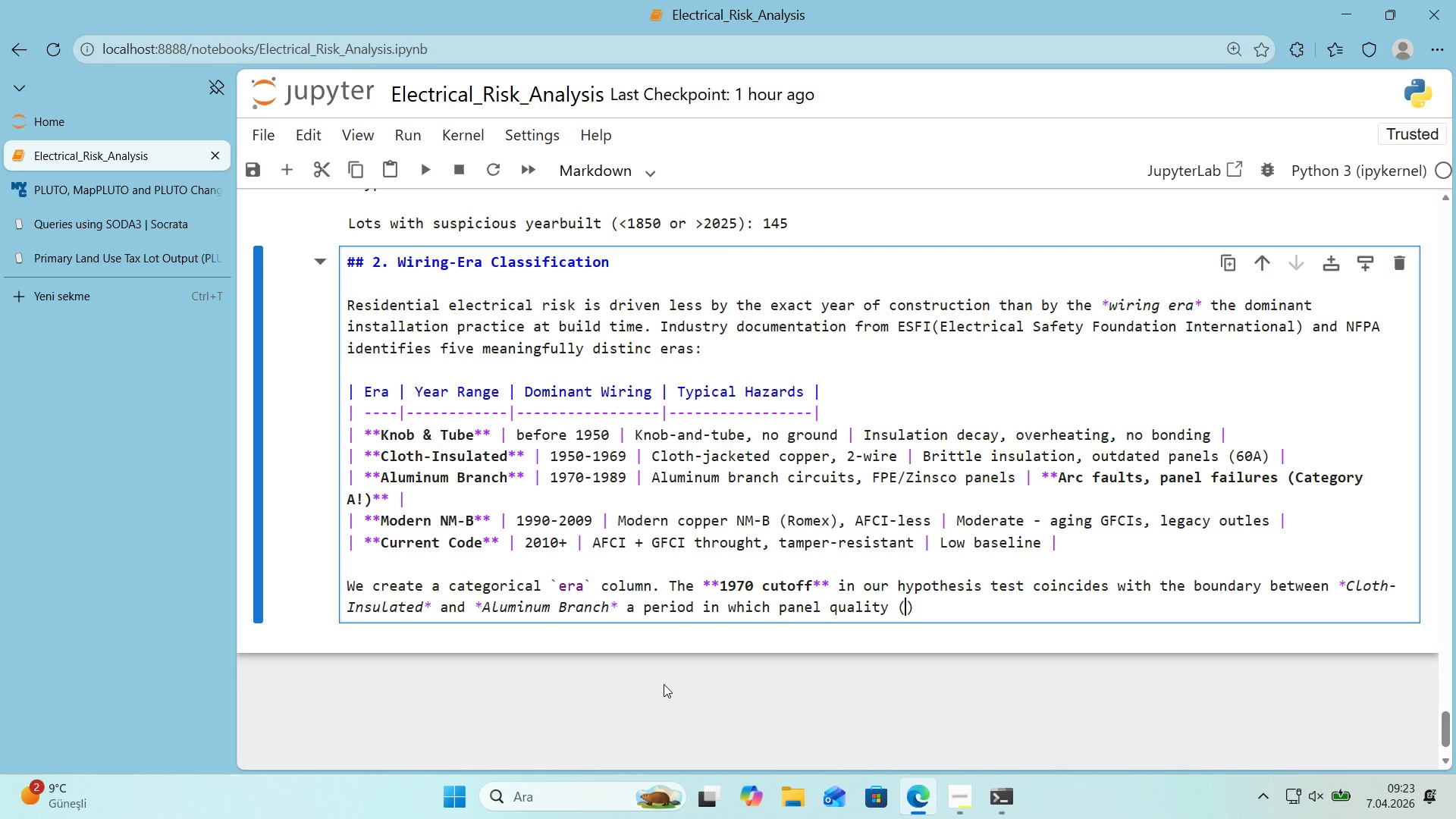 
type(Federal Pac'f'c Stab-Lok, Z'nsco)
 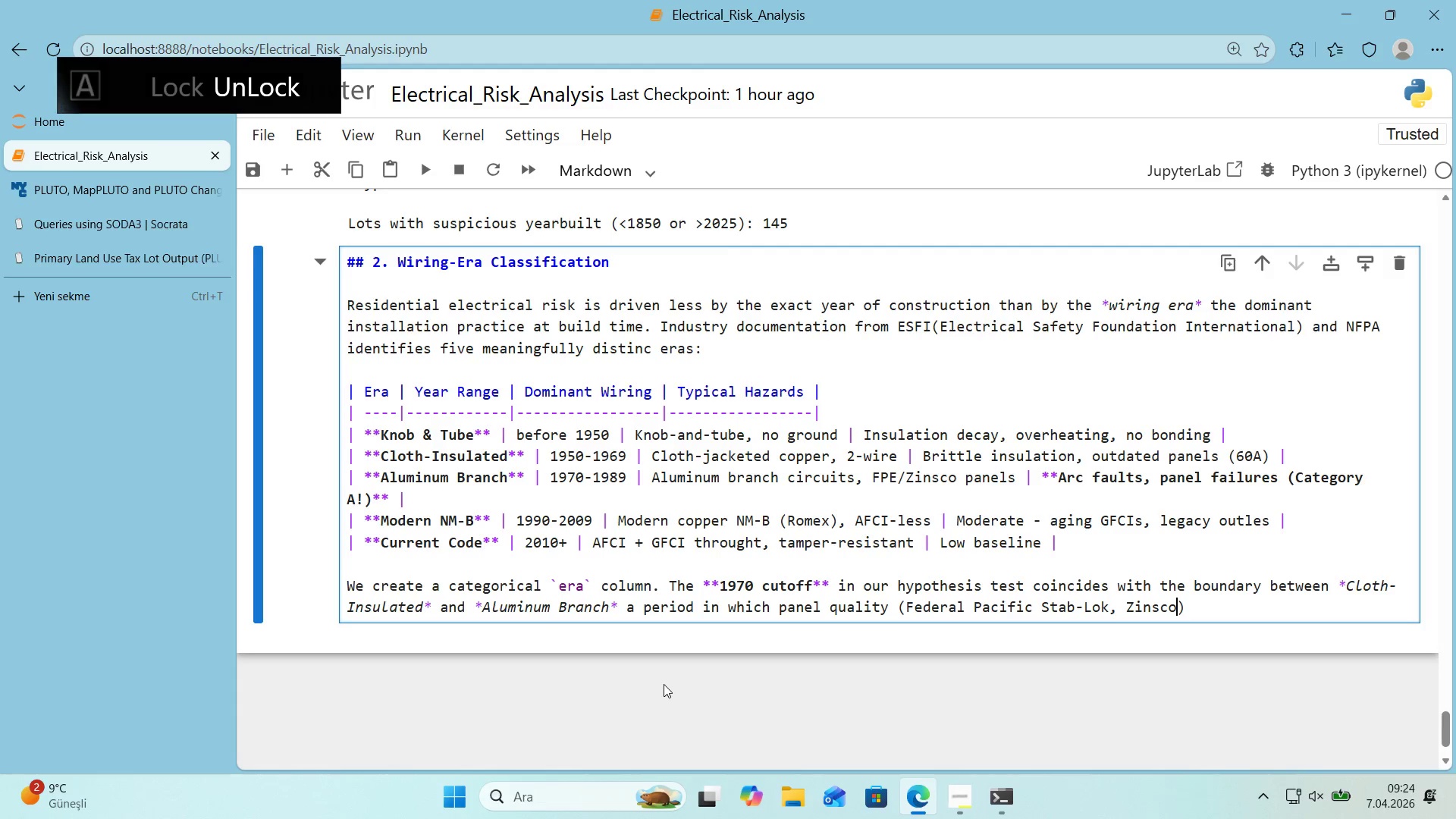 
key(ArrowRight)
 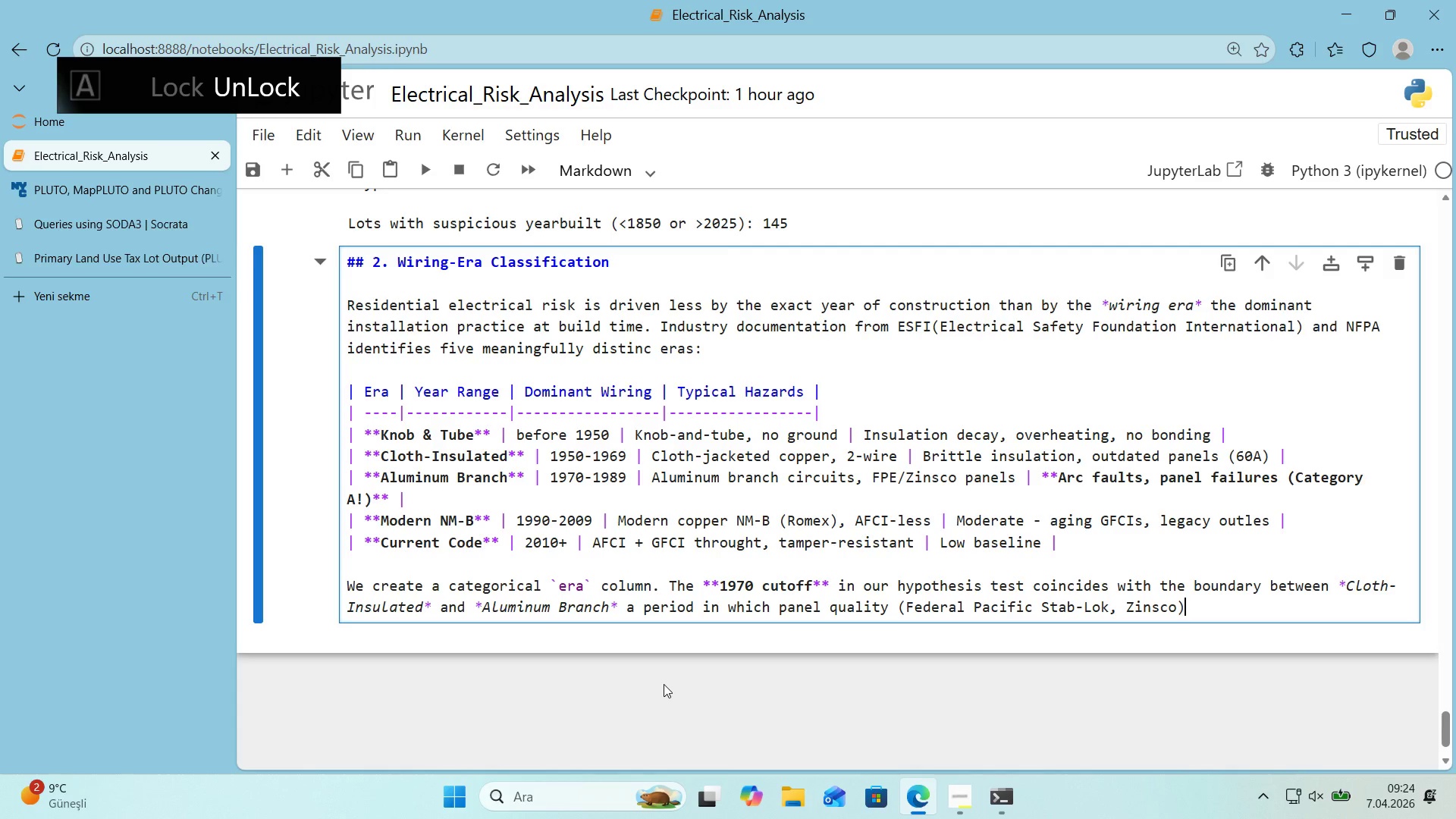 
type( 's notor'ously )
 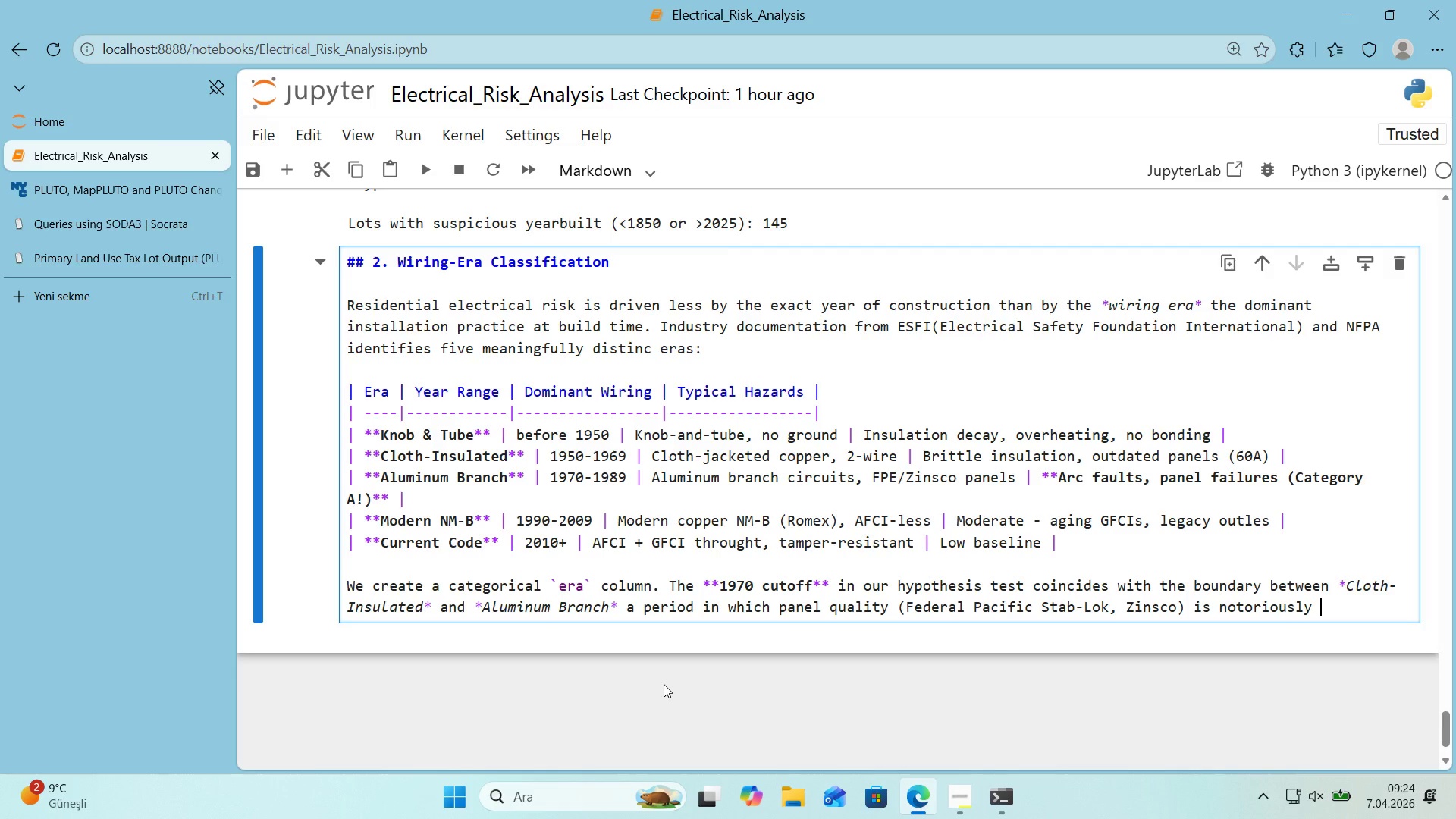 
wait(5.25)
 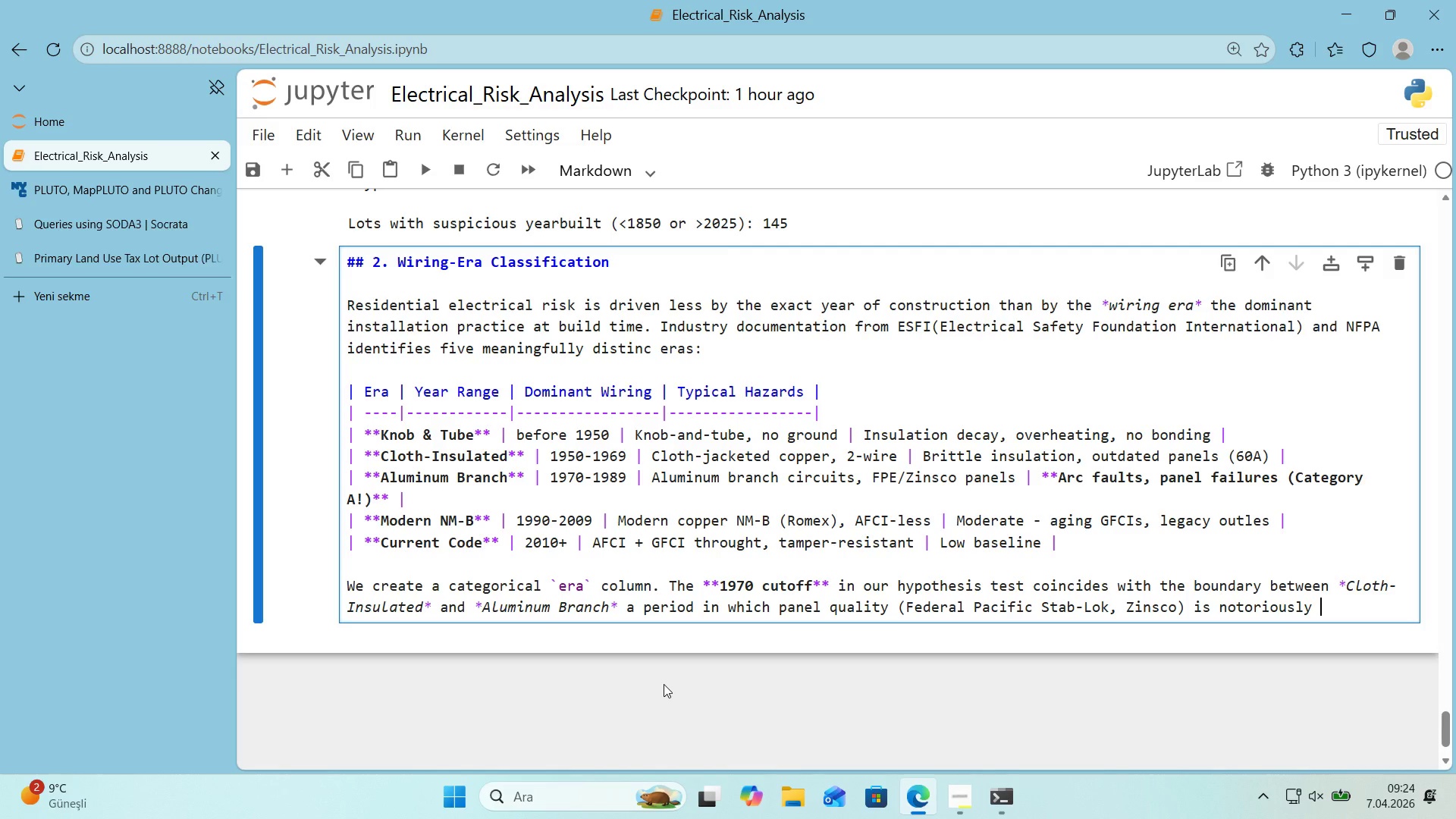 
type(poor and Category A fa'lures peak.)
 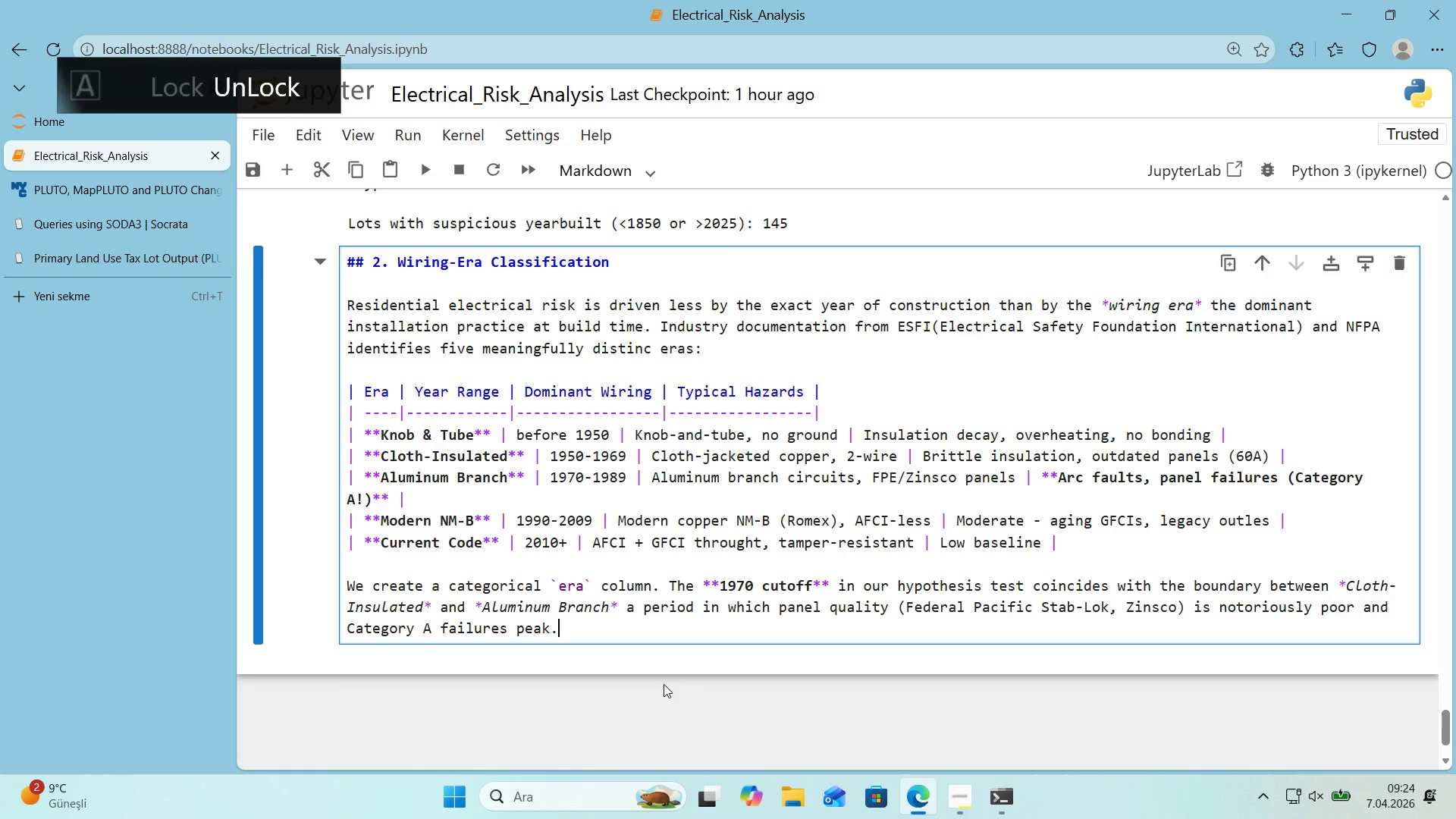 
key(Shift+Enter)
 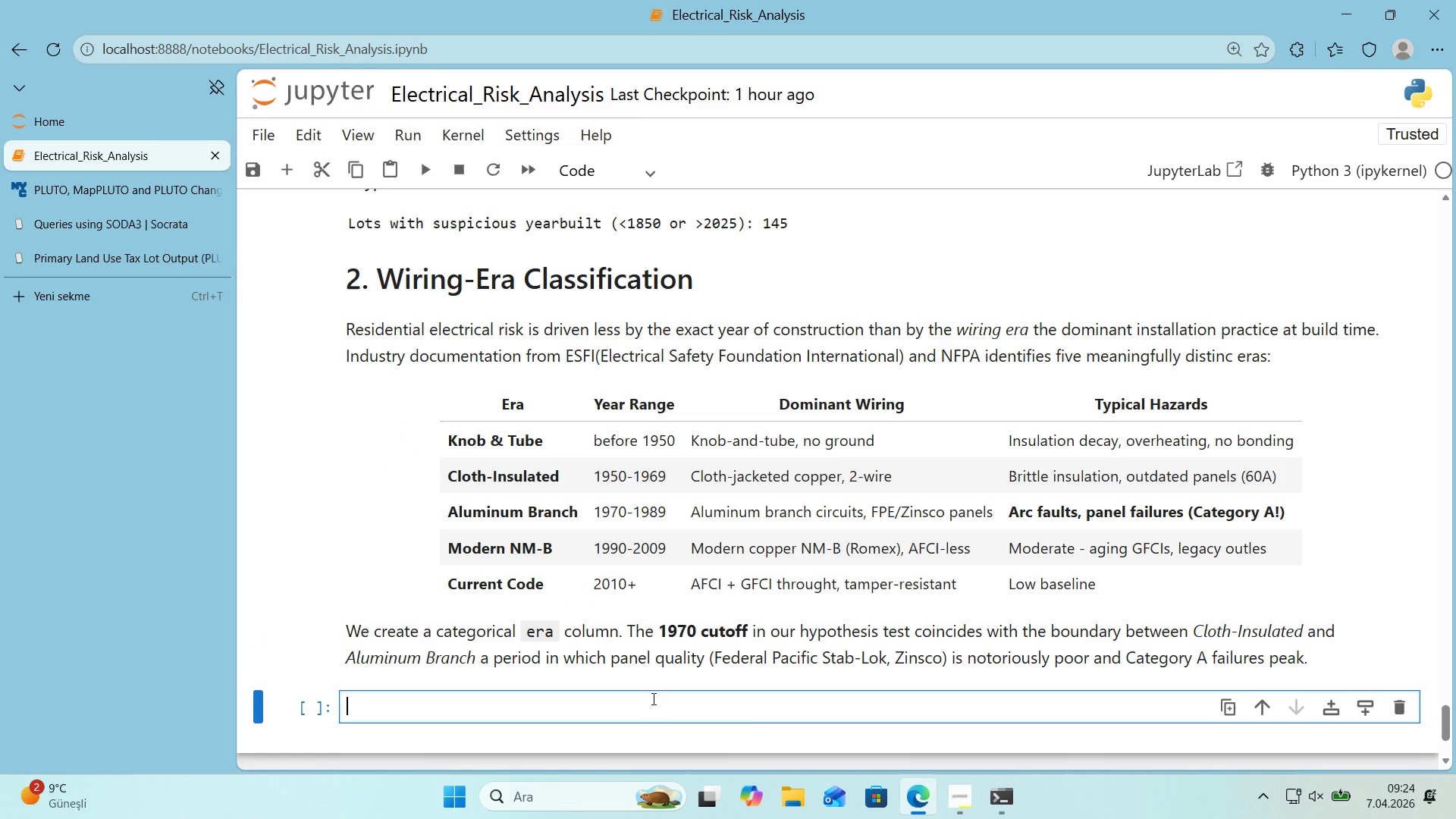 
scroll: coordinate [648, 700], scroll_direction: down, amount: 1.0
 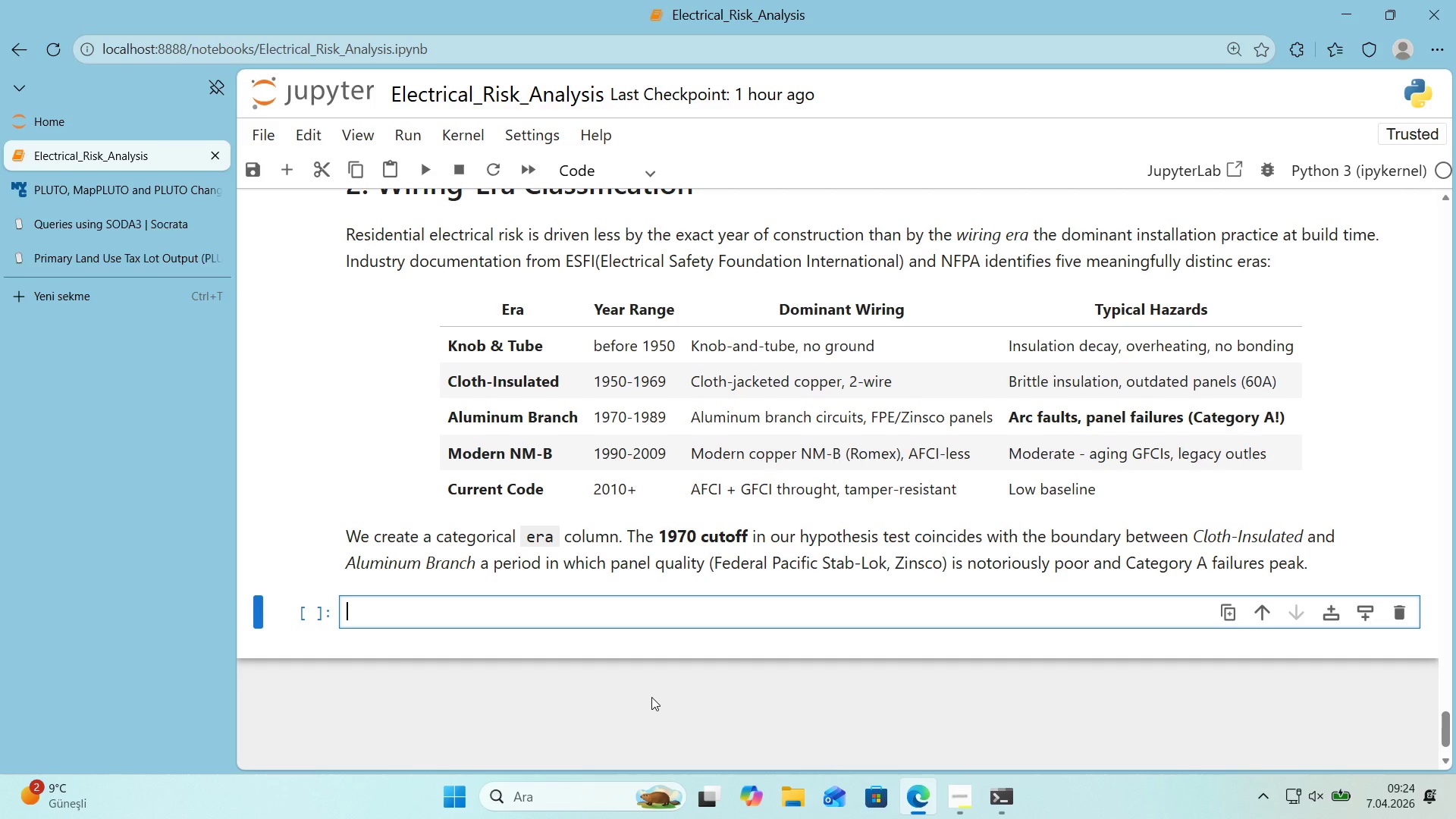 
wait(17.07)
 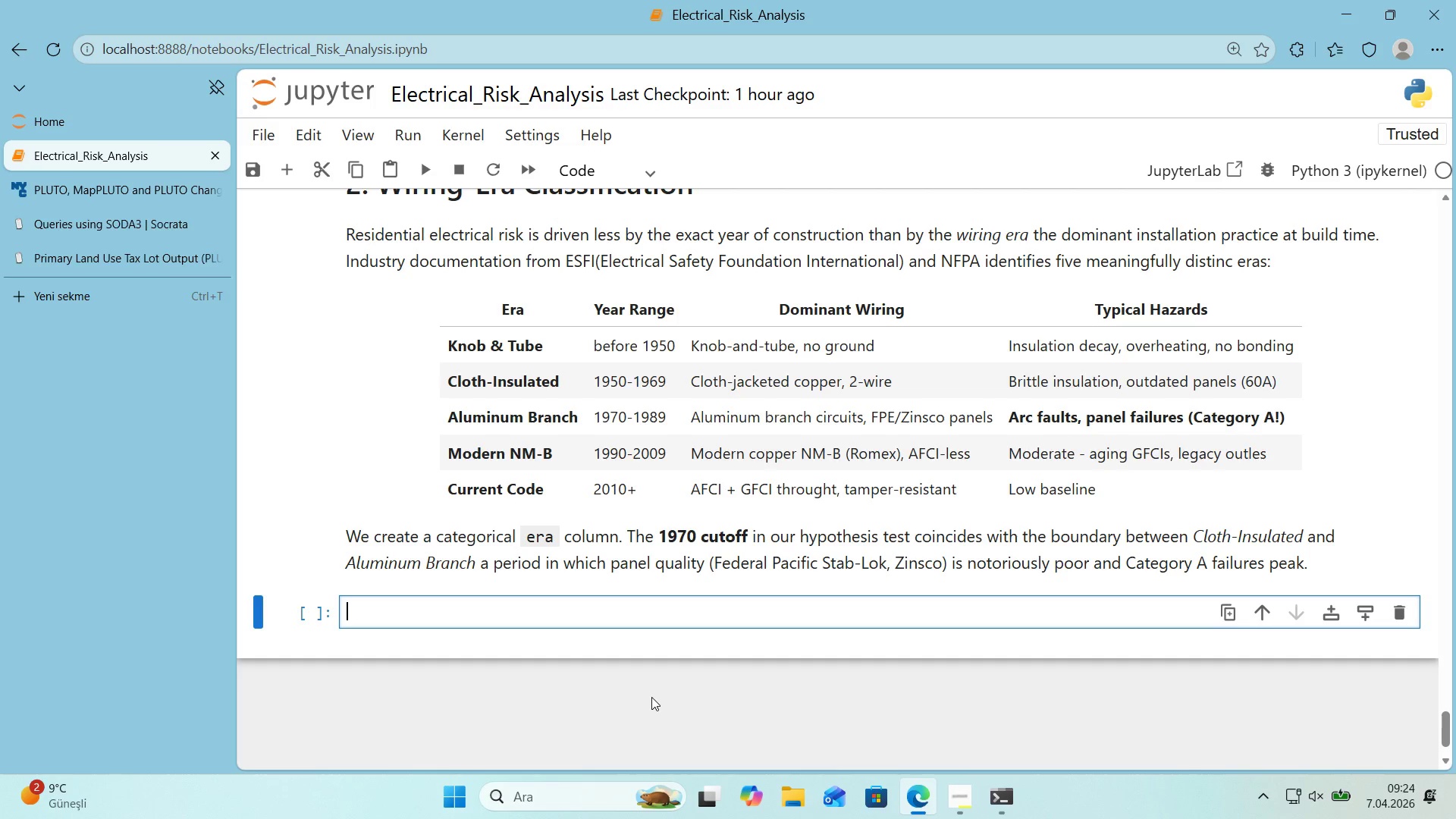 
left_click([132, 300])
 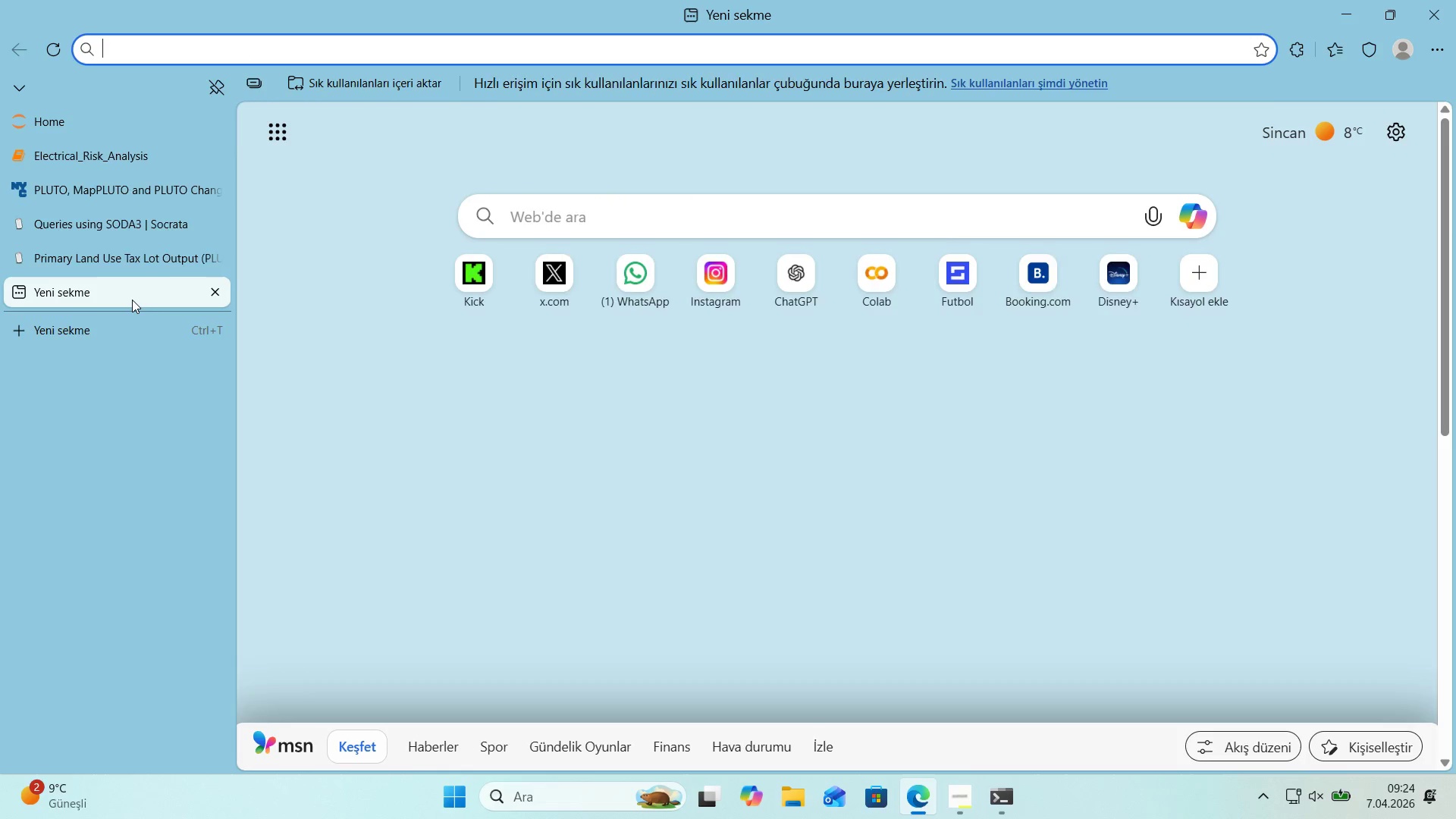 
type(pandas cut b'ns labels)
 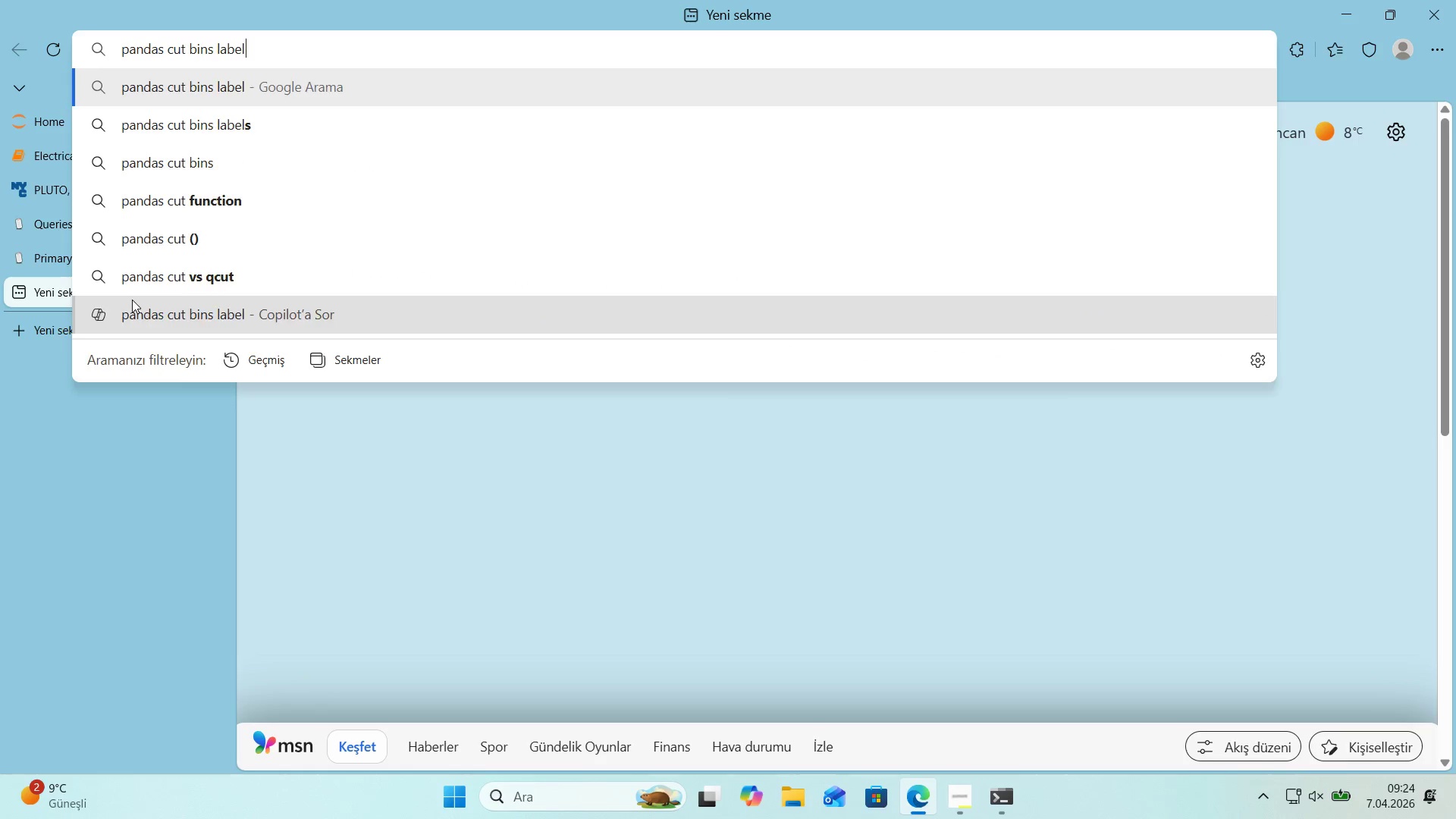 
key(Enter)
 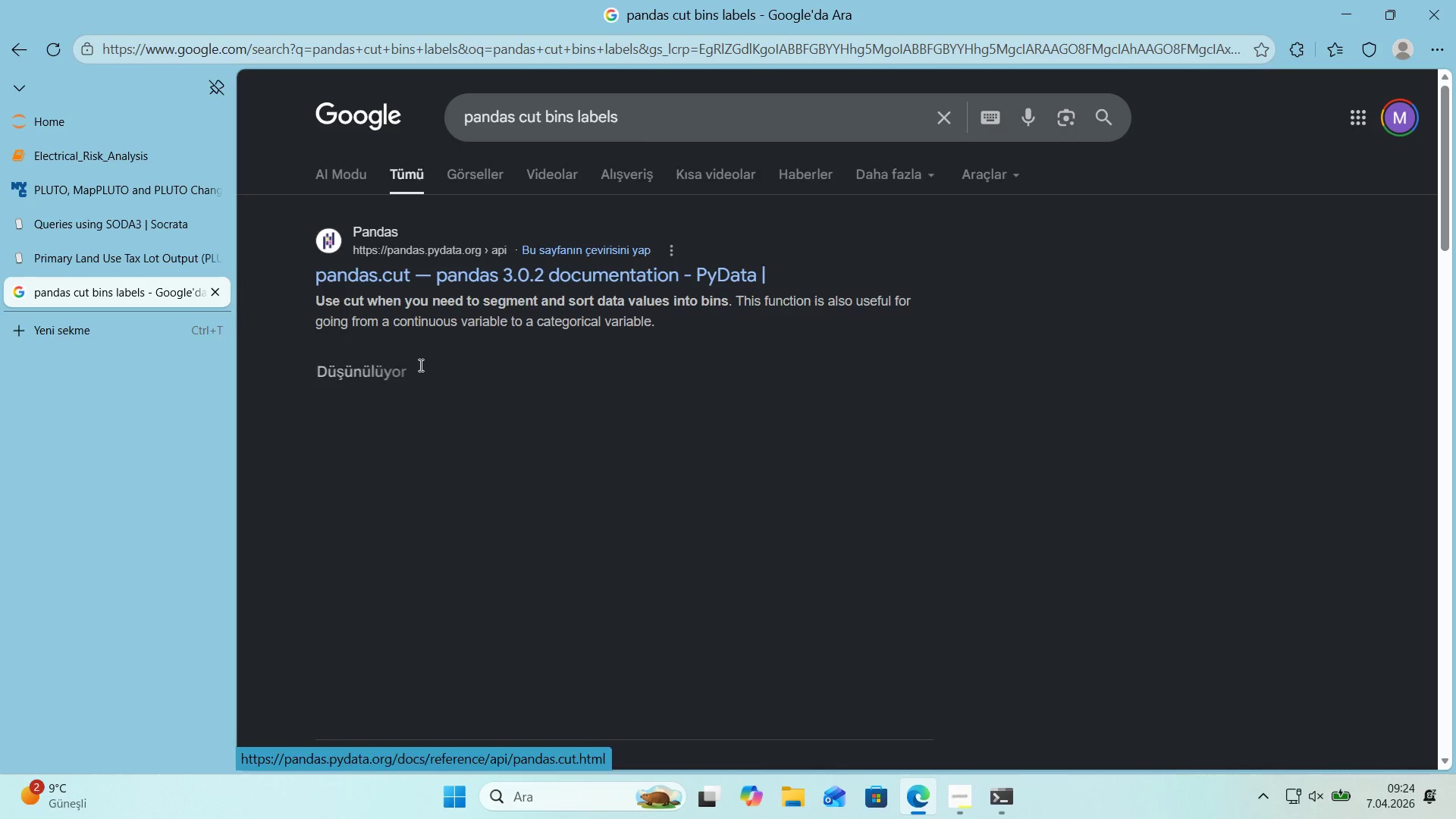 
left_click([464, 275])
 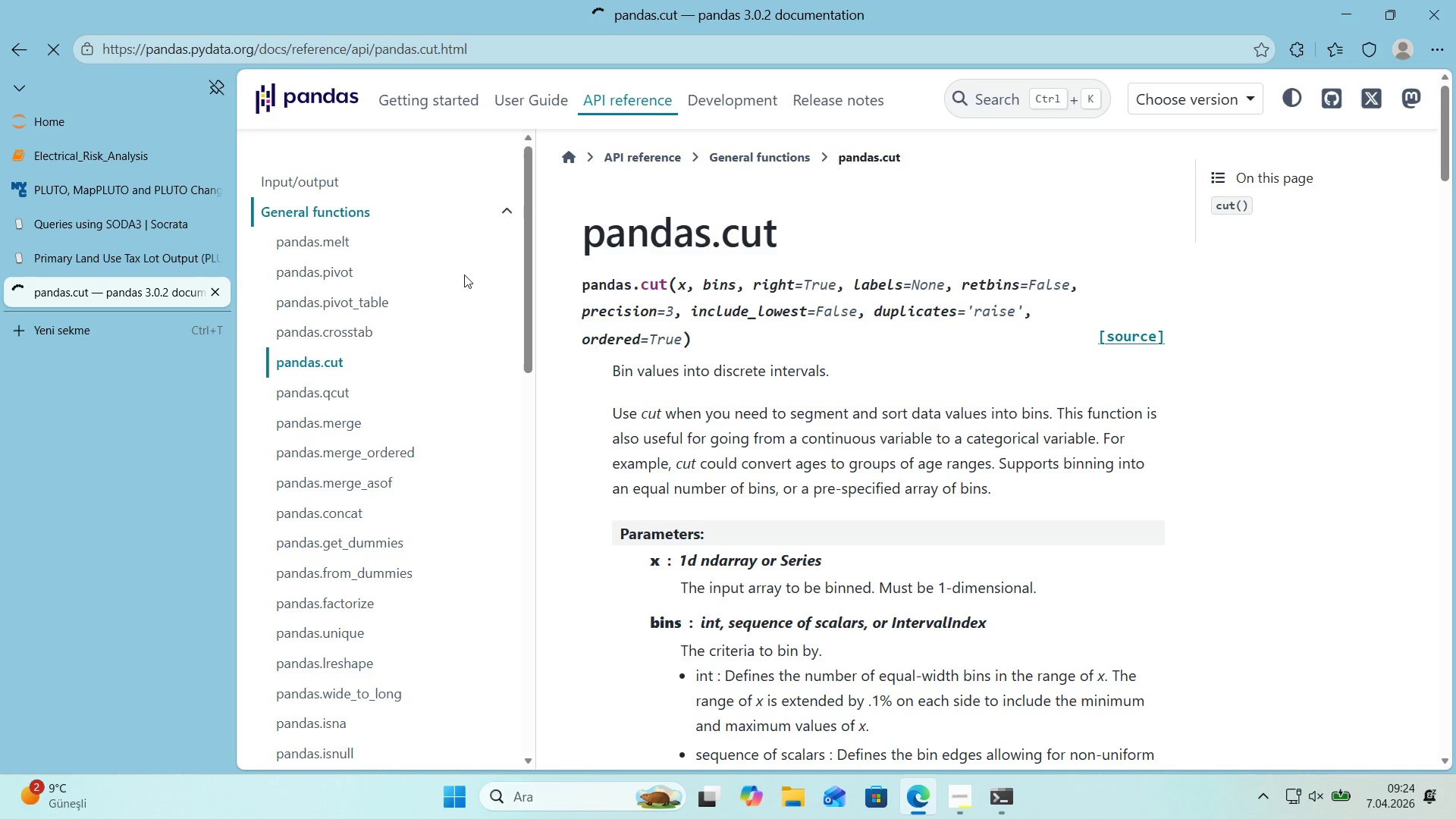 
scroll: coordinate [662, 317], scroll_direction: none, amount: 0.0
 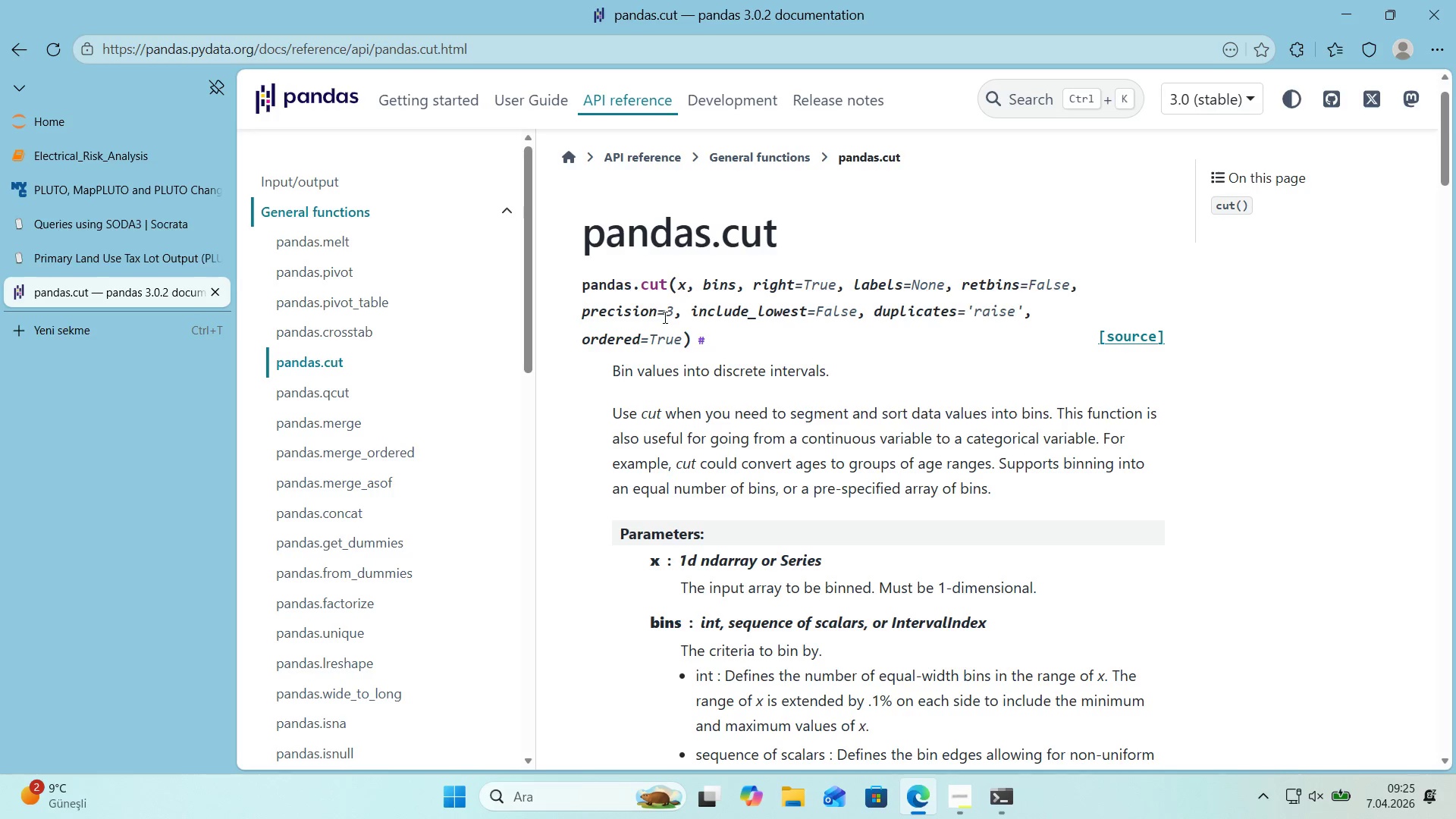 
wait(10.33)
 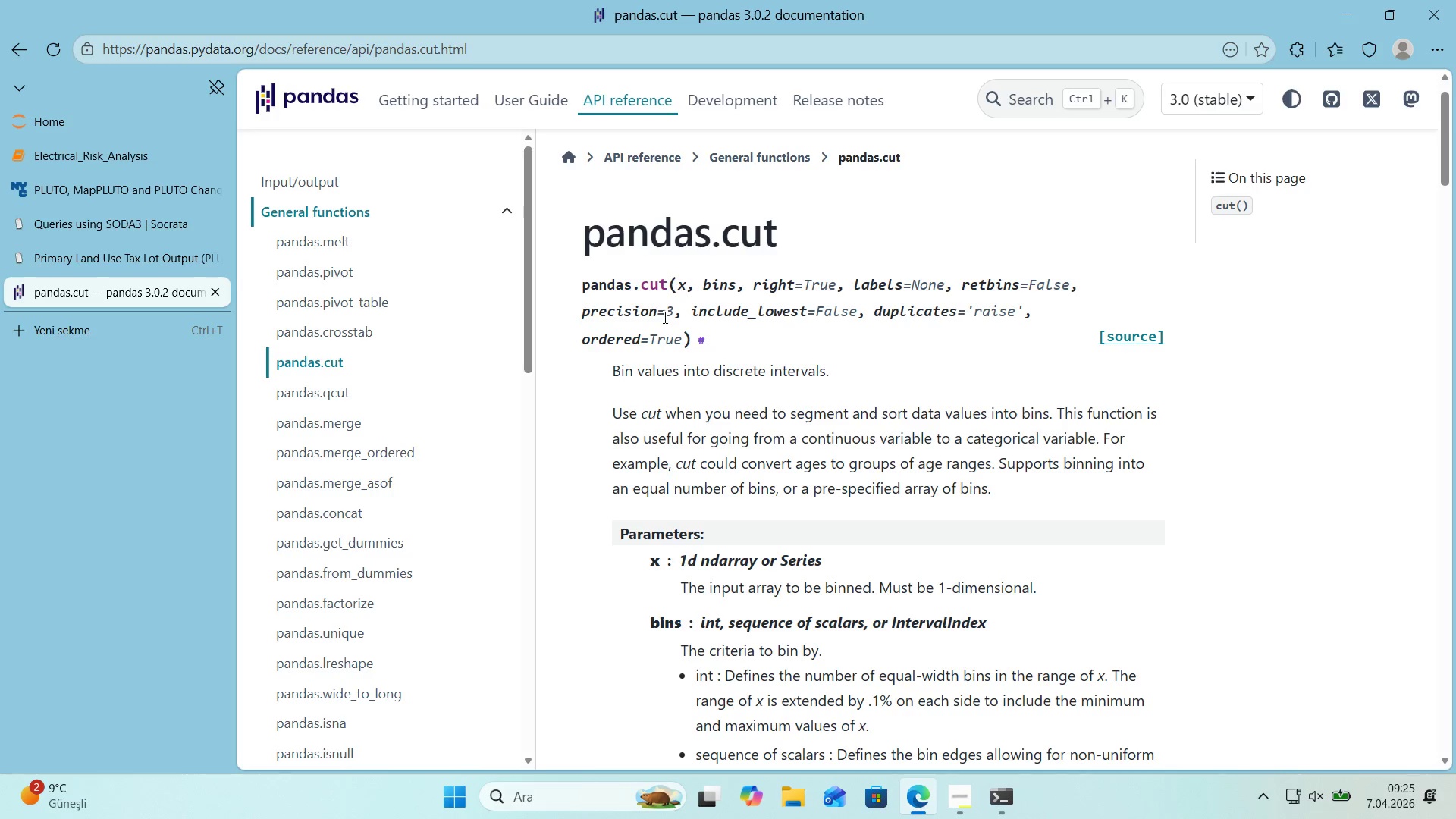 
scroll: coordinate [667, 312], scroll_direction: down, amount: 11.0
 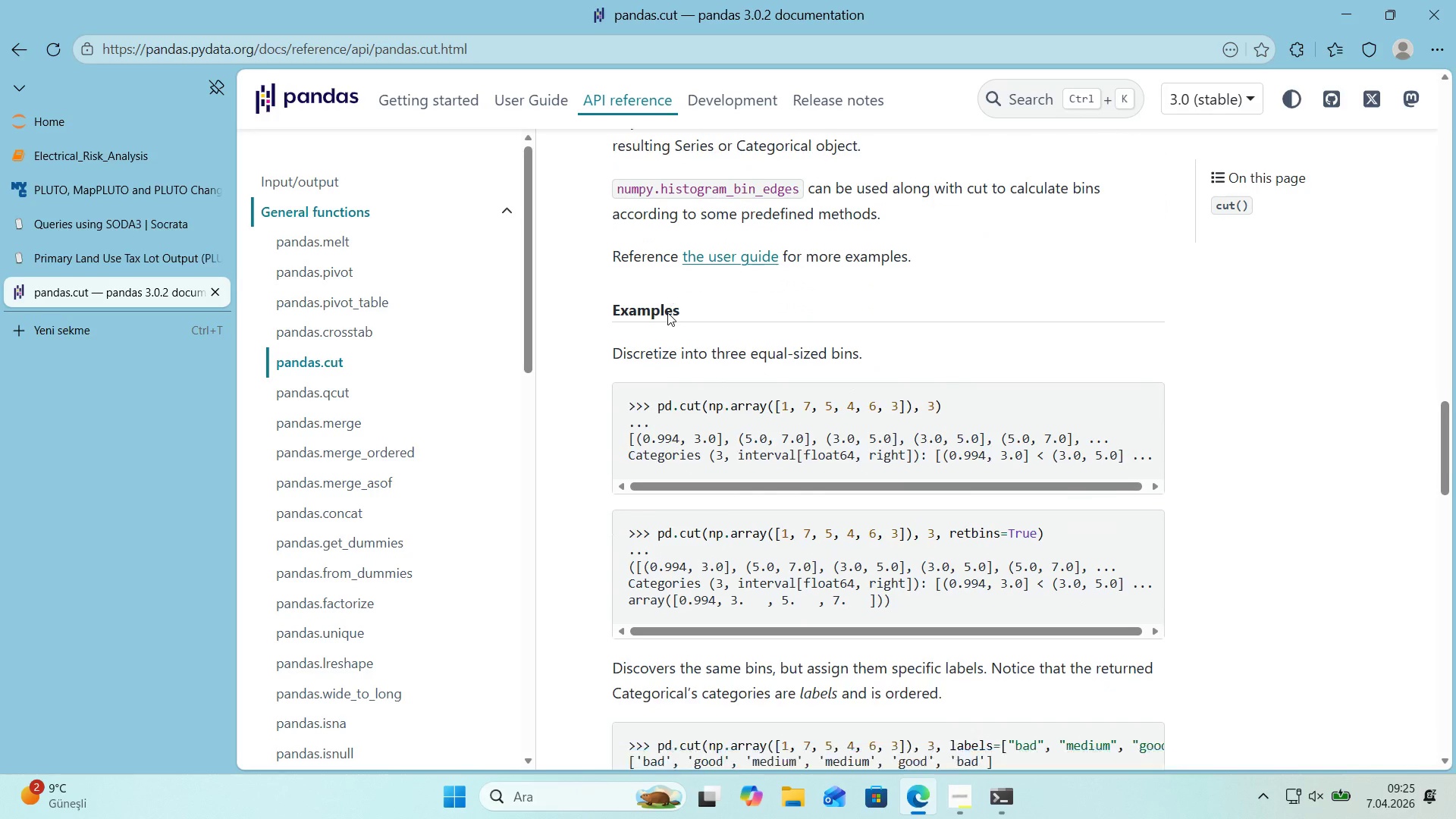 
scroll: coordinate [667, 312], scroll_direction: down, amount: 1.0
 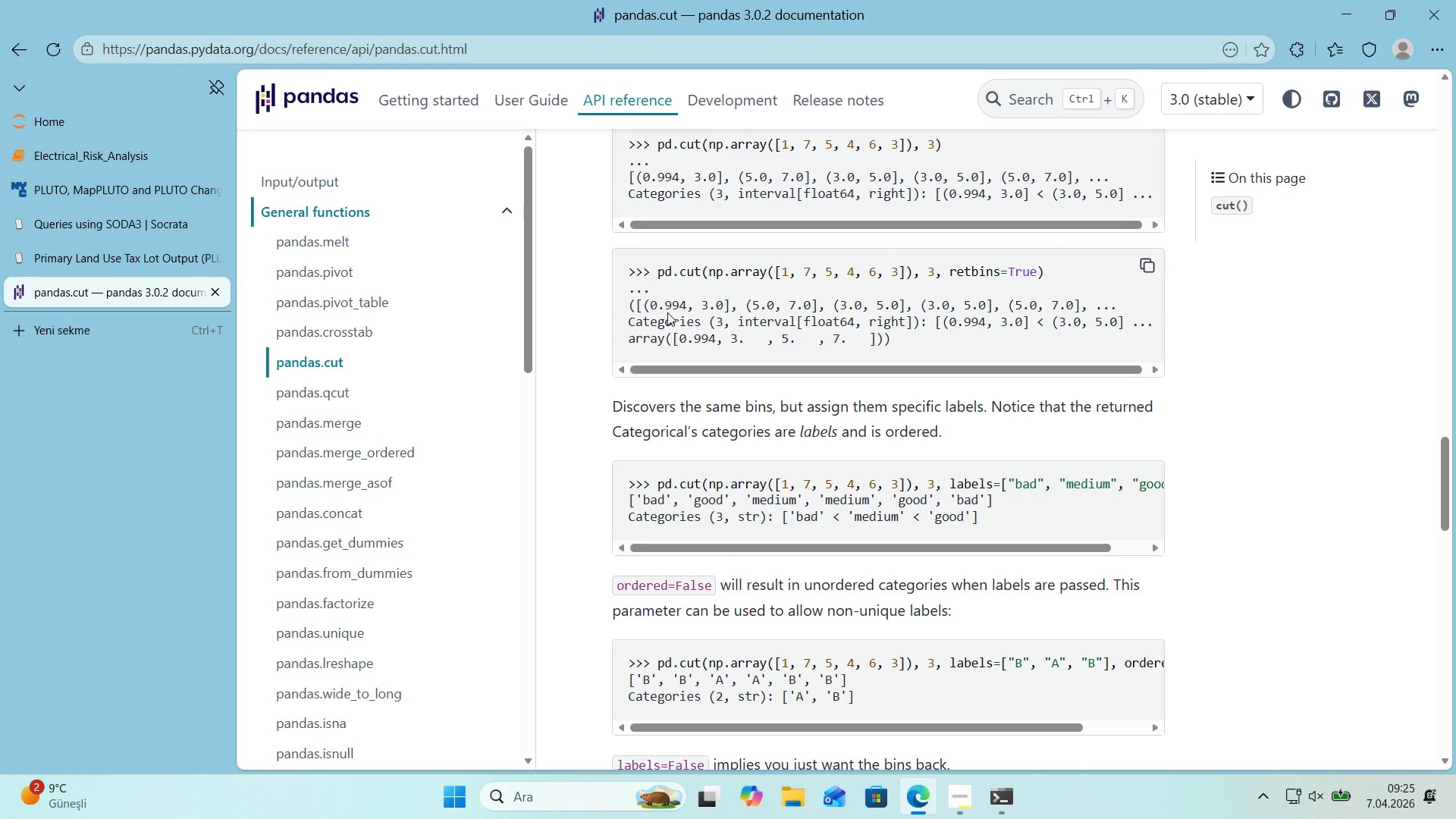 
scroll: coordinate [667, 312], scroll_direction: up, amount: 1.0
 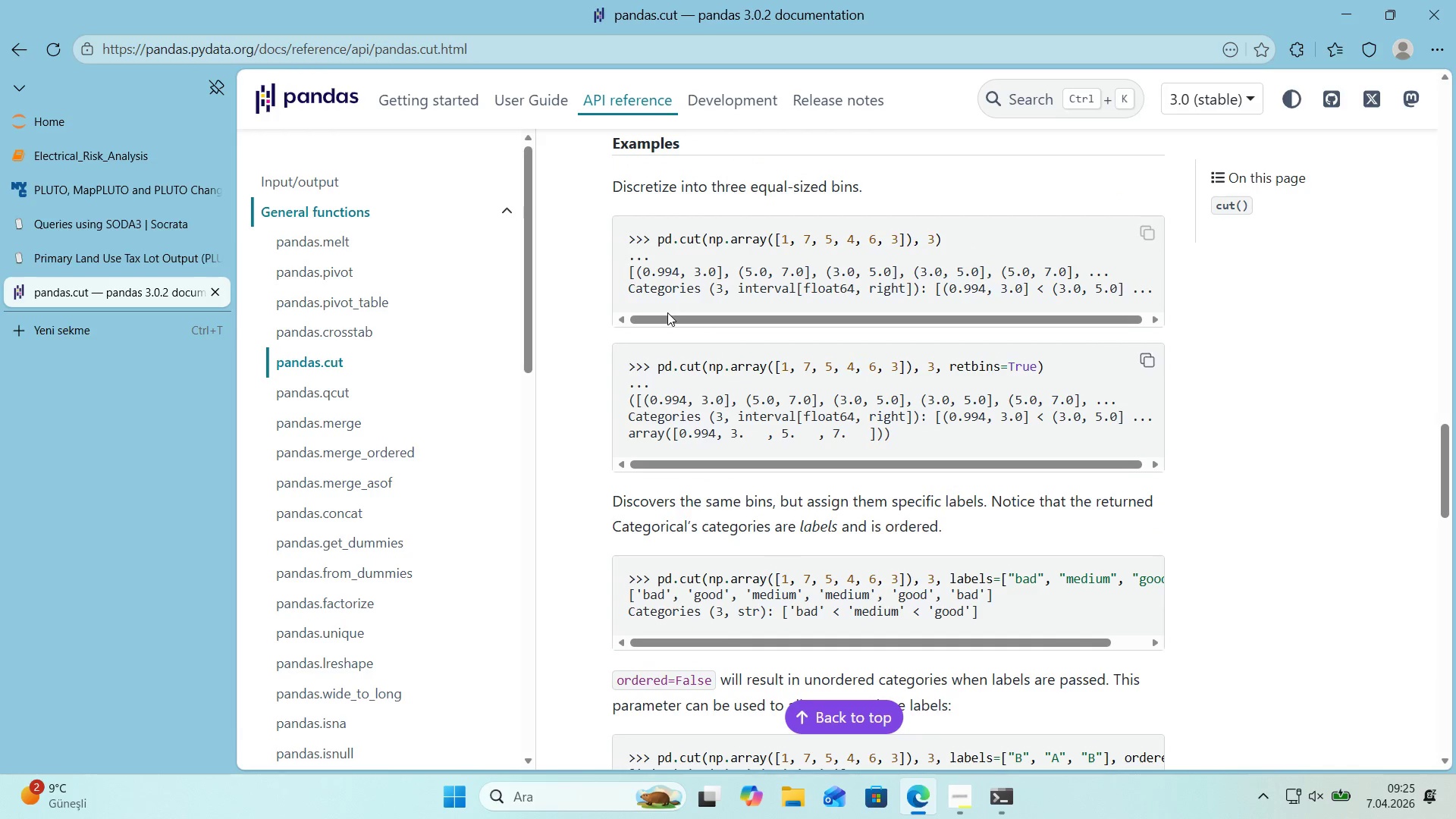 
scroll: coordinate [667, 312], scroll_direction: down, amount: 2.0
 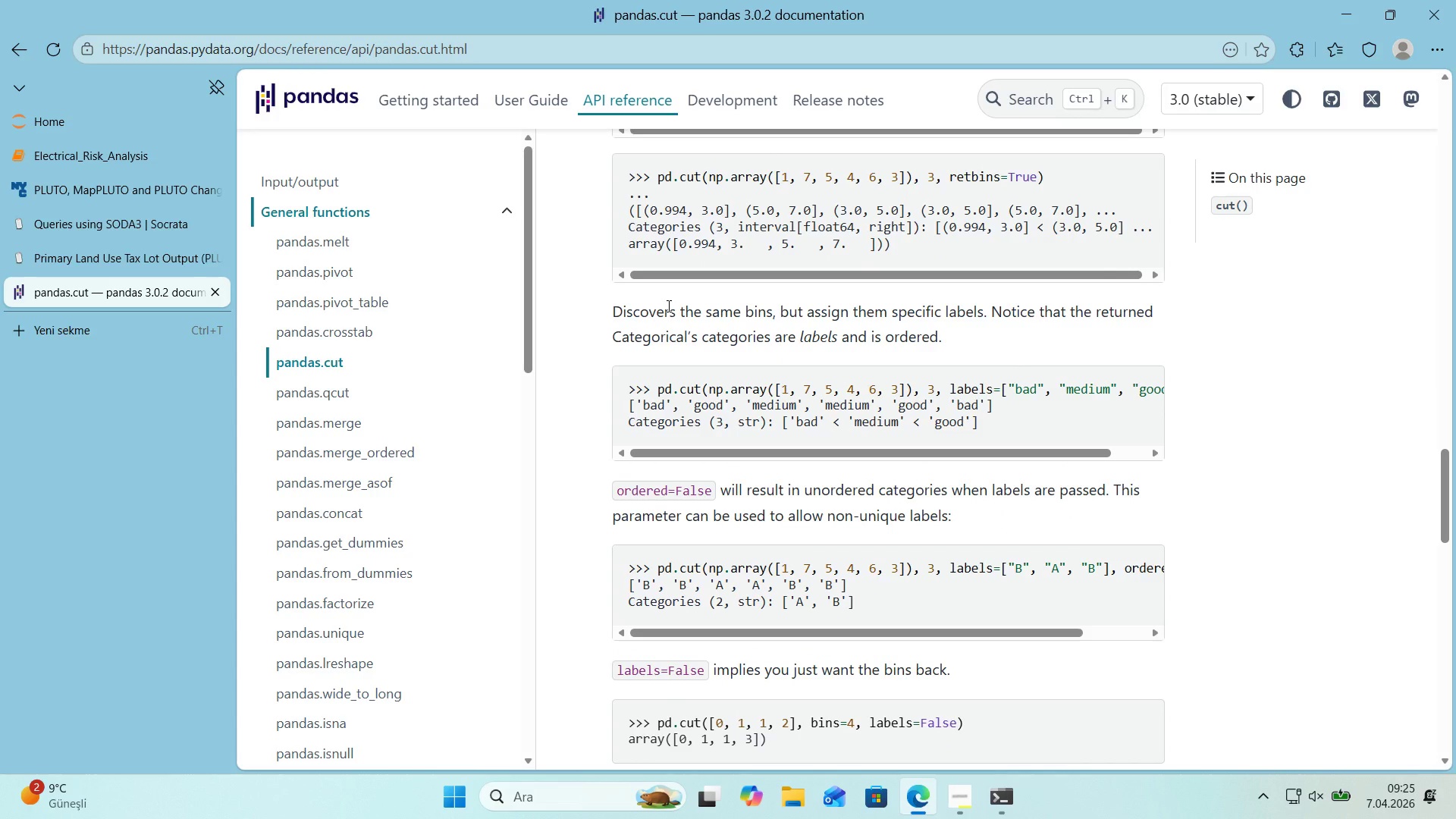 
wait(7.51)
 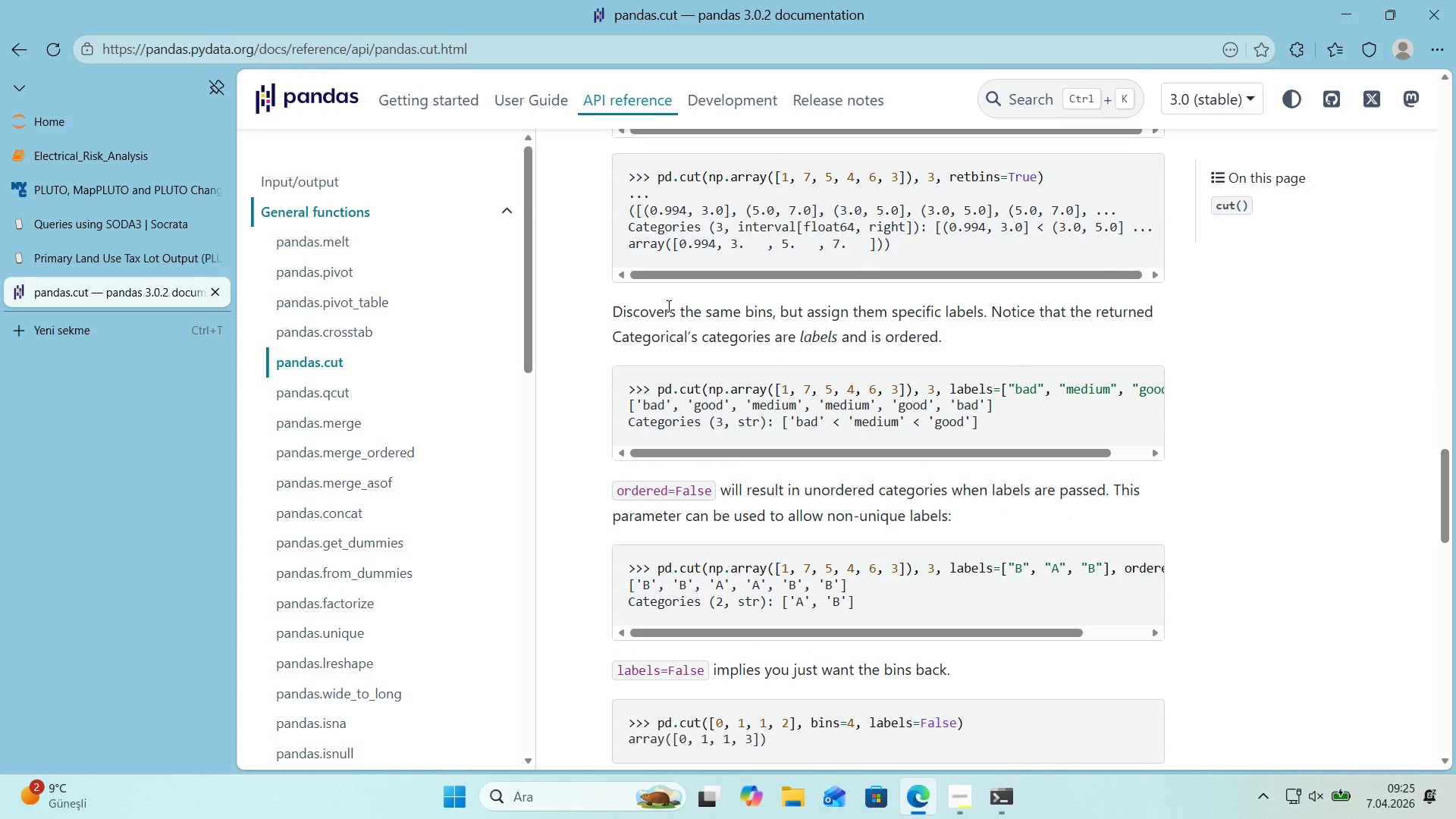 
scroll: coordinate [667, 306], scroll_direction: down, amount: 2.0
 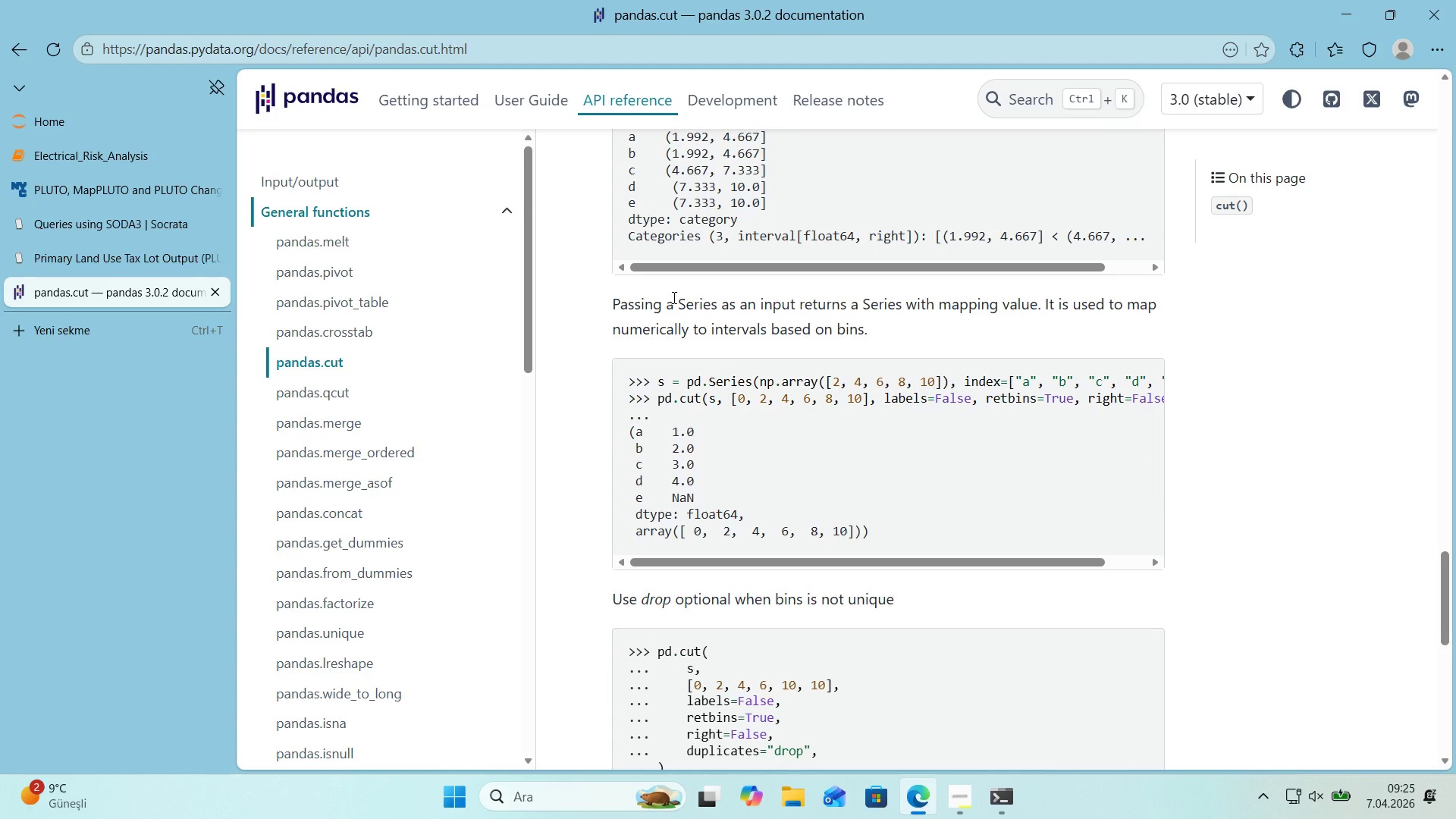 
wait(7.48)
 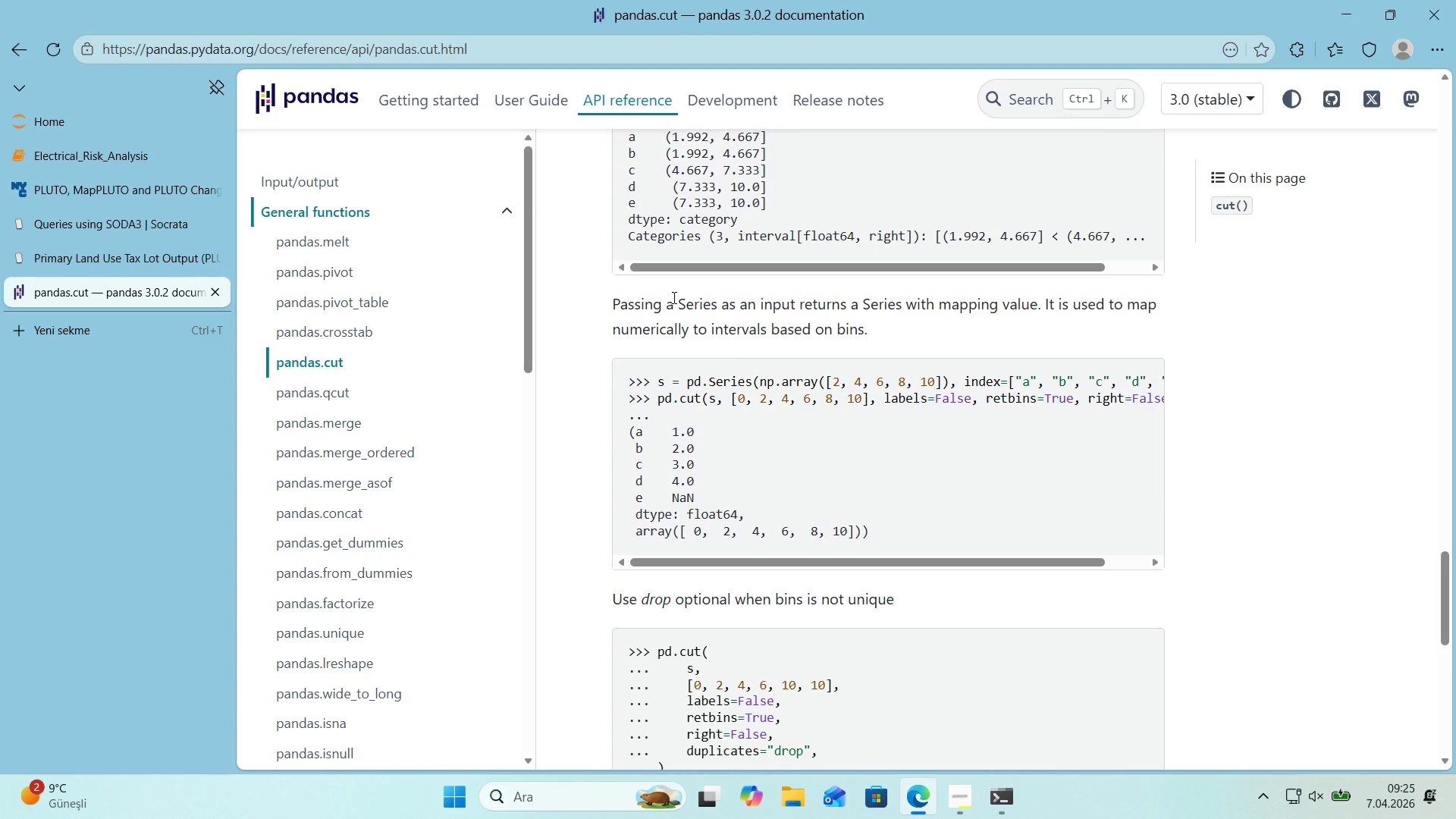 
scroll: coordinate [647, 318], scroll_direction: down, amount: 5.0
 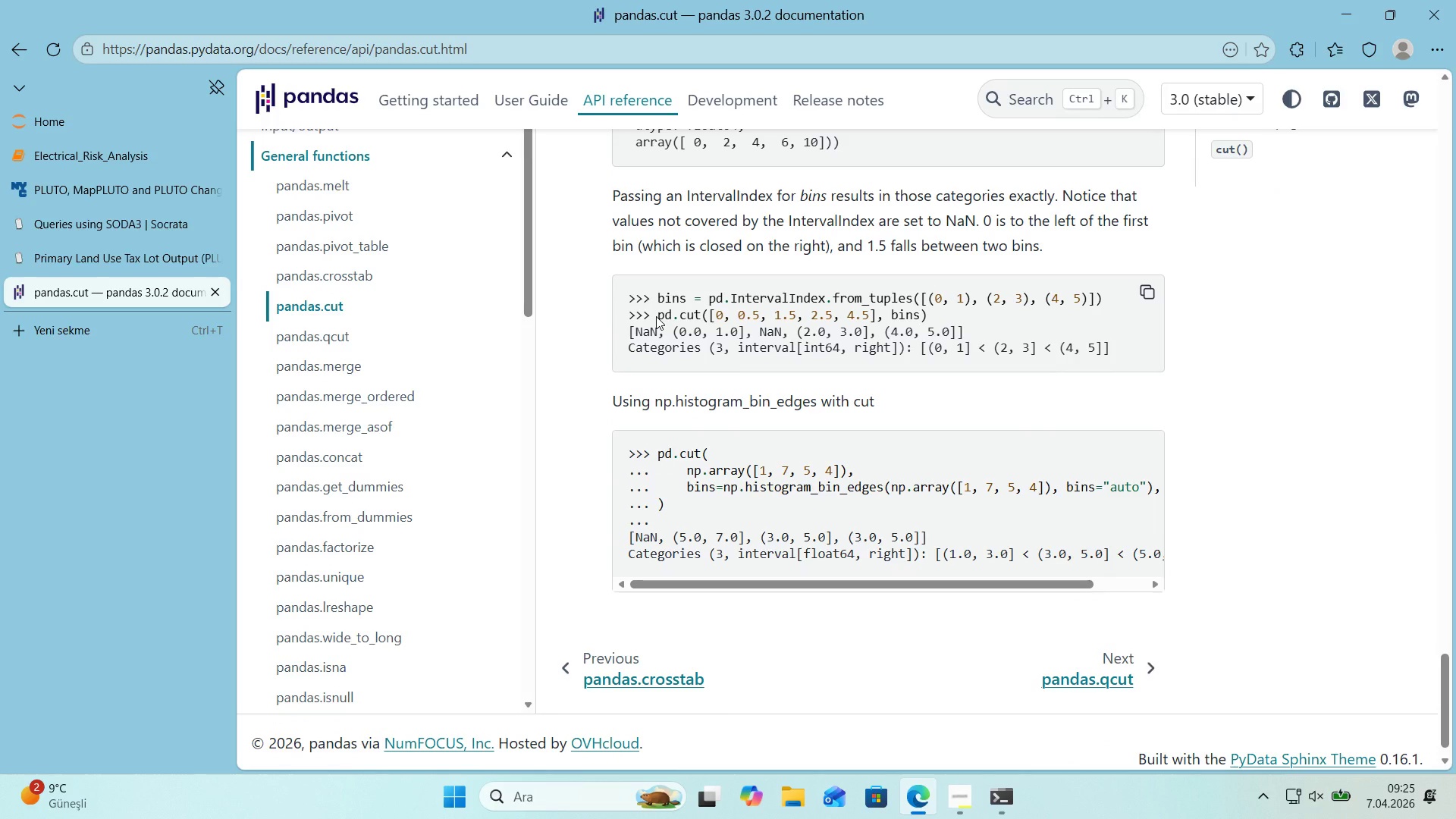 
scroll: coordinate [655, 316], scroll_direction: up, amount: 9.0
 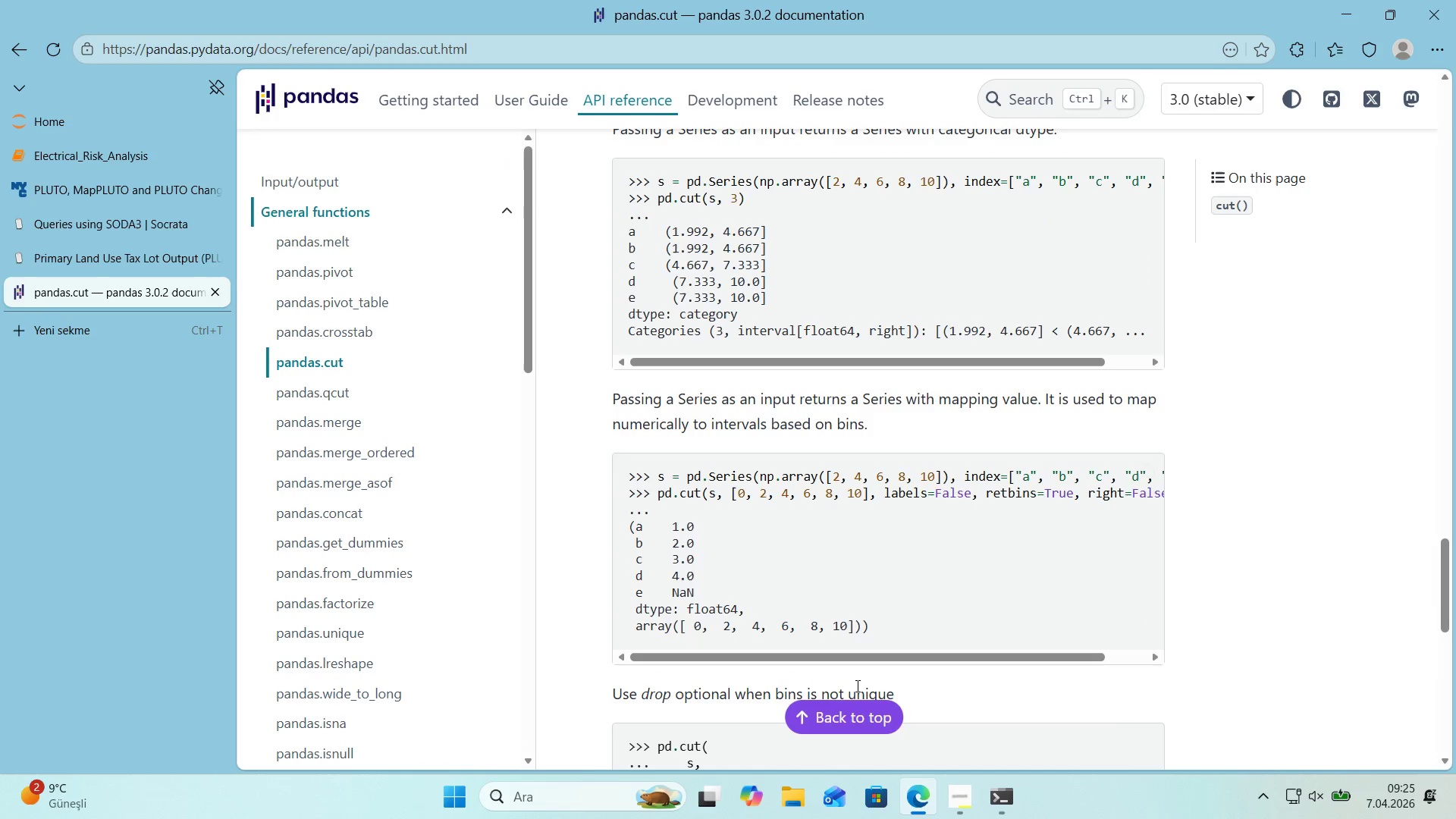 
left_click([855, 708])
 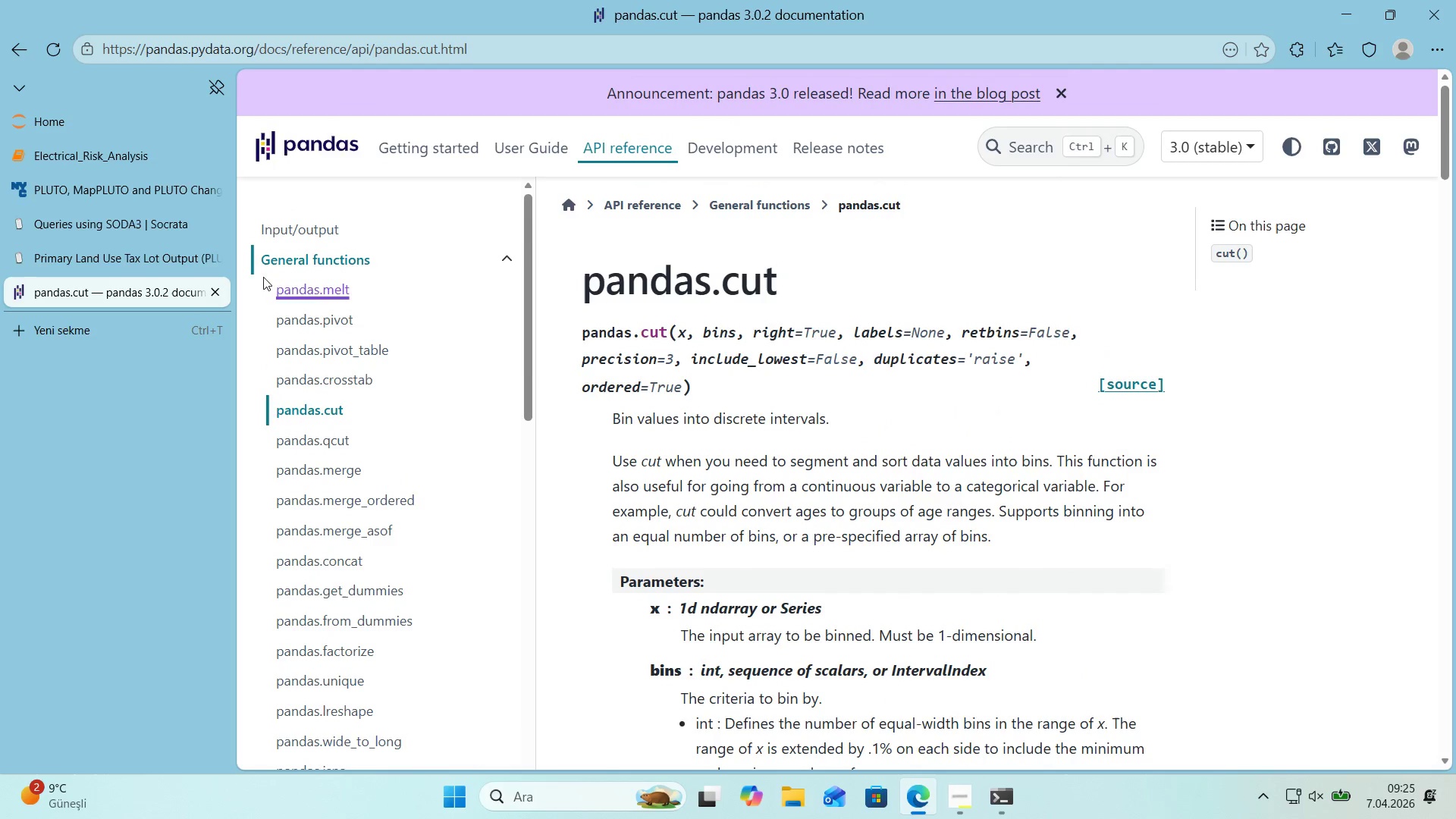 
left_click([4, 46])
 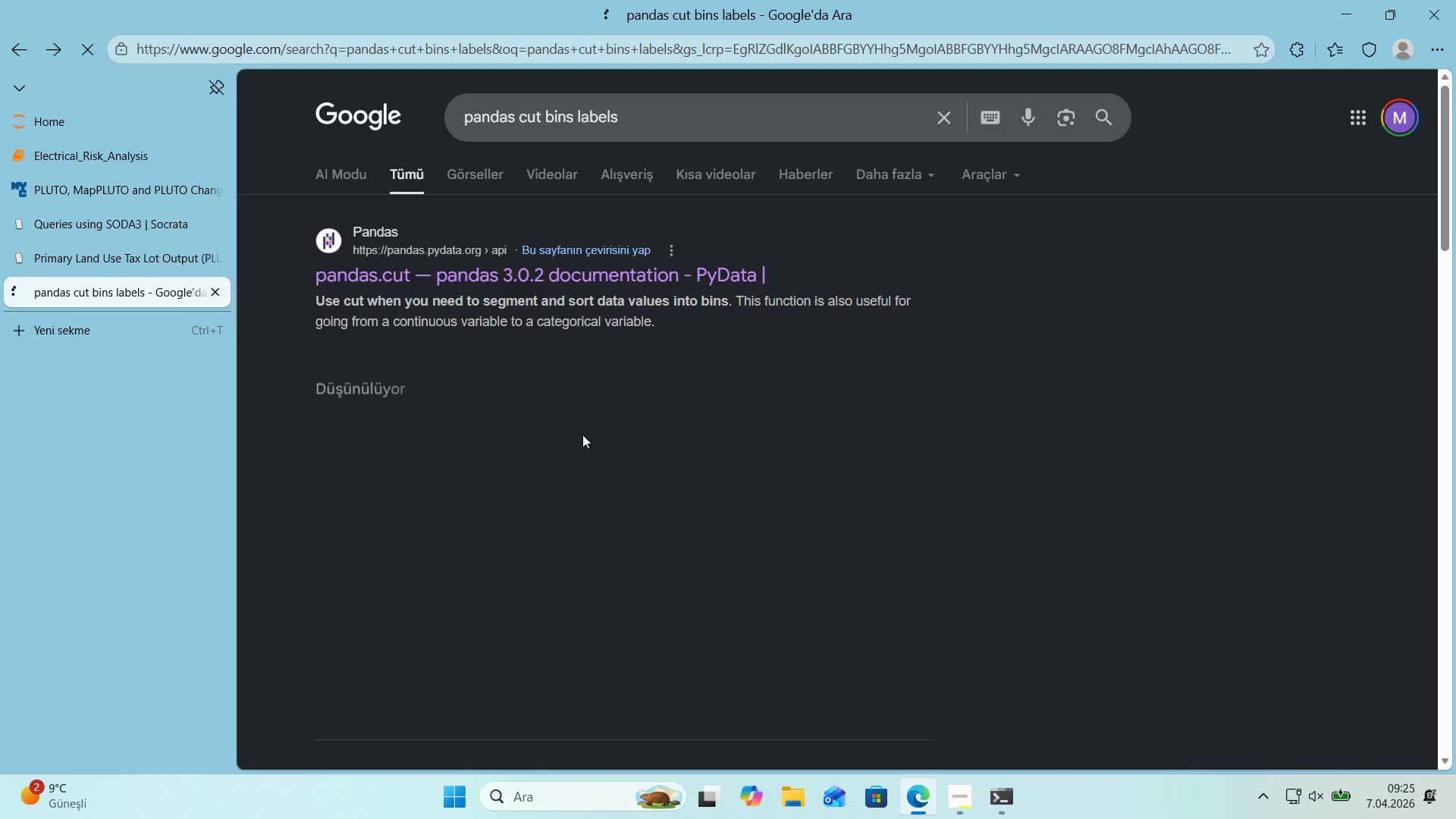 
scroll: coordinate [557, 415], scroll_direction: none, amount: 0.0
 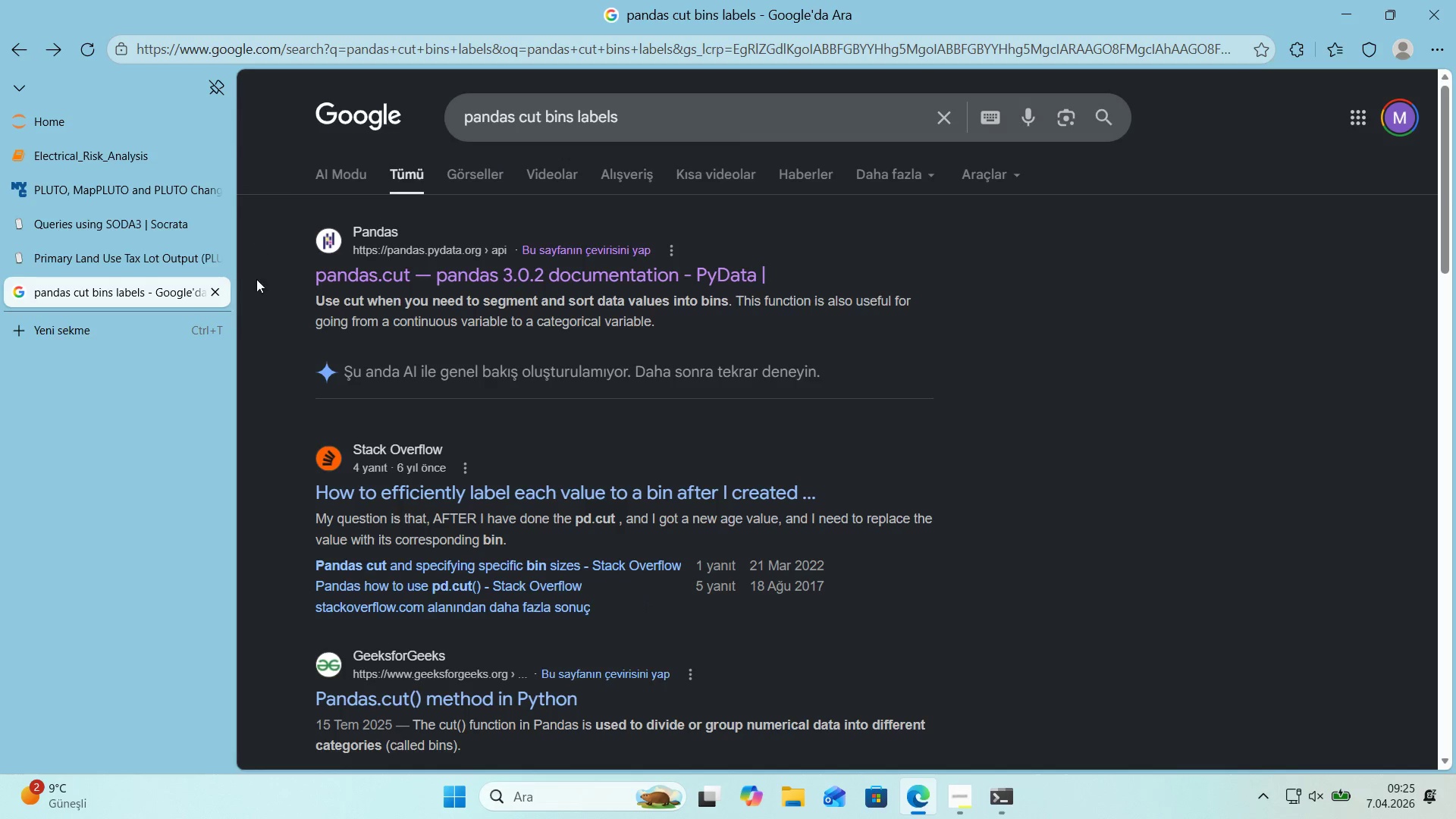 
left_click([218, 290])
 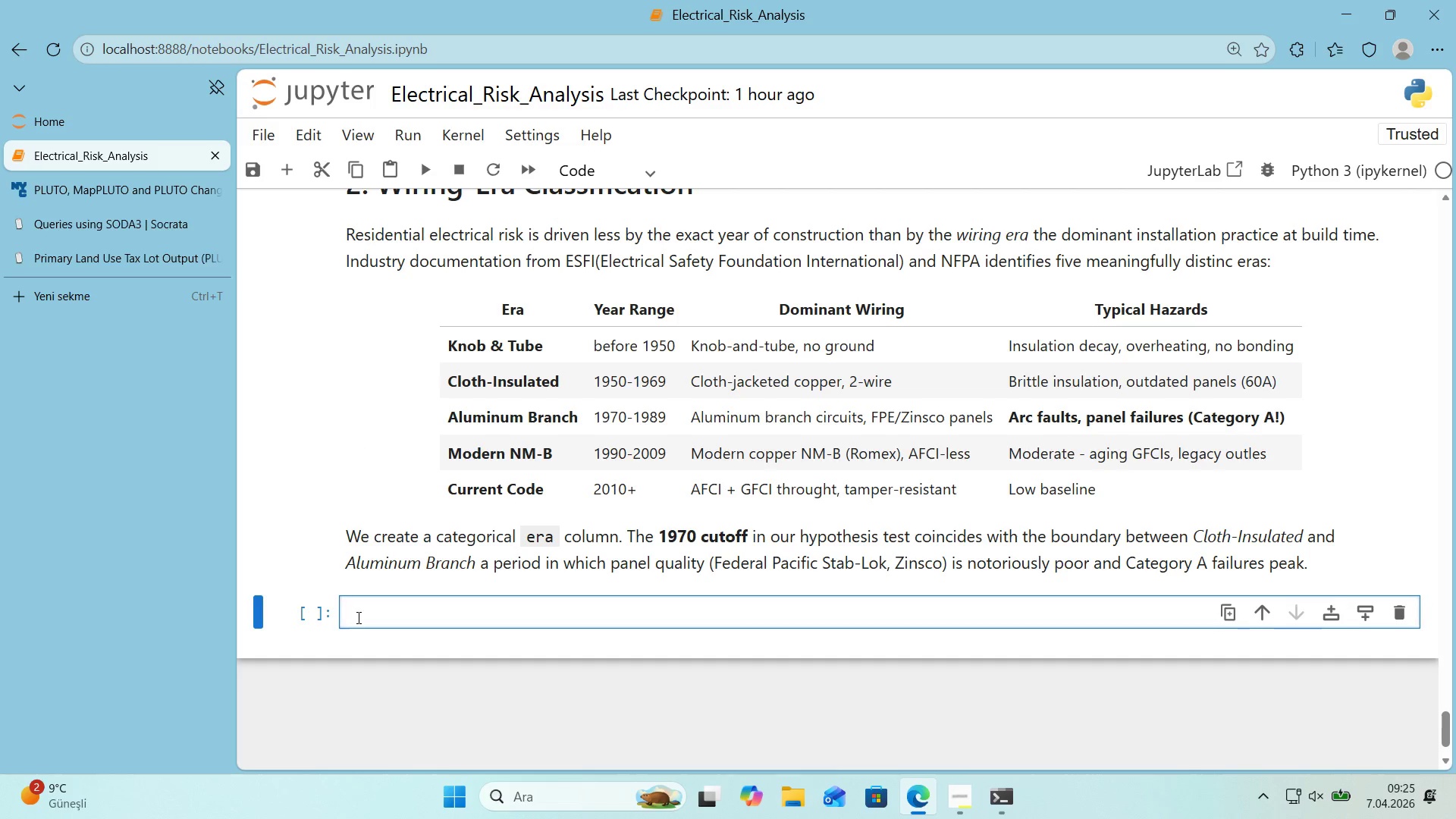 
scroll: coordinate [532, 487], scroll_direction: up, amount: 15.0
 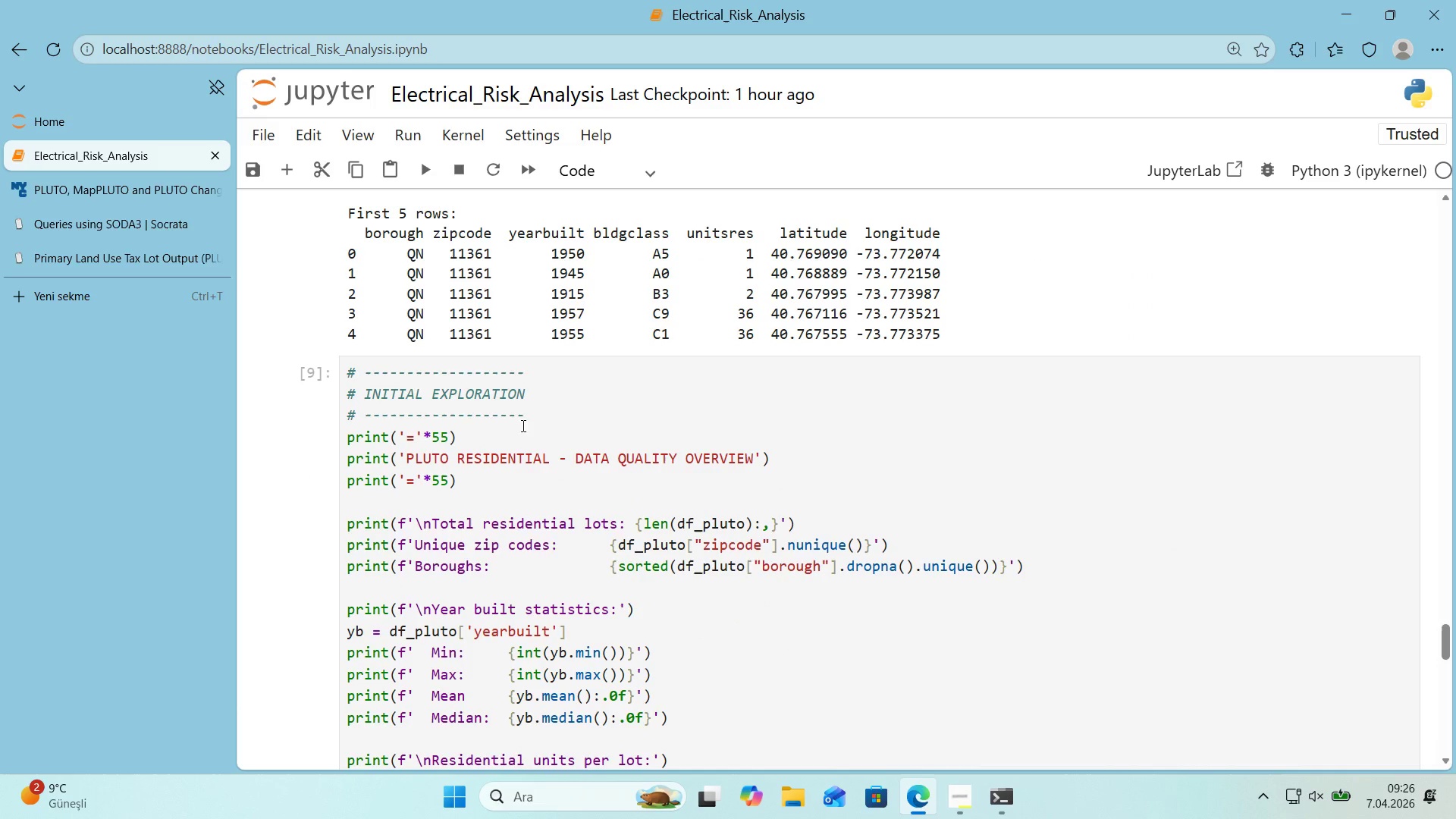 
left_click_drag(start_coordinate=[529, 416], to_coordinate=[343, 413])
 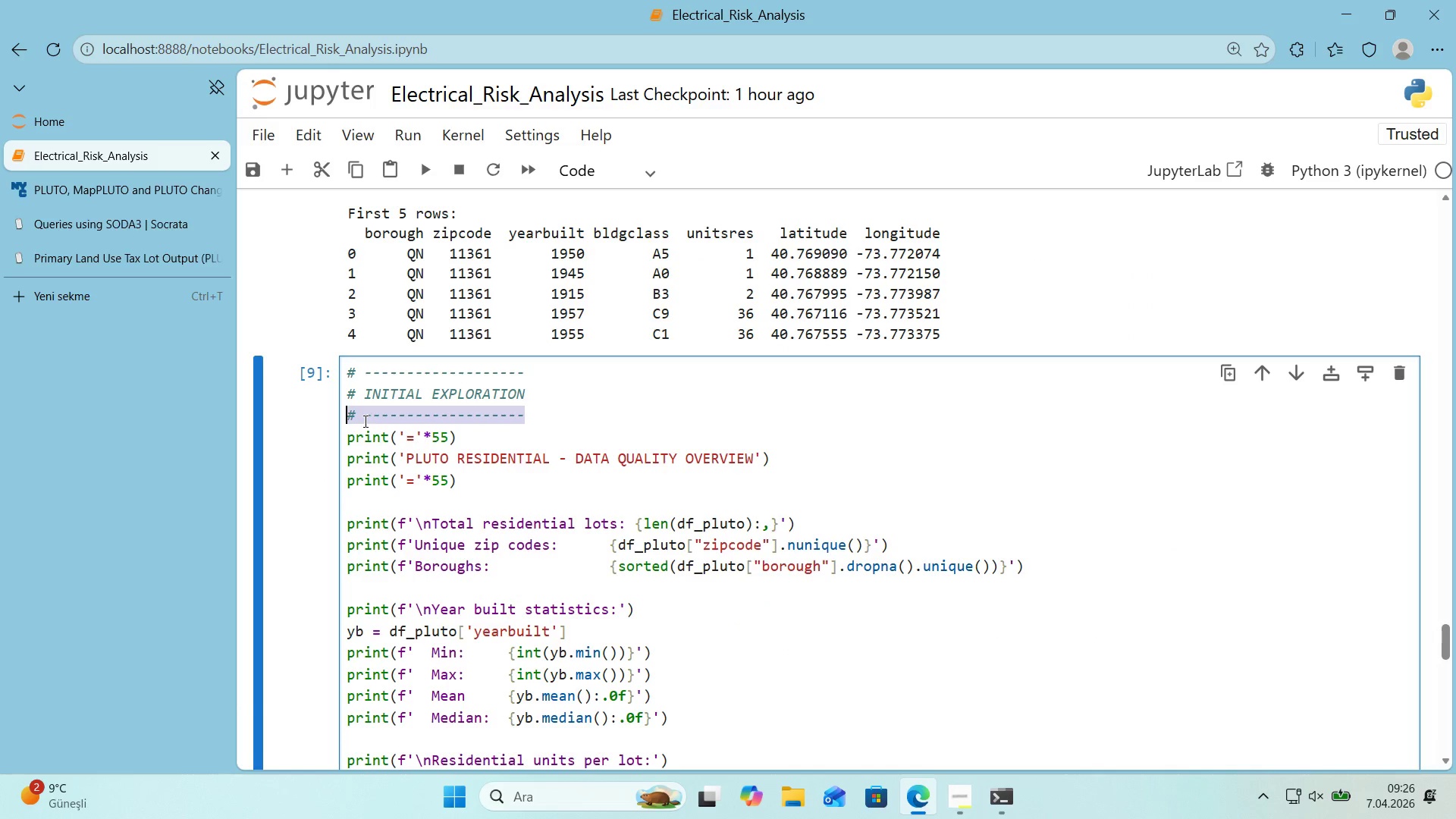 
key(Control+ControlLeft)
 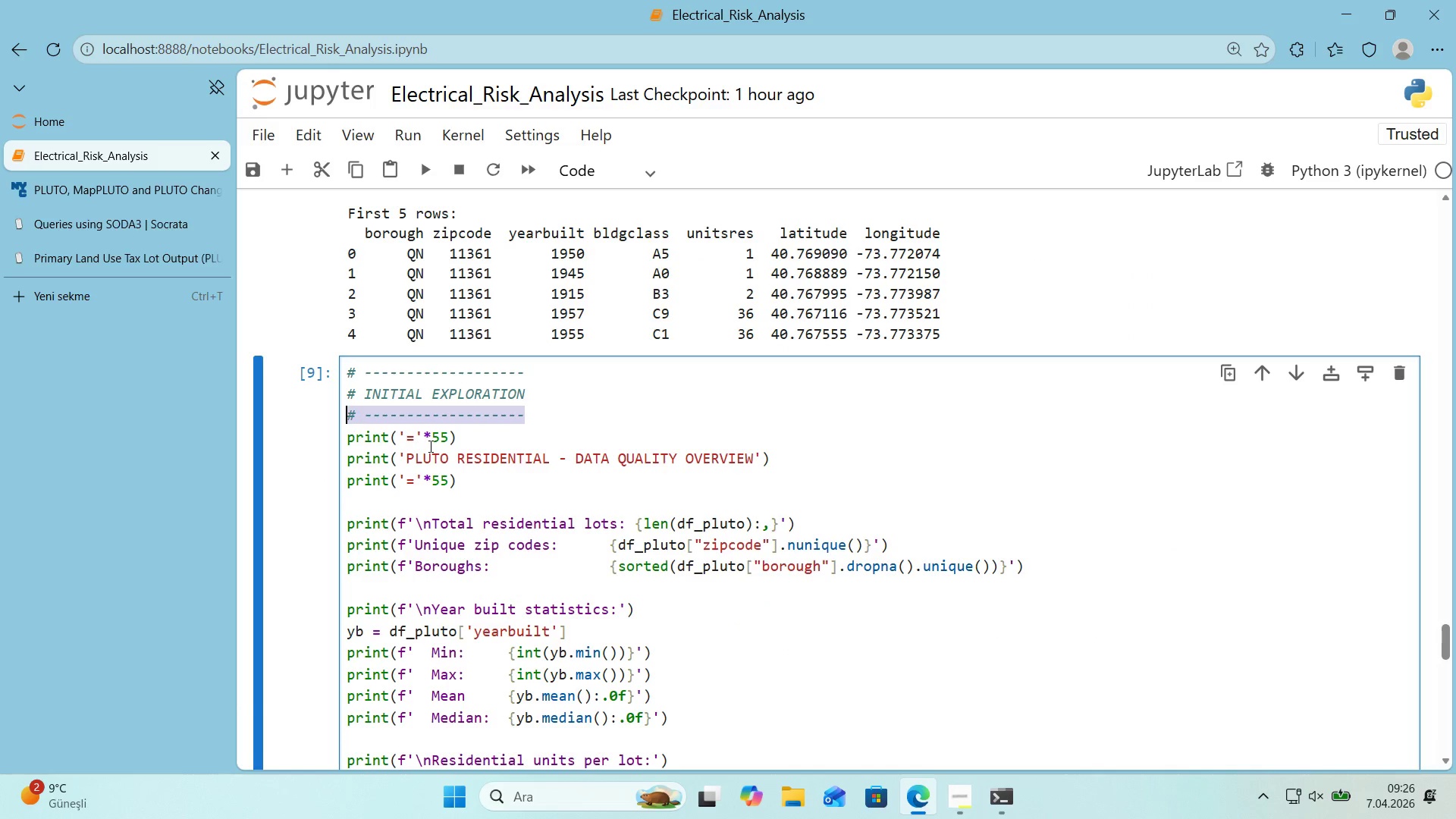 
key(Control+C)
 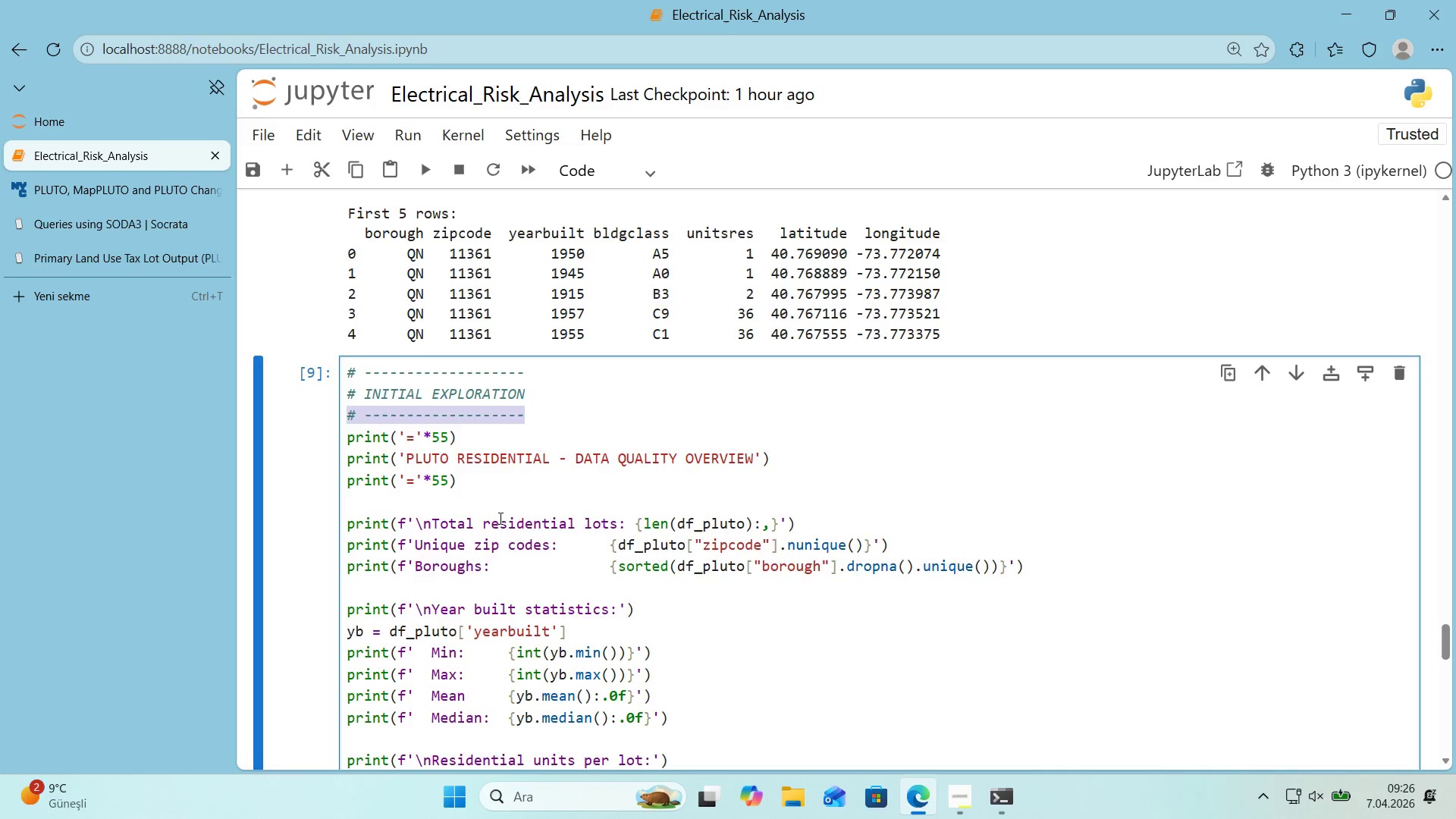 
left_click([730, 422])
 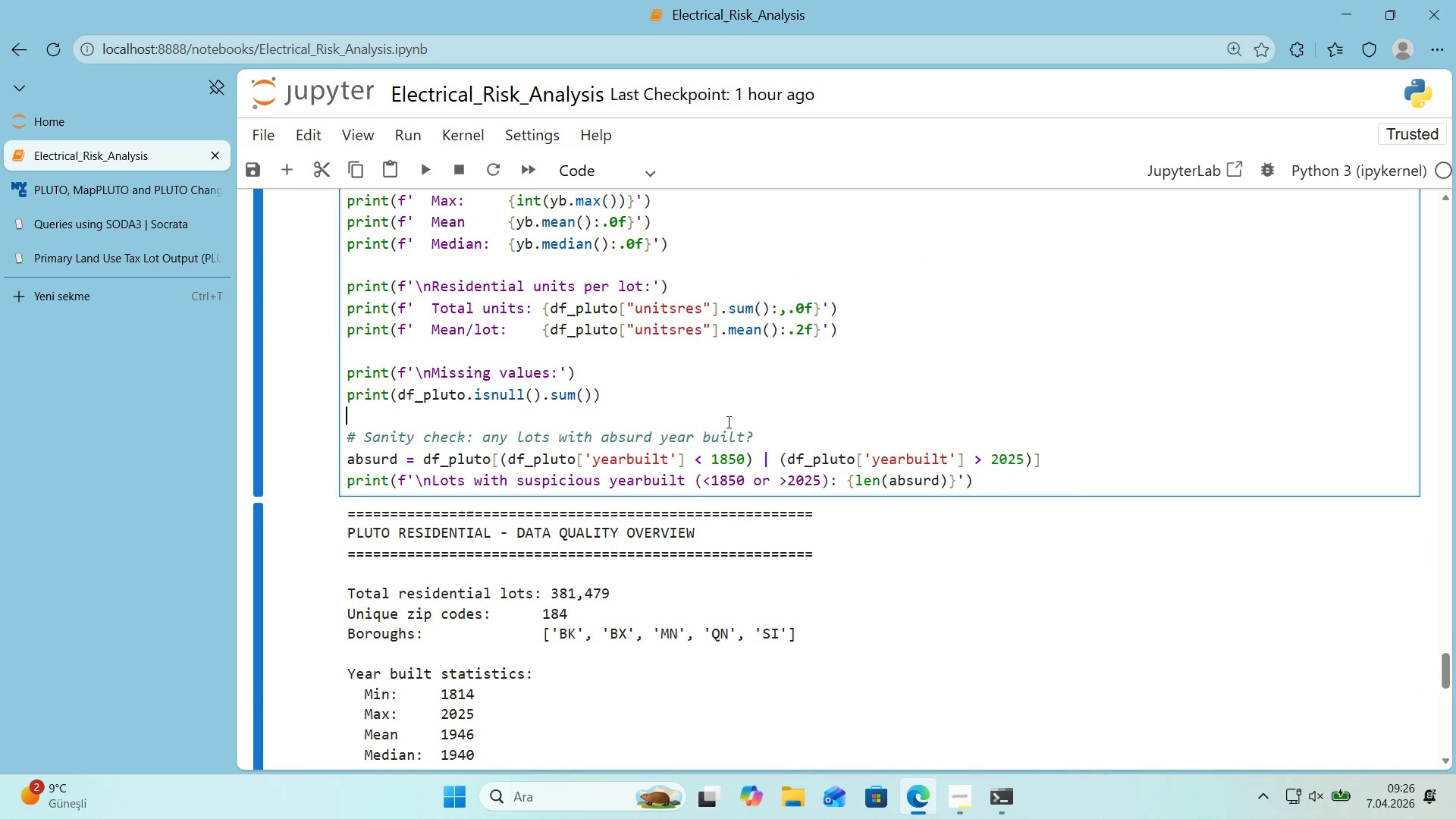 
scroll: coordinate [562, 424], scroll_direction: down, amount: 18.0
 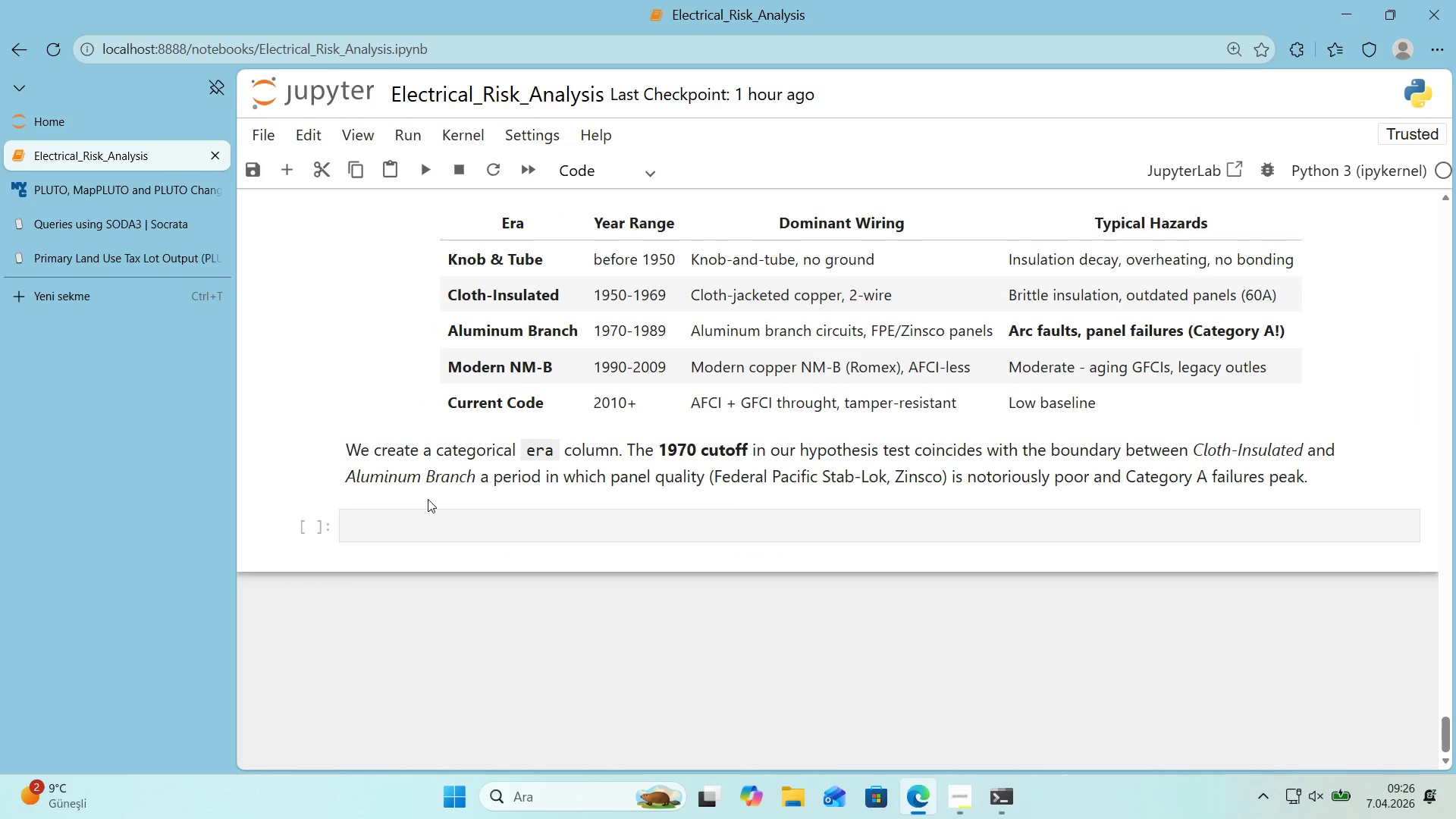 
left_click_drag(start_coordinate=[428, 507], to_coordinate=[428, 511])
 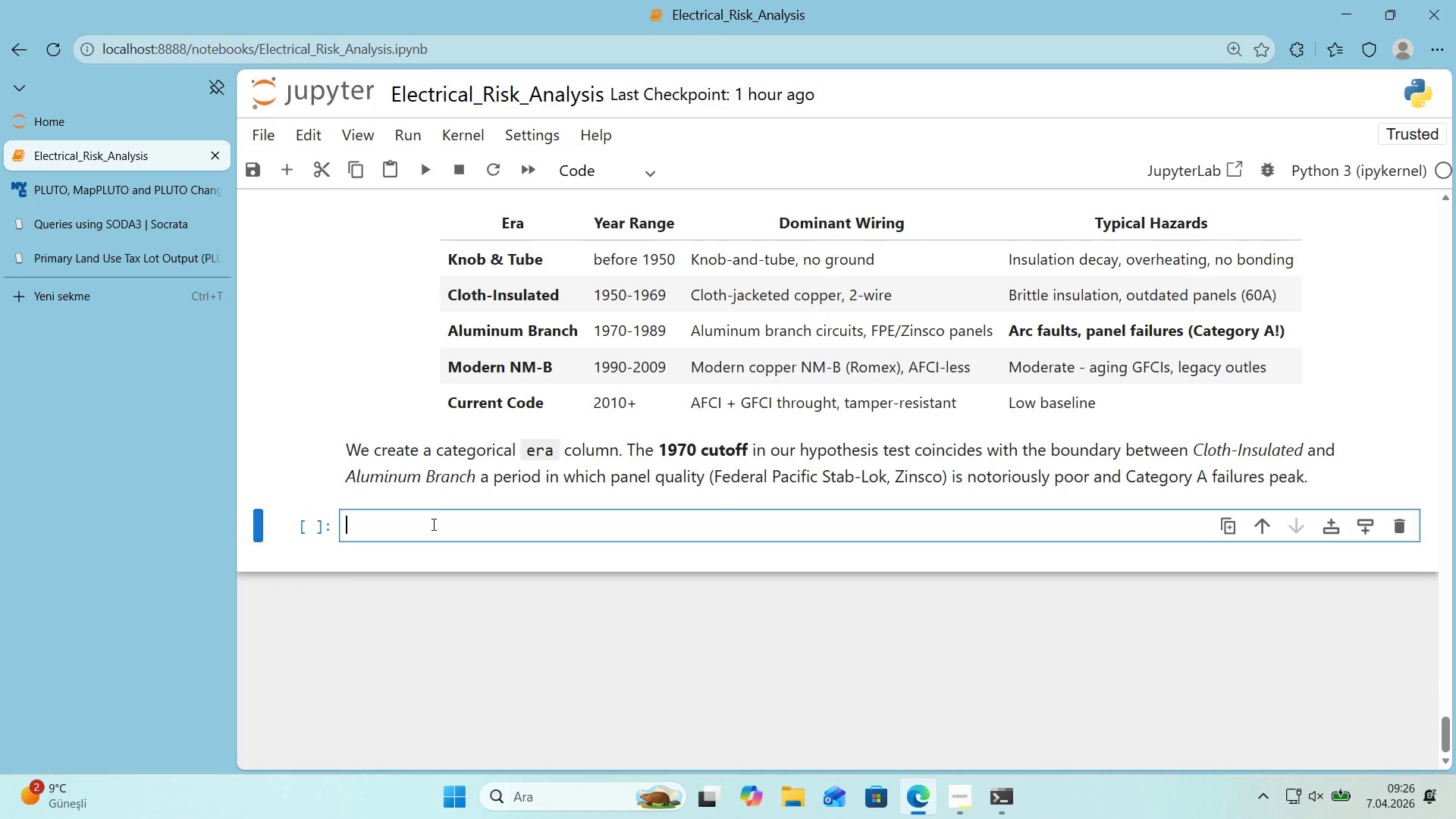 
key(Control+ControlLeft)
 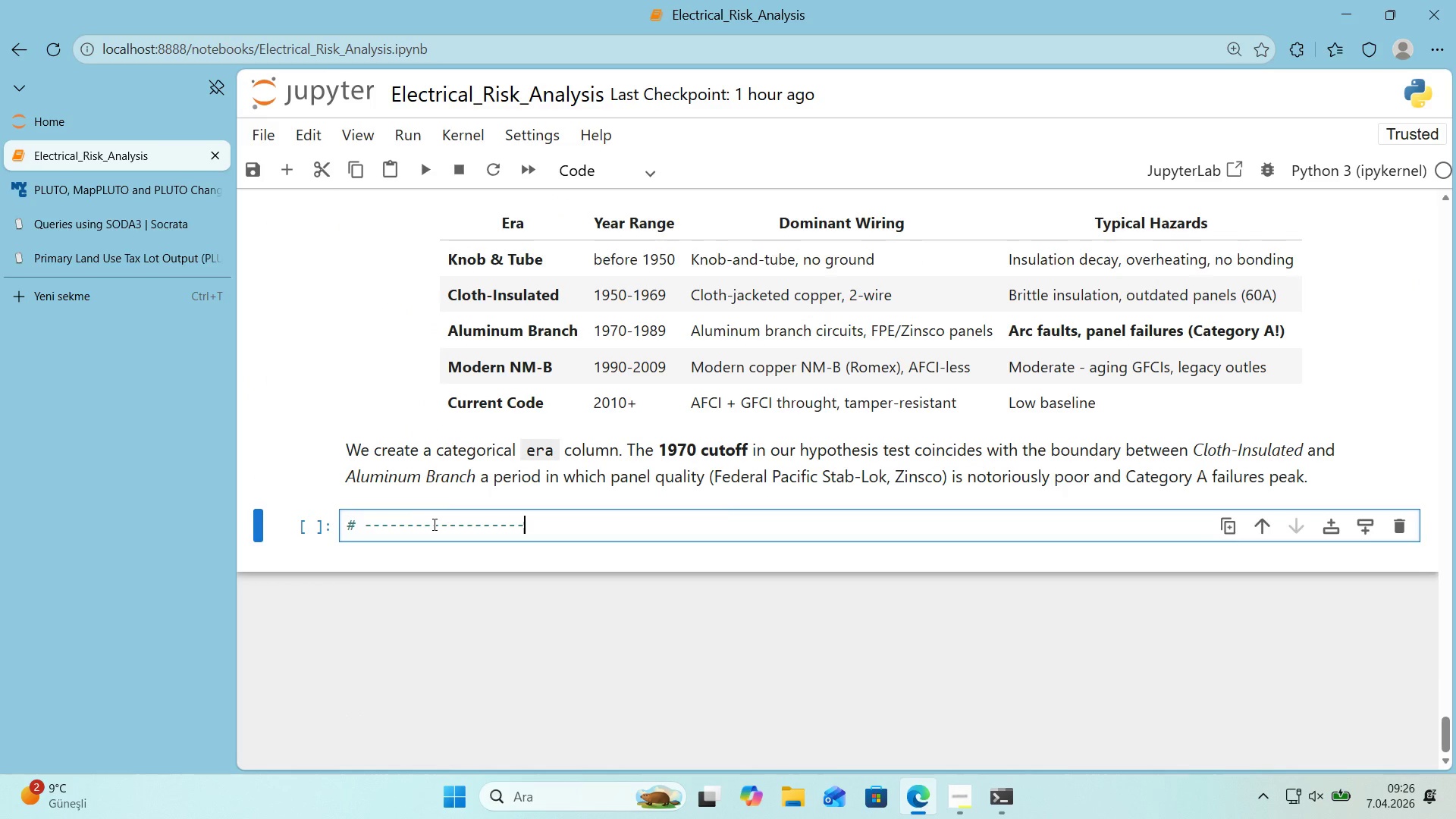 
key(Control+V)
 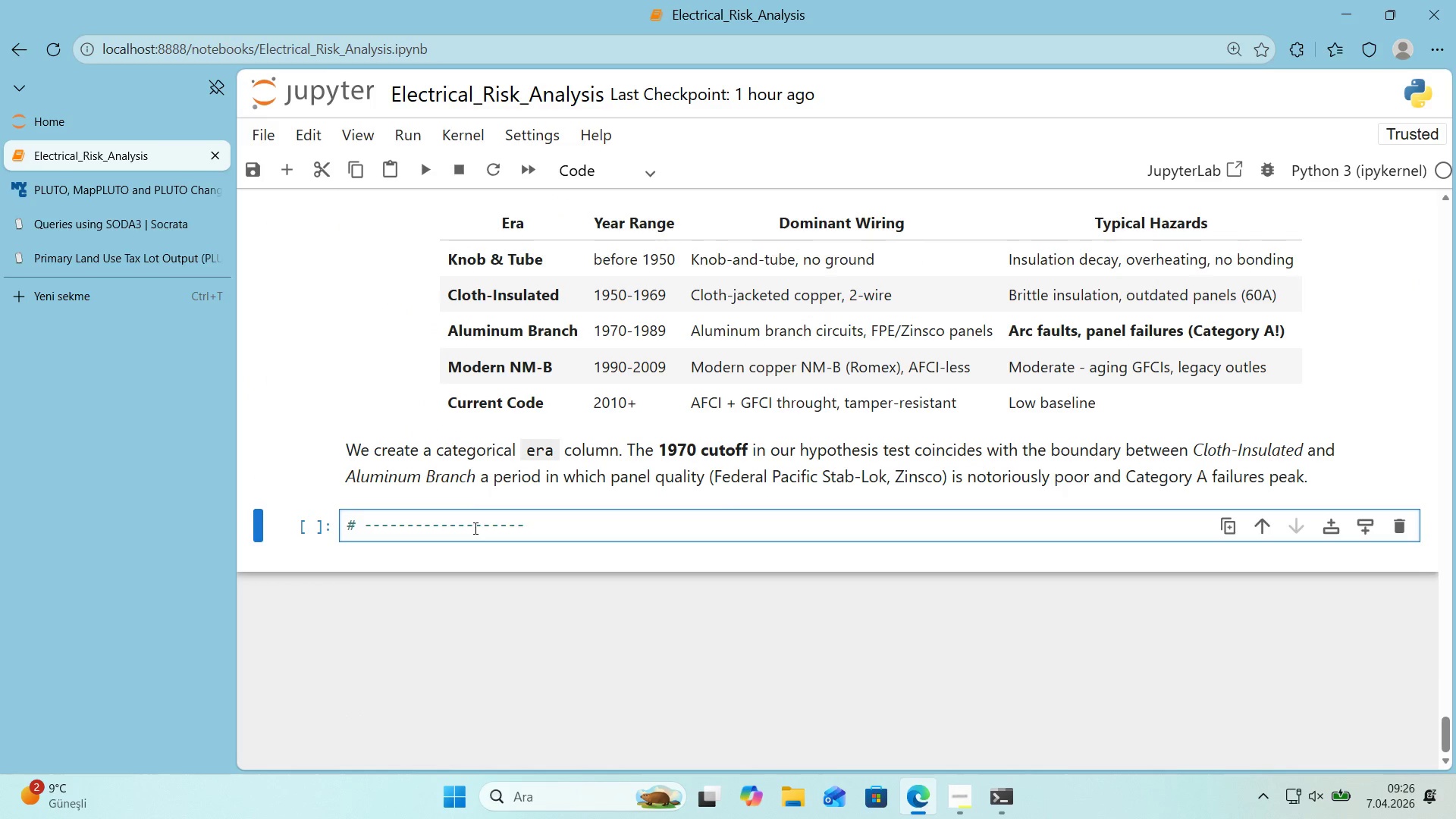 
key(Control+ControlLeft)
 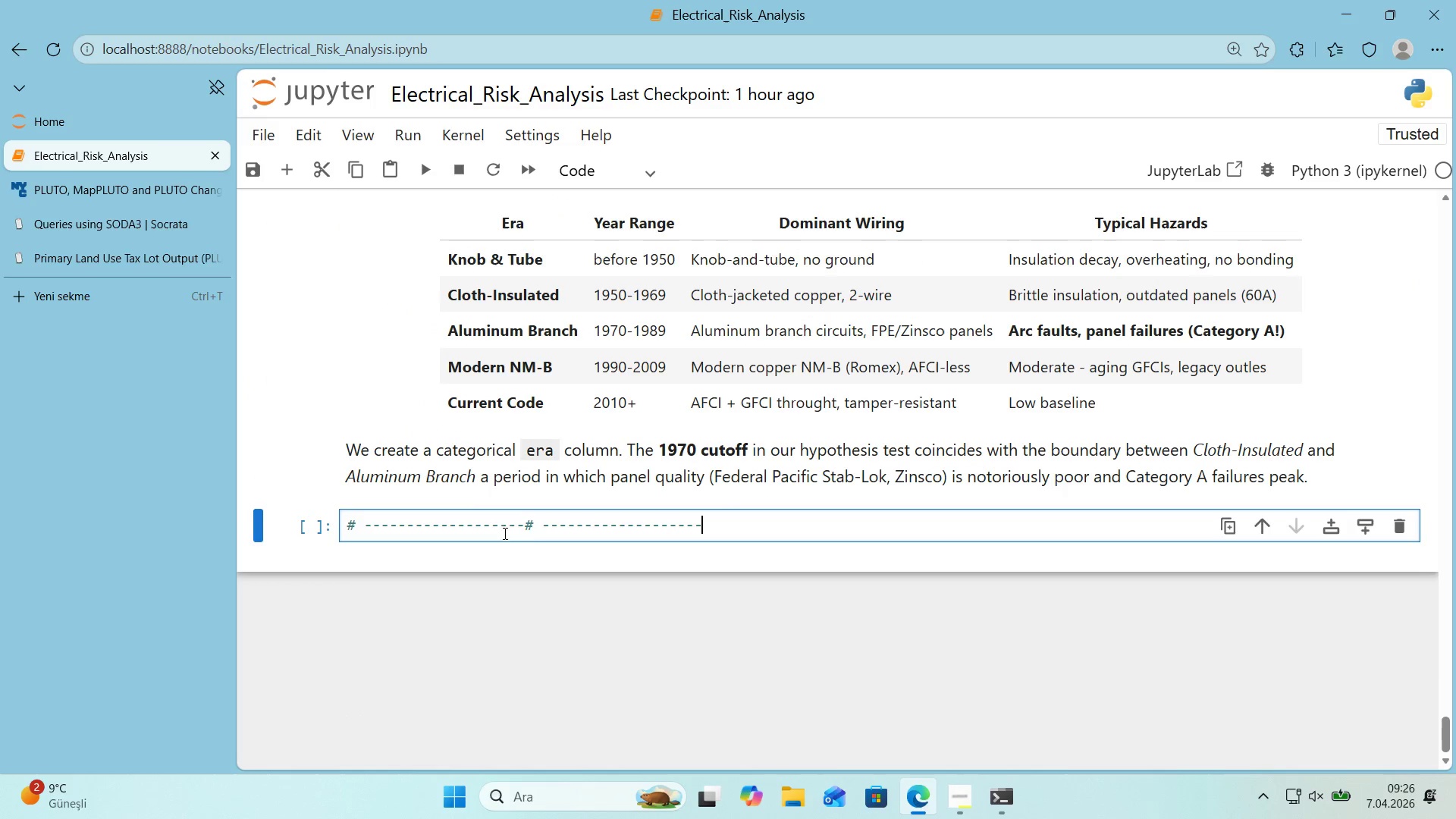 
key(Control+V)
 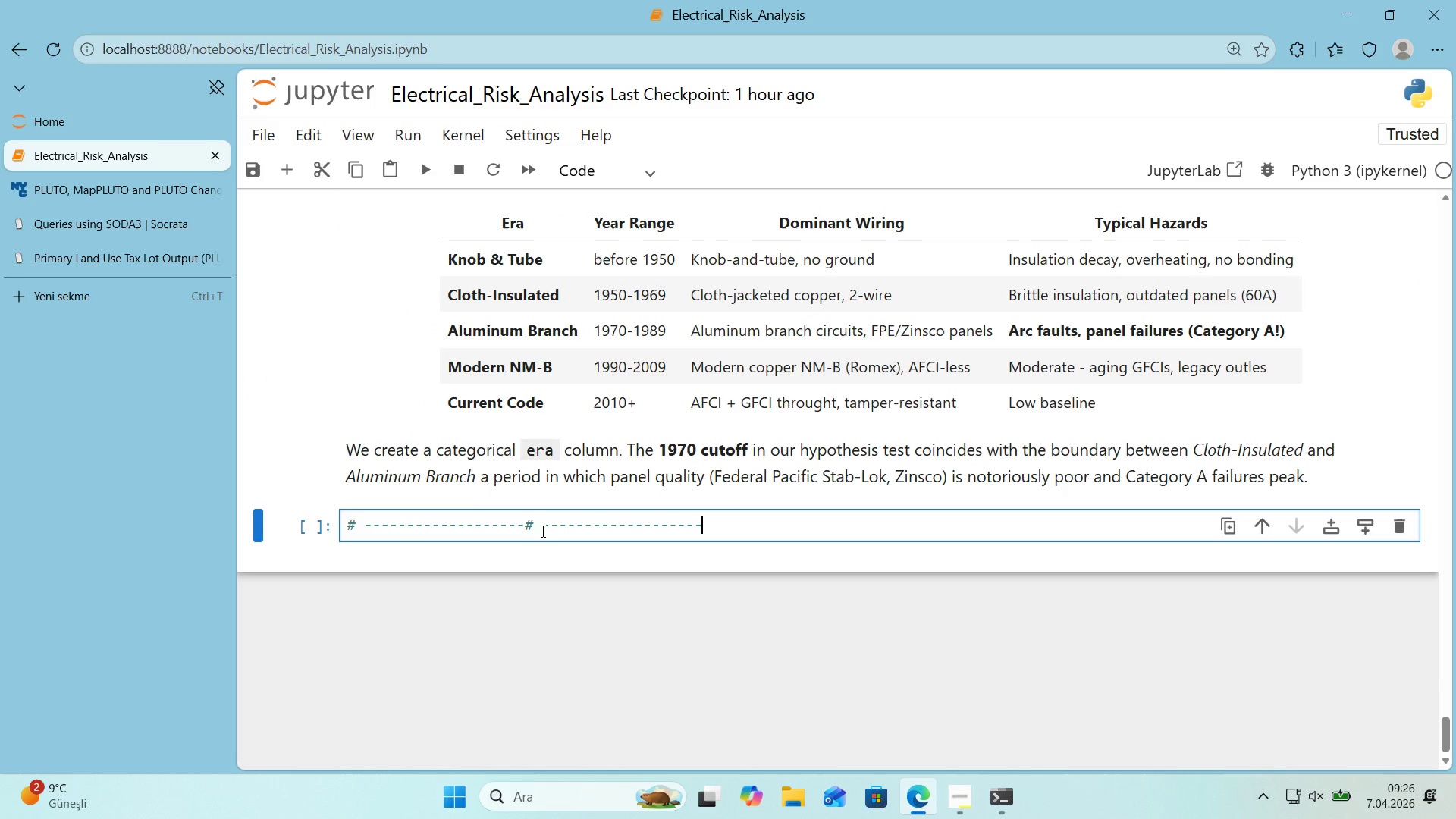 
left_click_drag(start_coordinate=[541, 531], to_coordinate=[526, 530])
 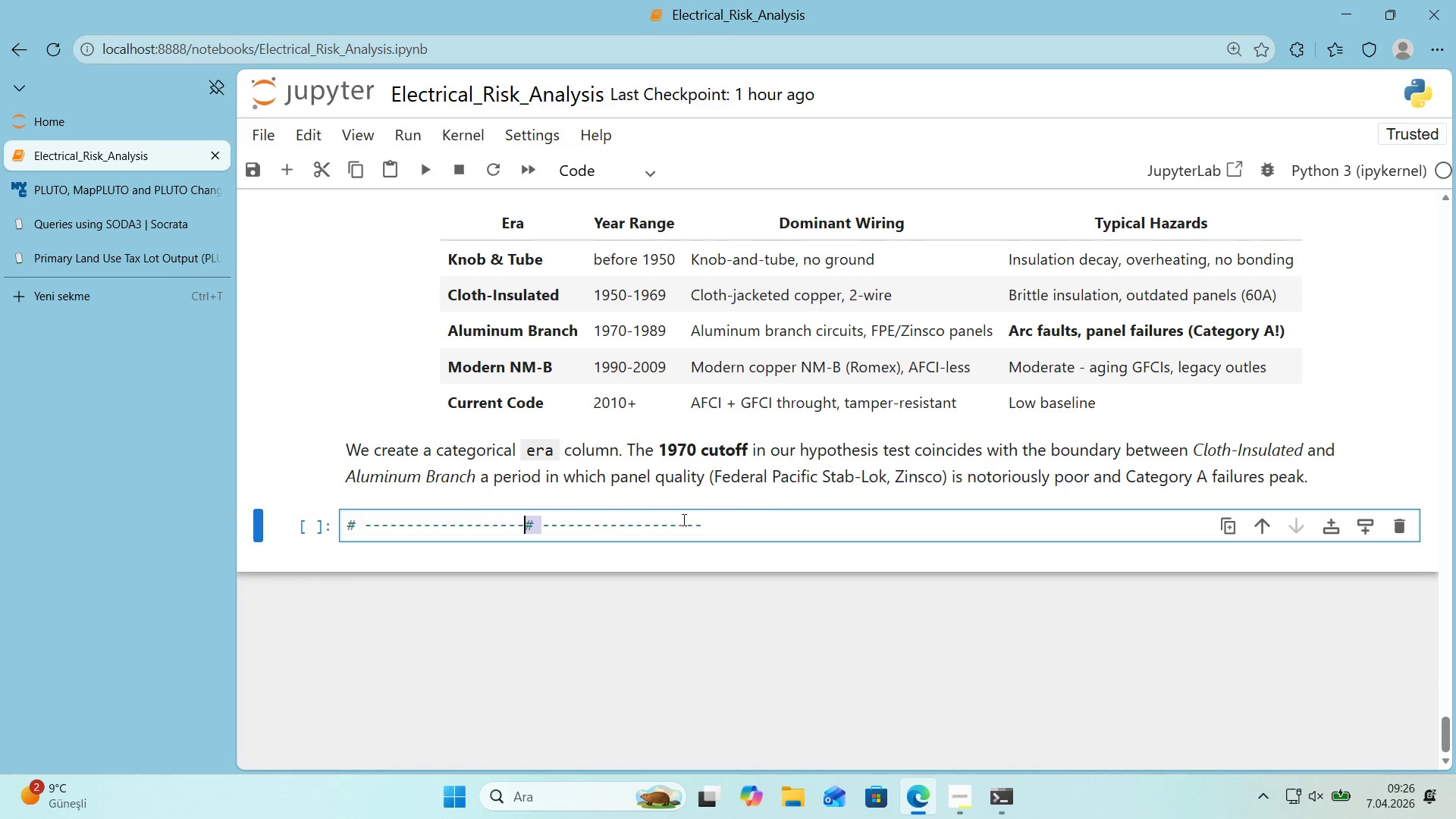 
key(Backspace)
 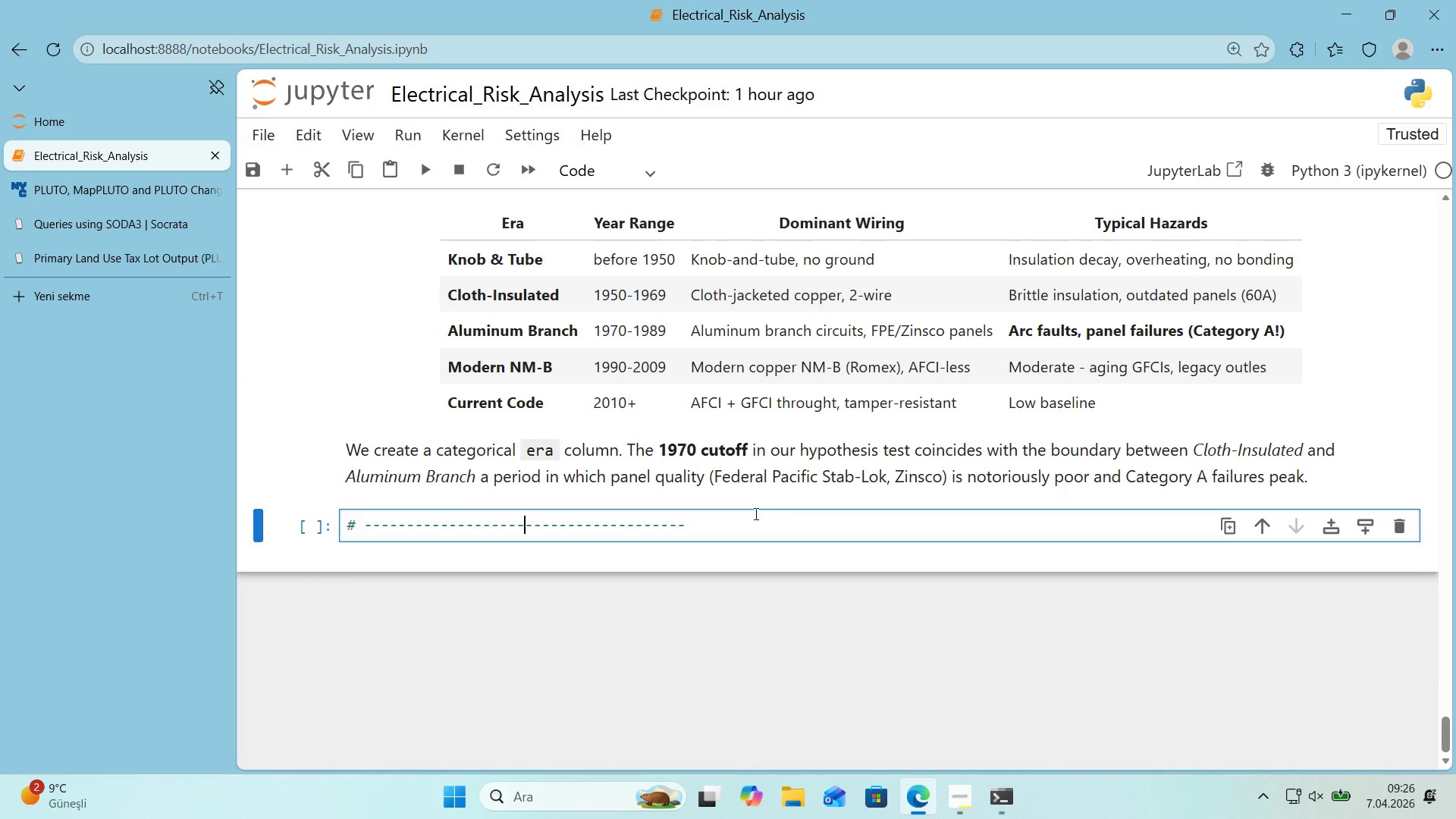 
left_click([752, 515])
 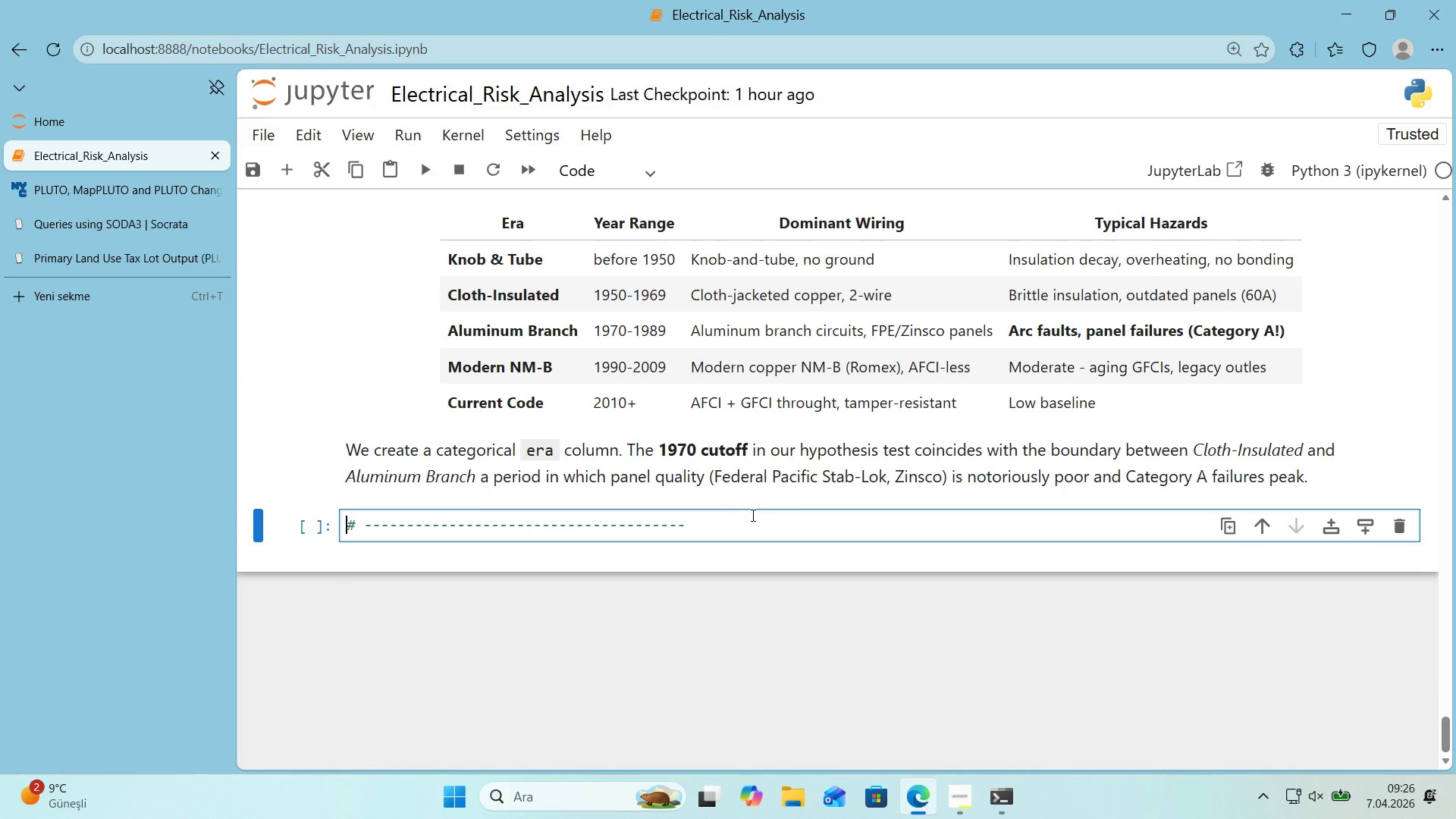 
key(Enter)
 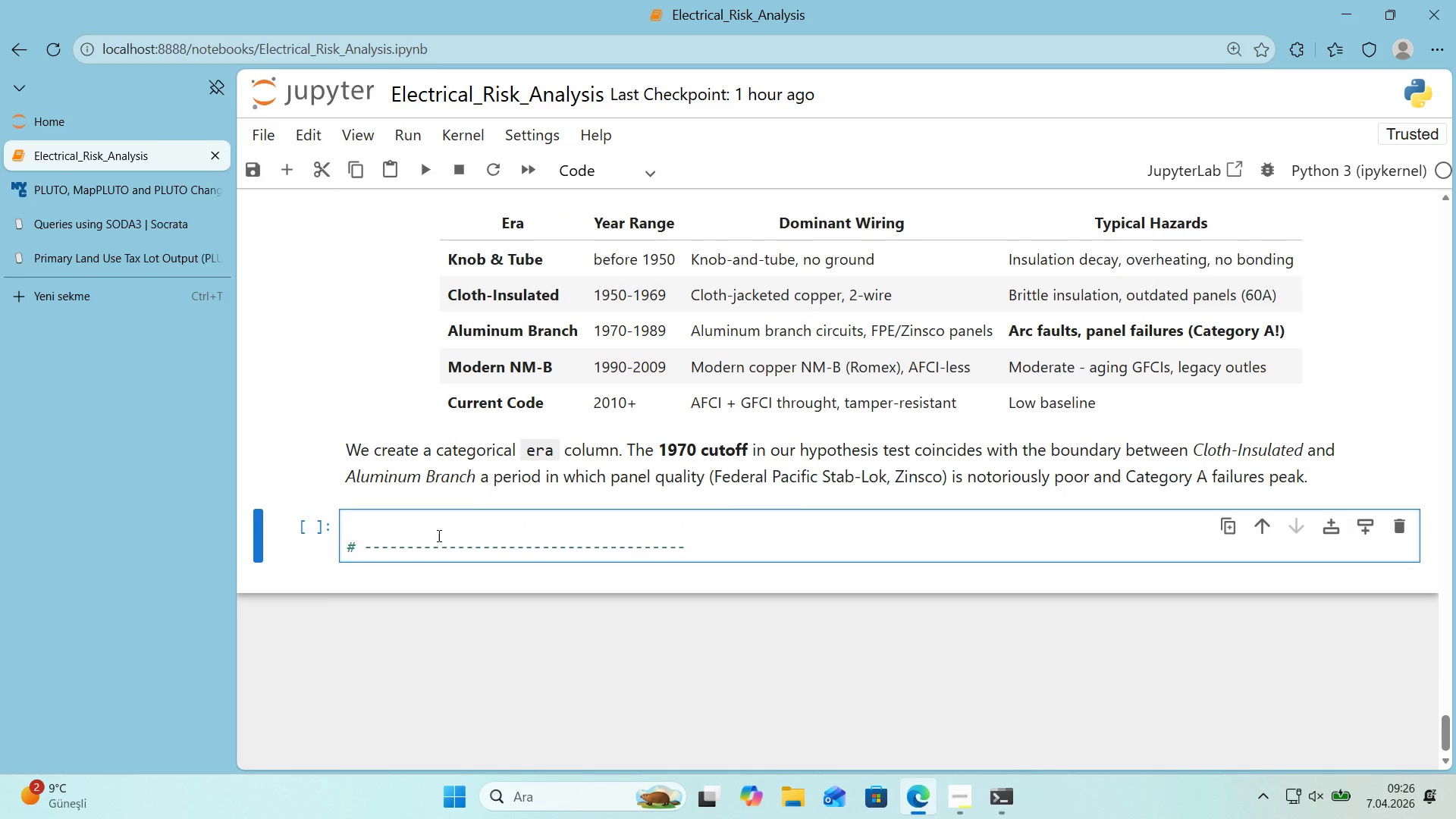 
key(Backspace)
 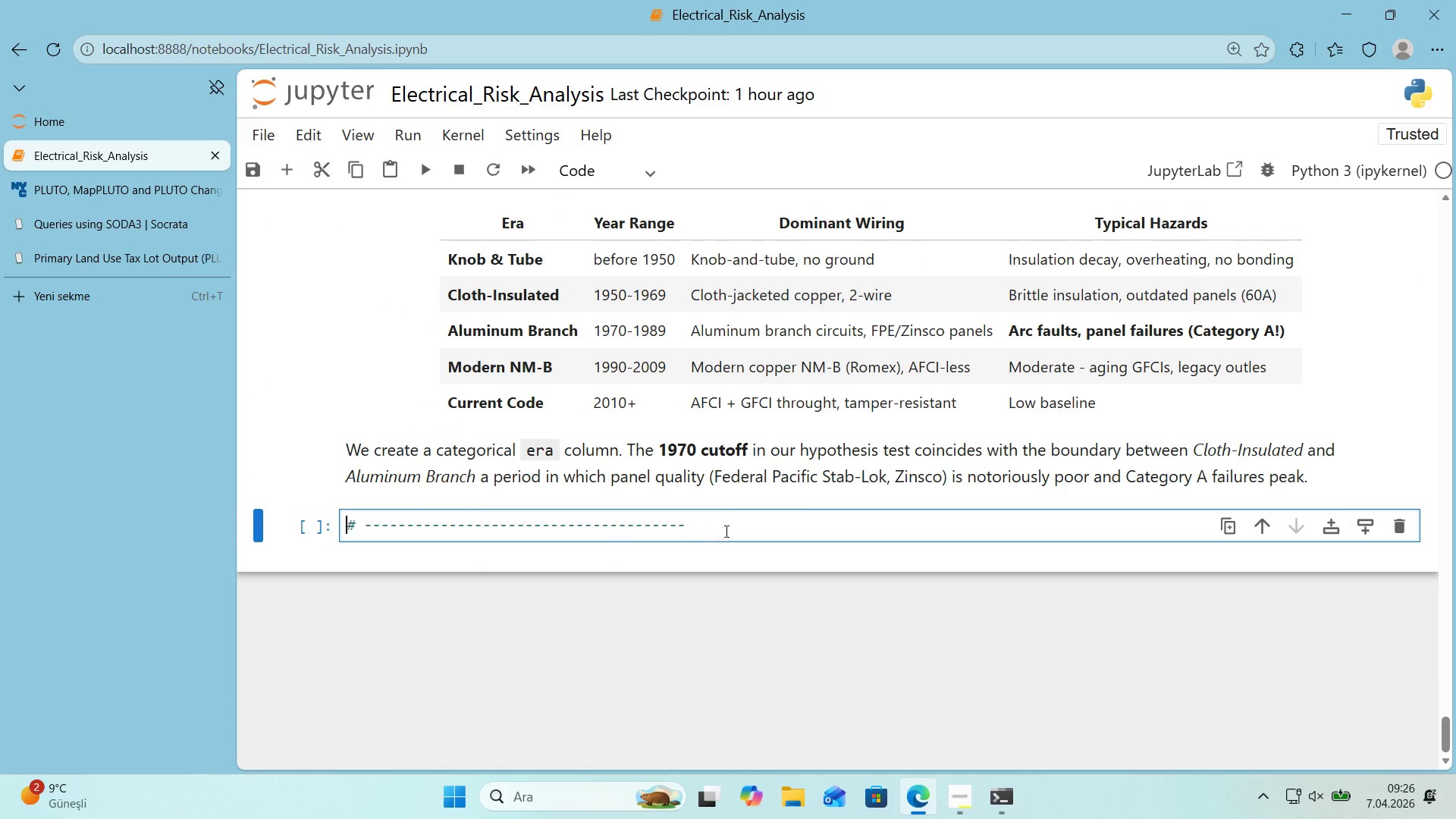 
left_click([734, 529])
 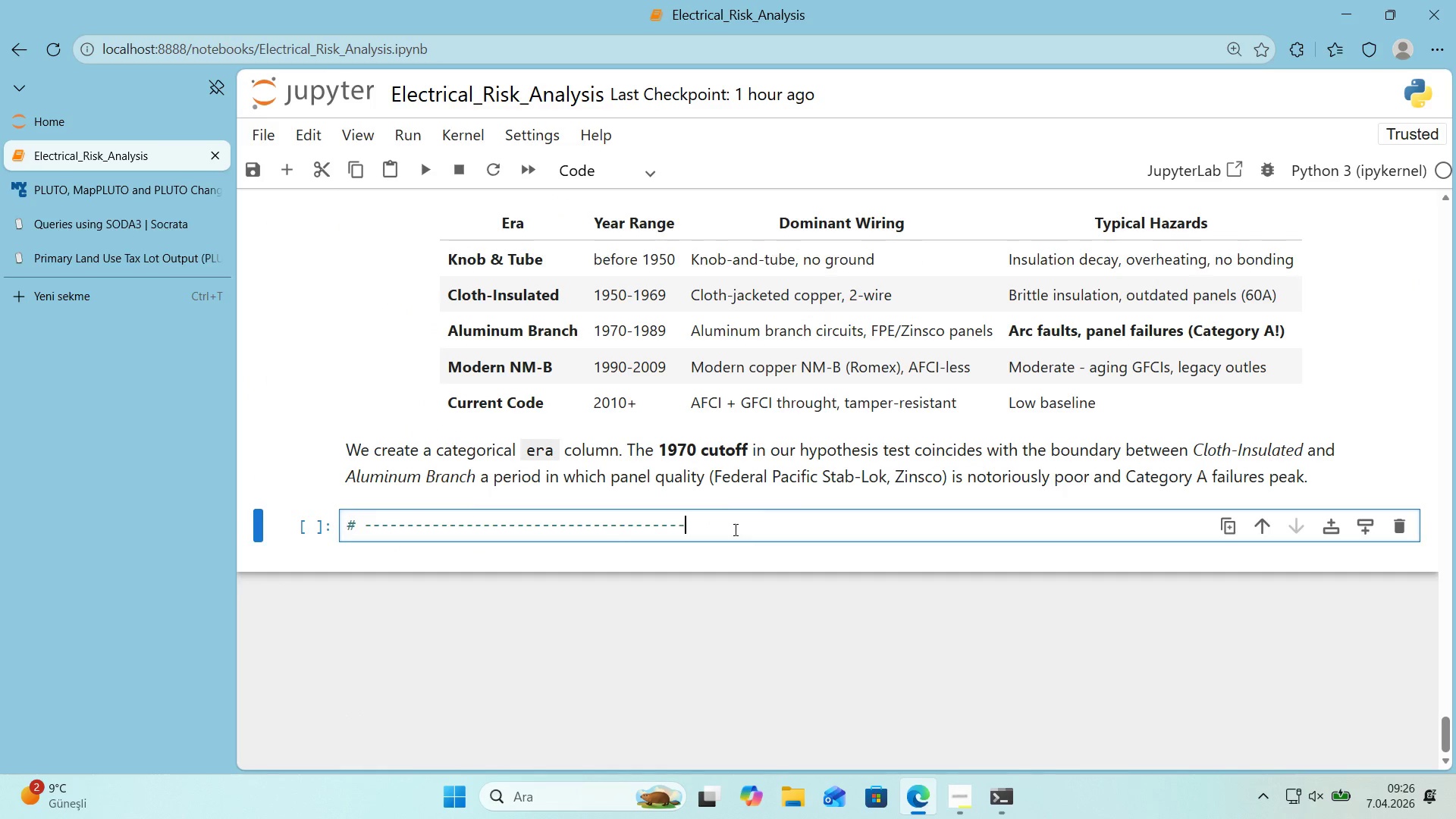 
key(Enter)
 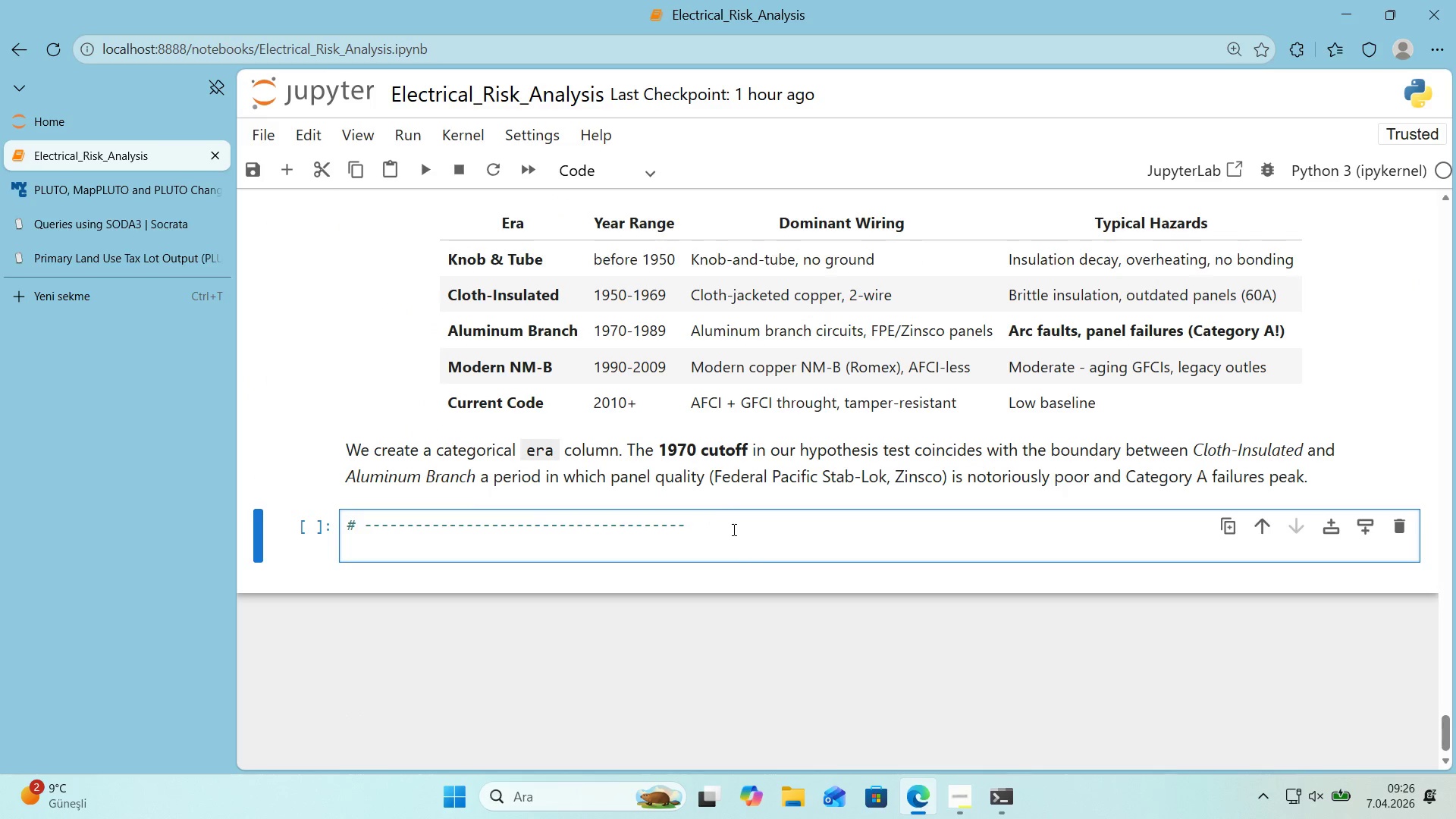 
key(Alt+Control+AltRight)
 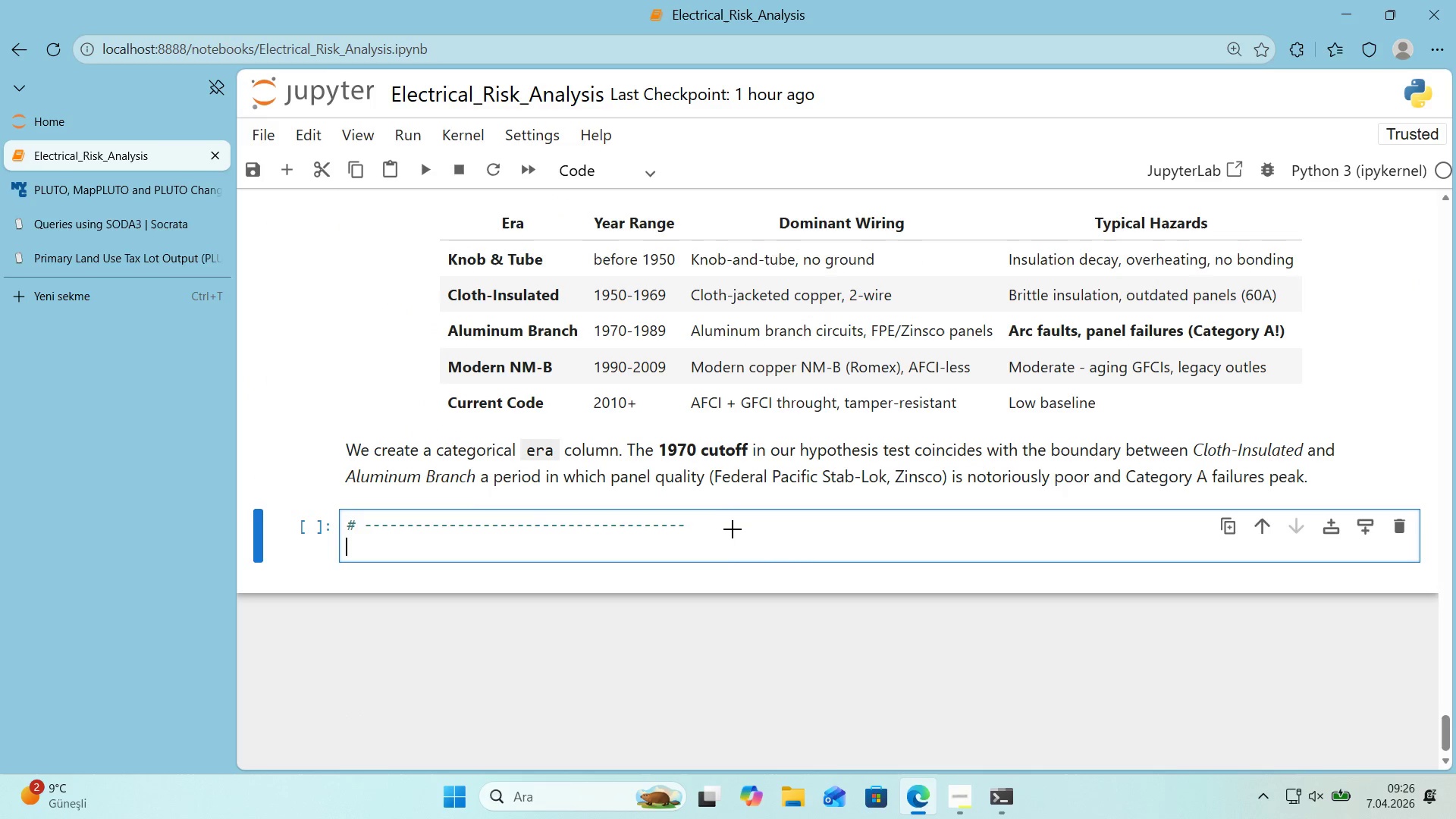 
key(Control+ControlLeft)
 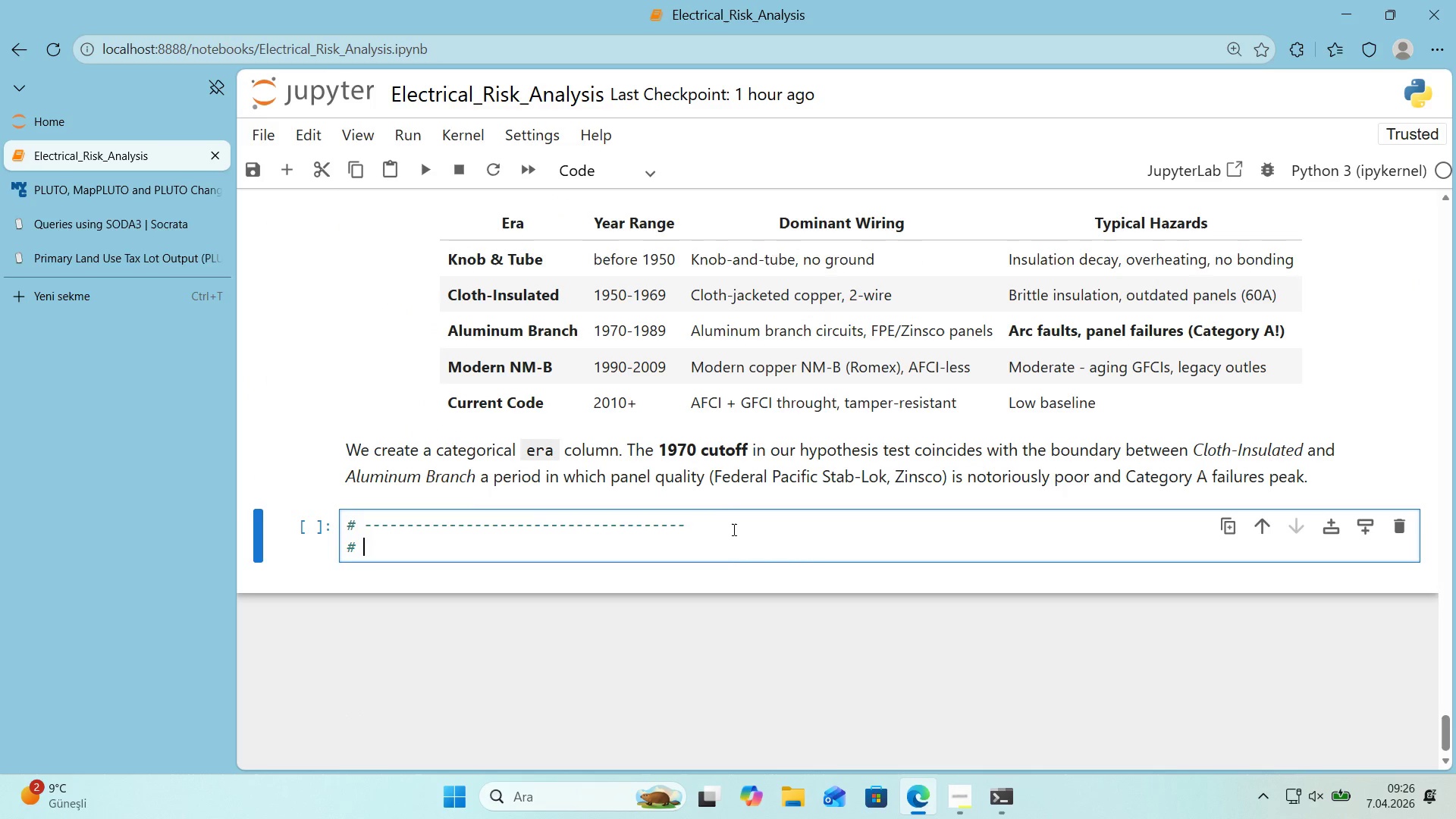 
key(Alt+Control+3)
 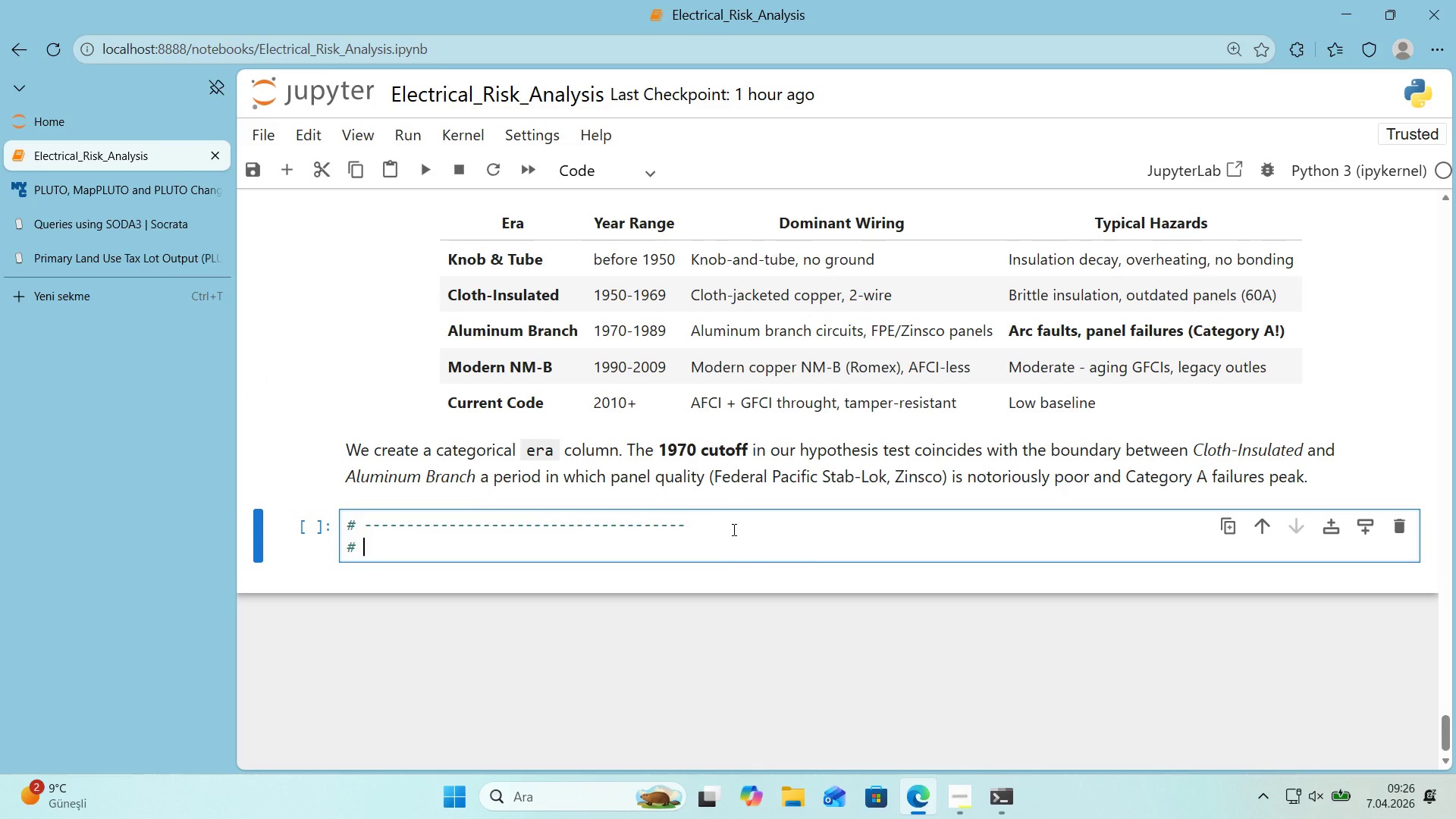 
type( R)
key(Backspace)
type(ERA CLASSIFICATION)
 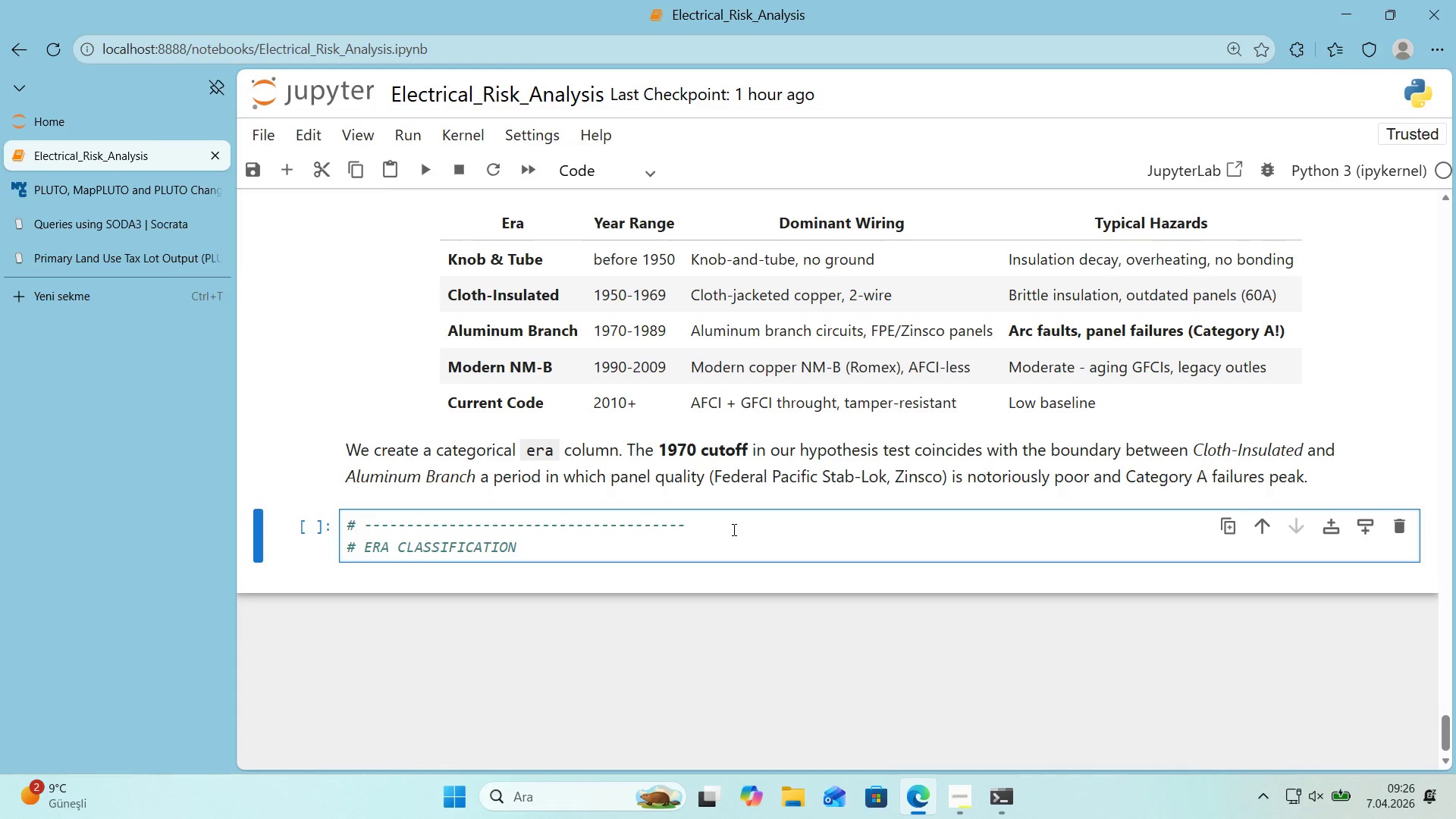 
key(Enter)
 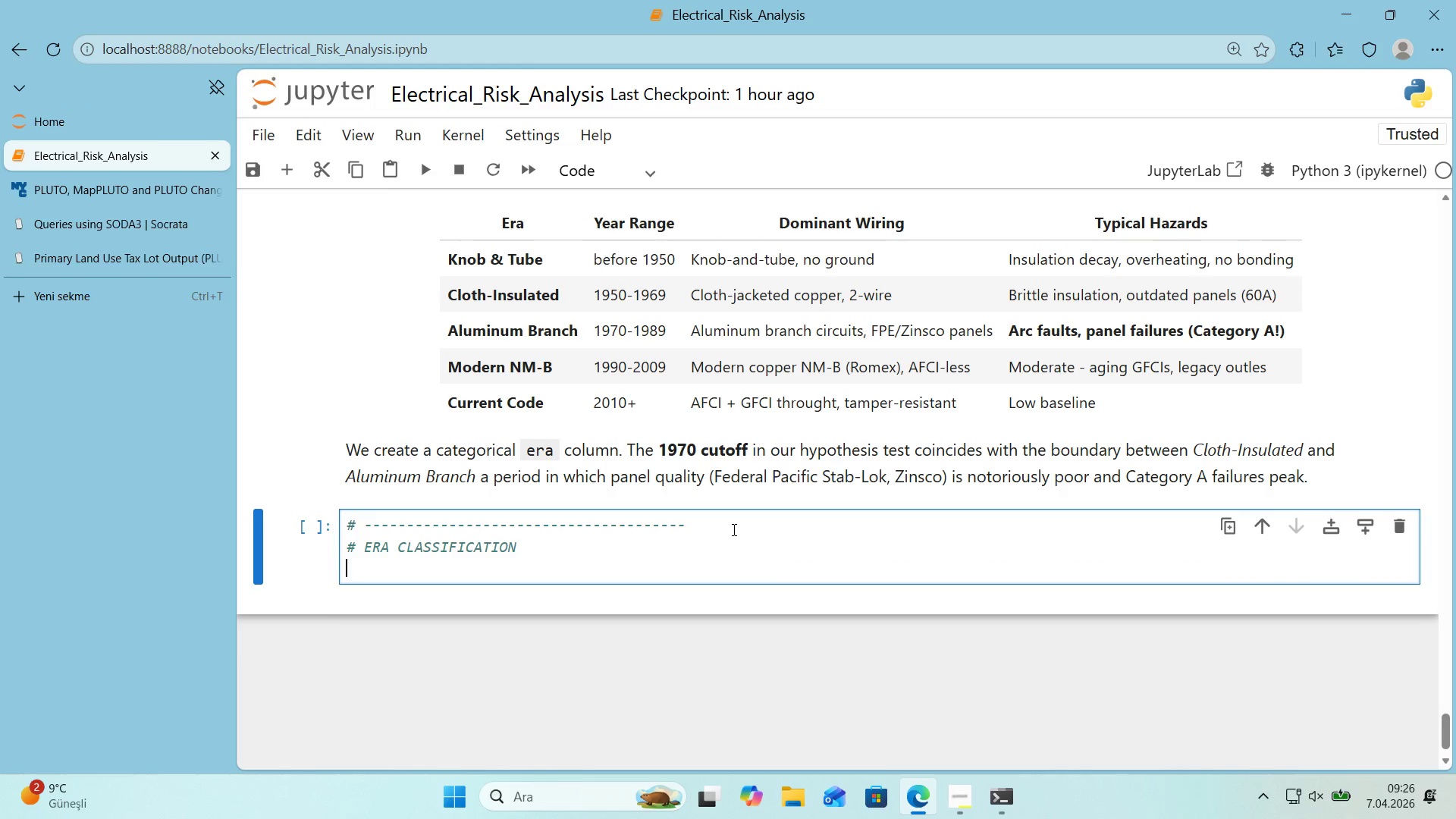 
key(Control+ControlLeft)
 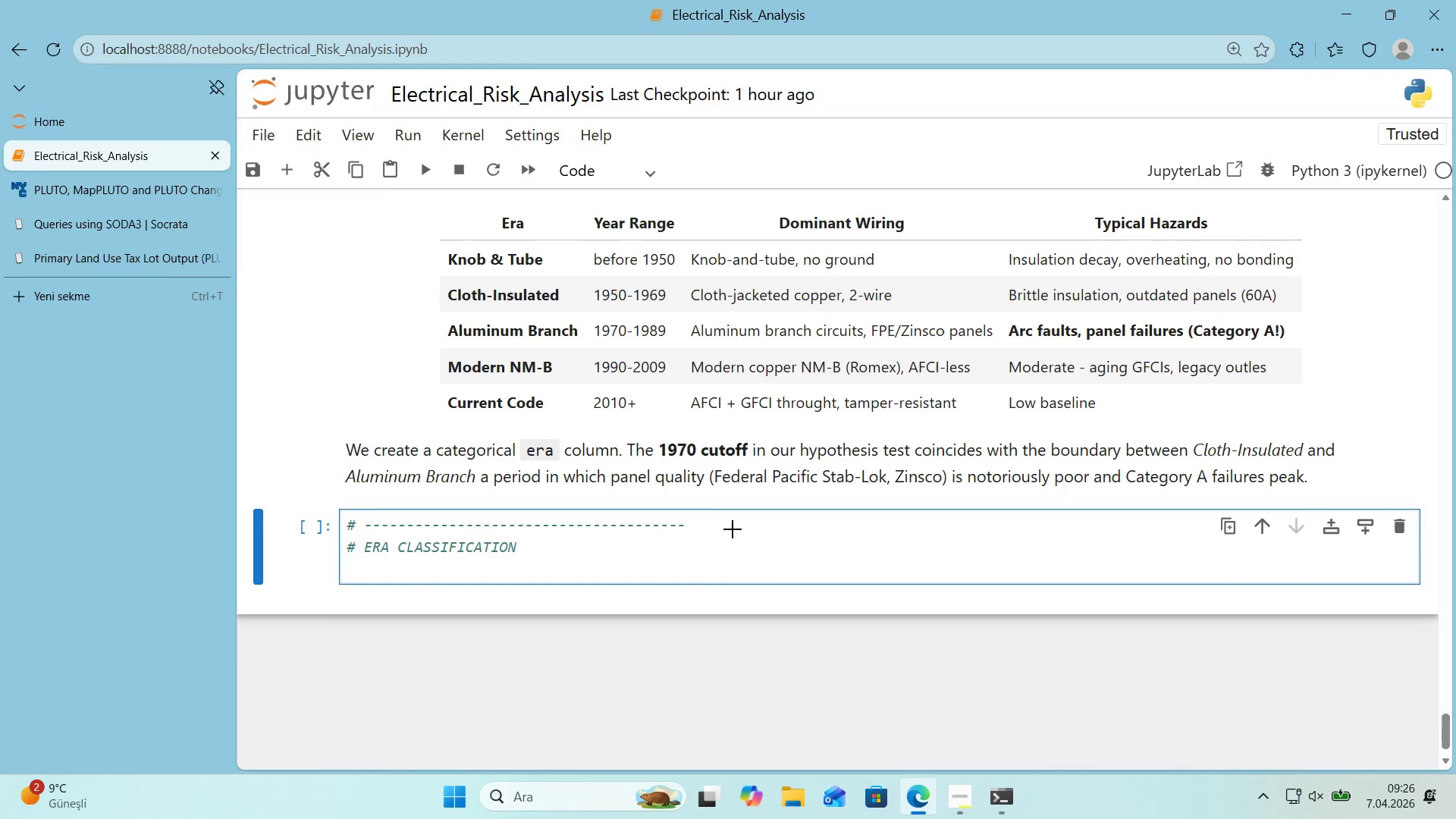 
key(Alt+Control+AltRight)
 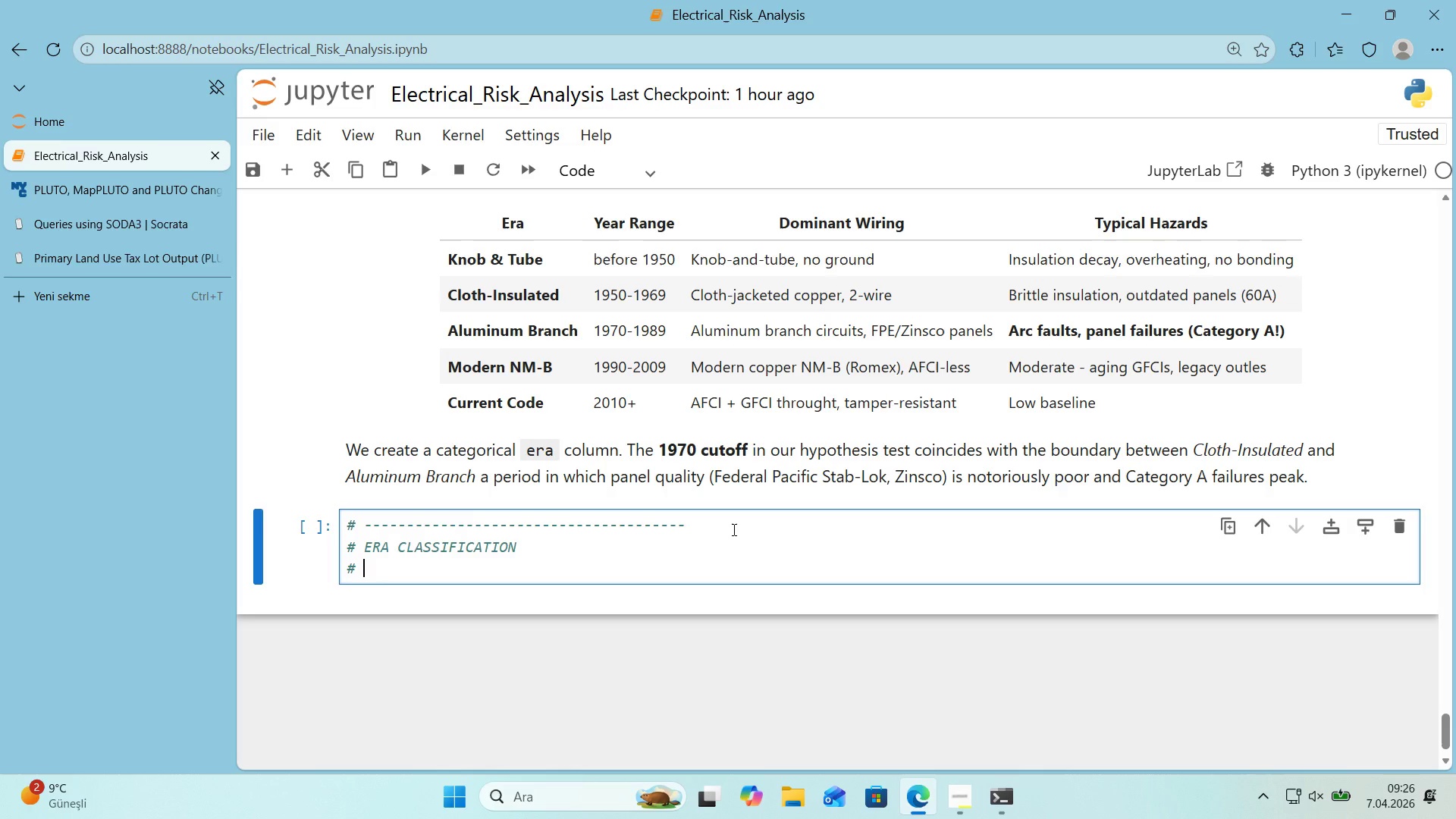 
key(Alt+Control+3)
 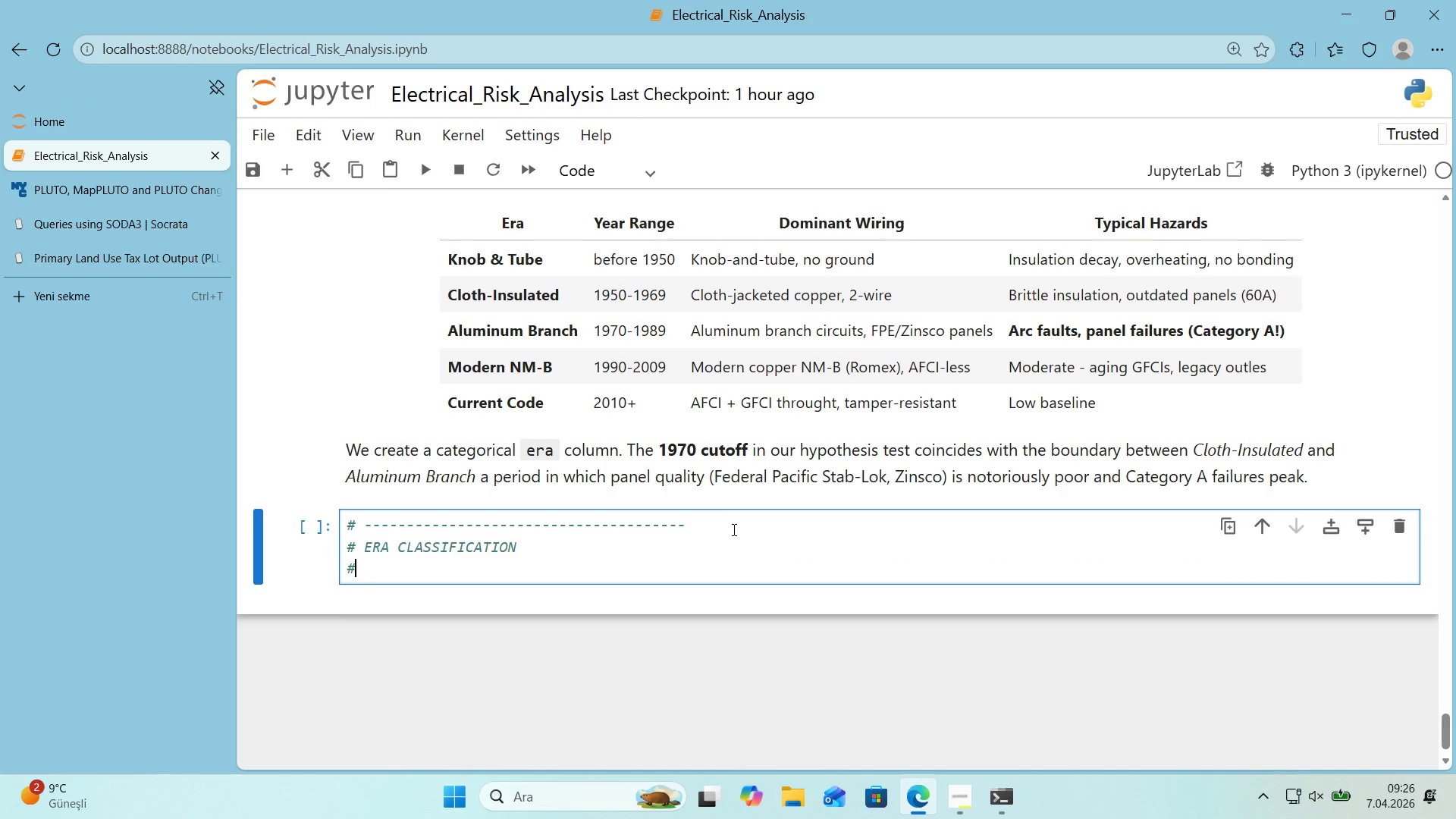 
key(Space)
 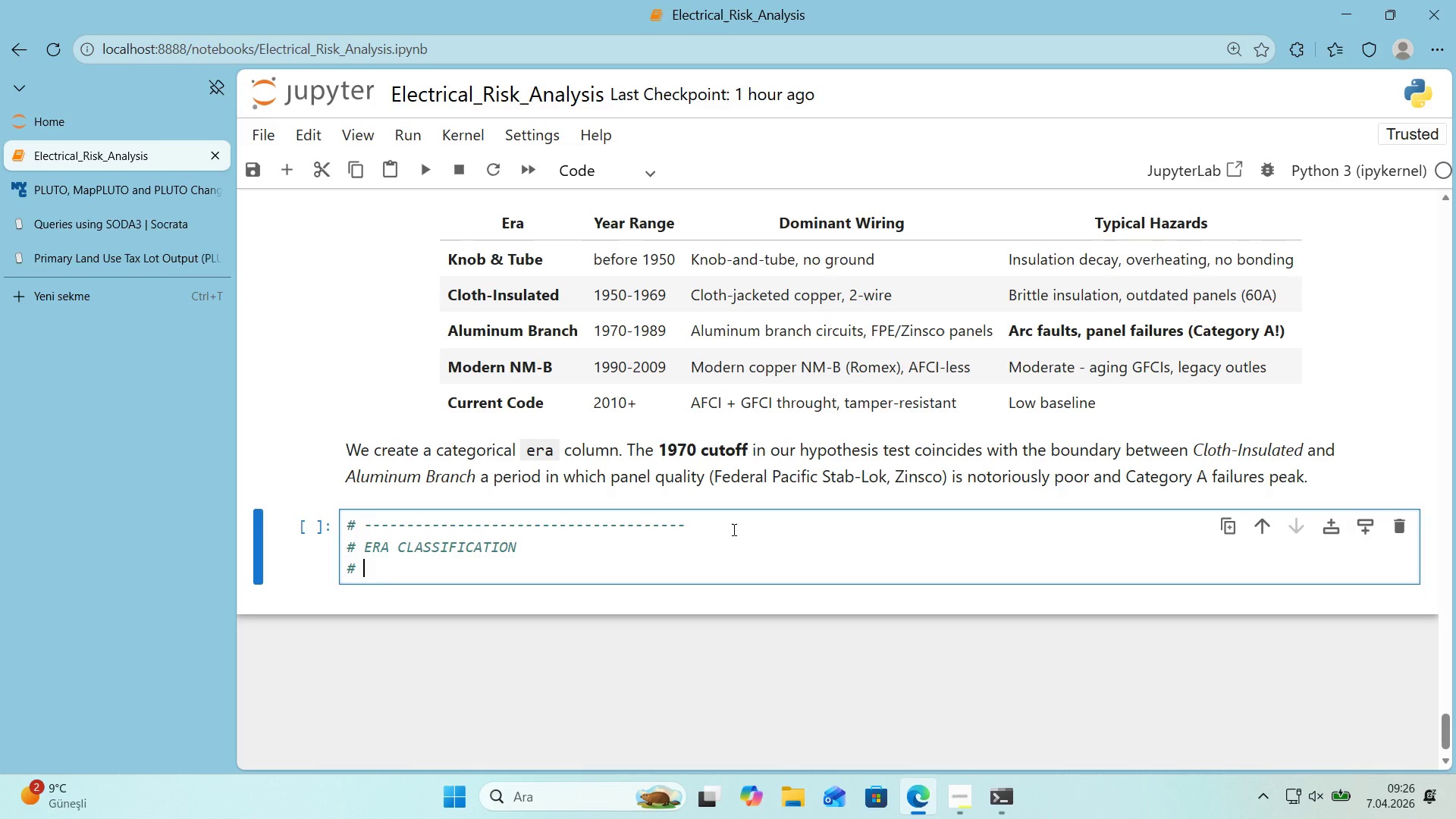 
key(Control+ControlLeft)
 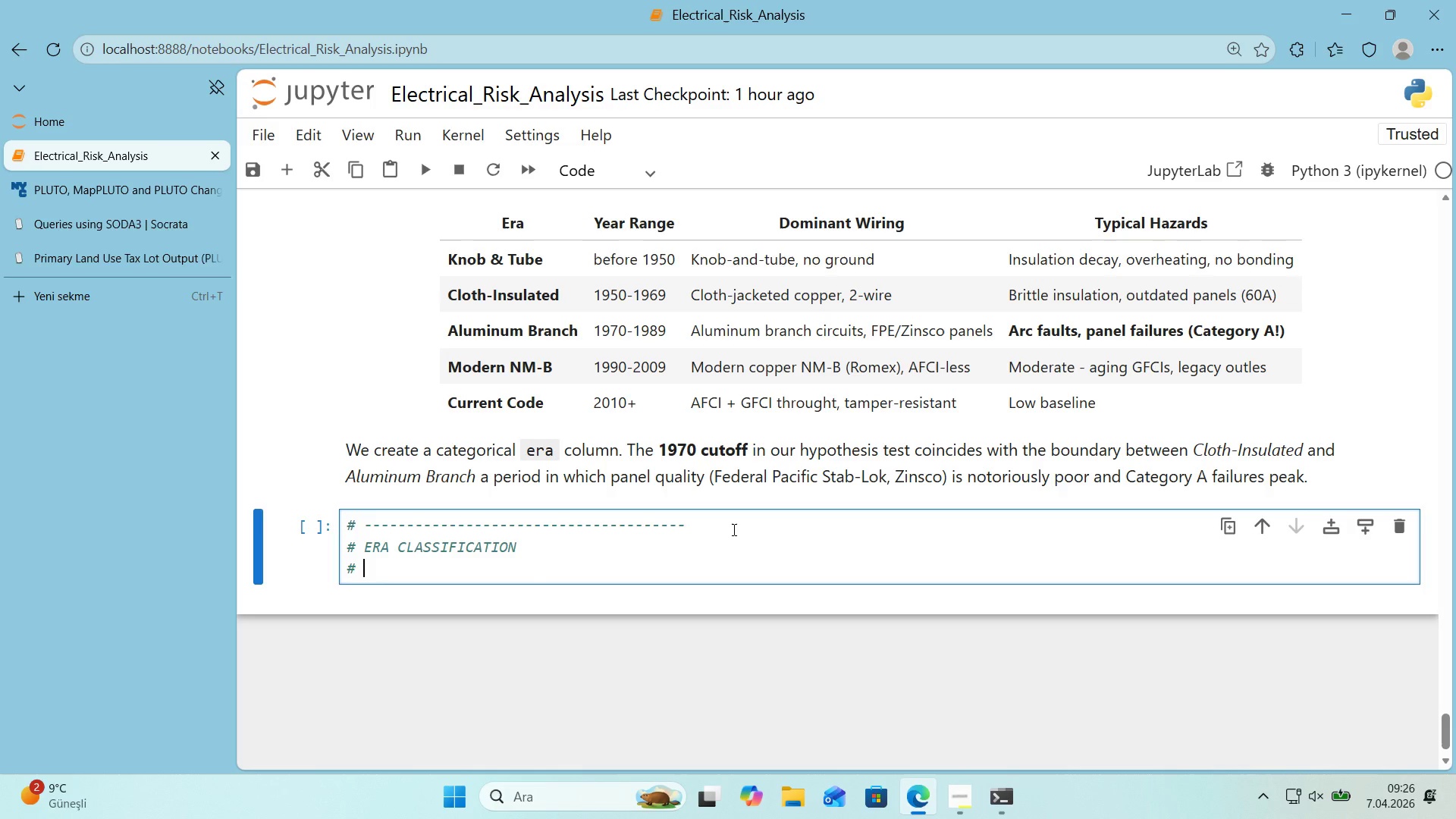 
key(Control+V)
 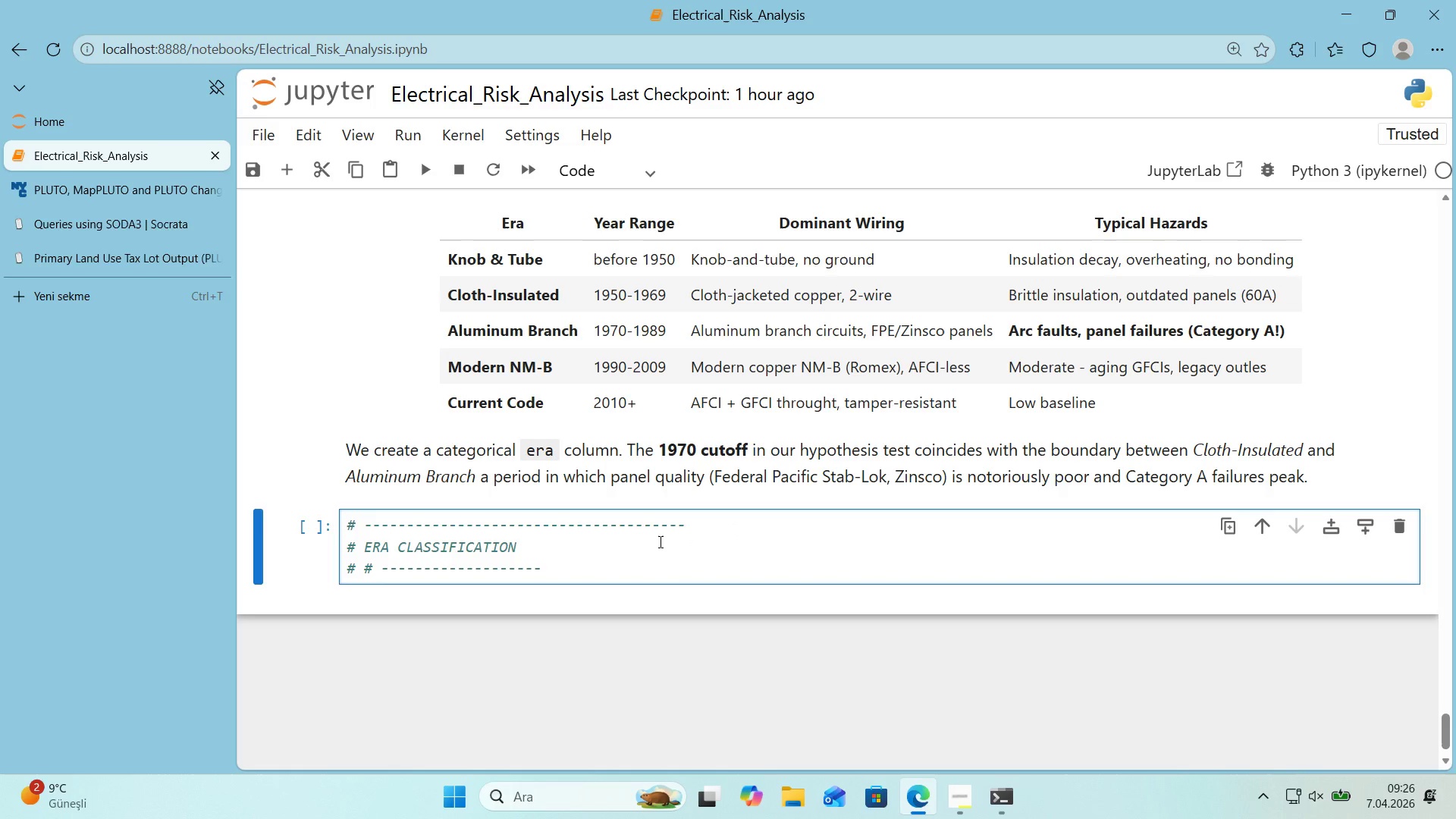 
key(Backspace)
 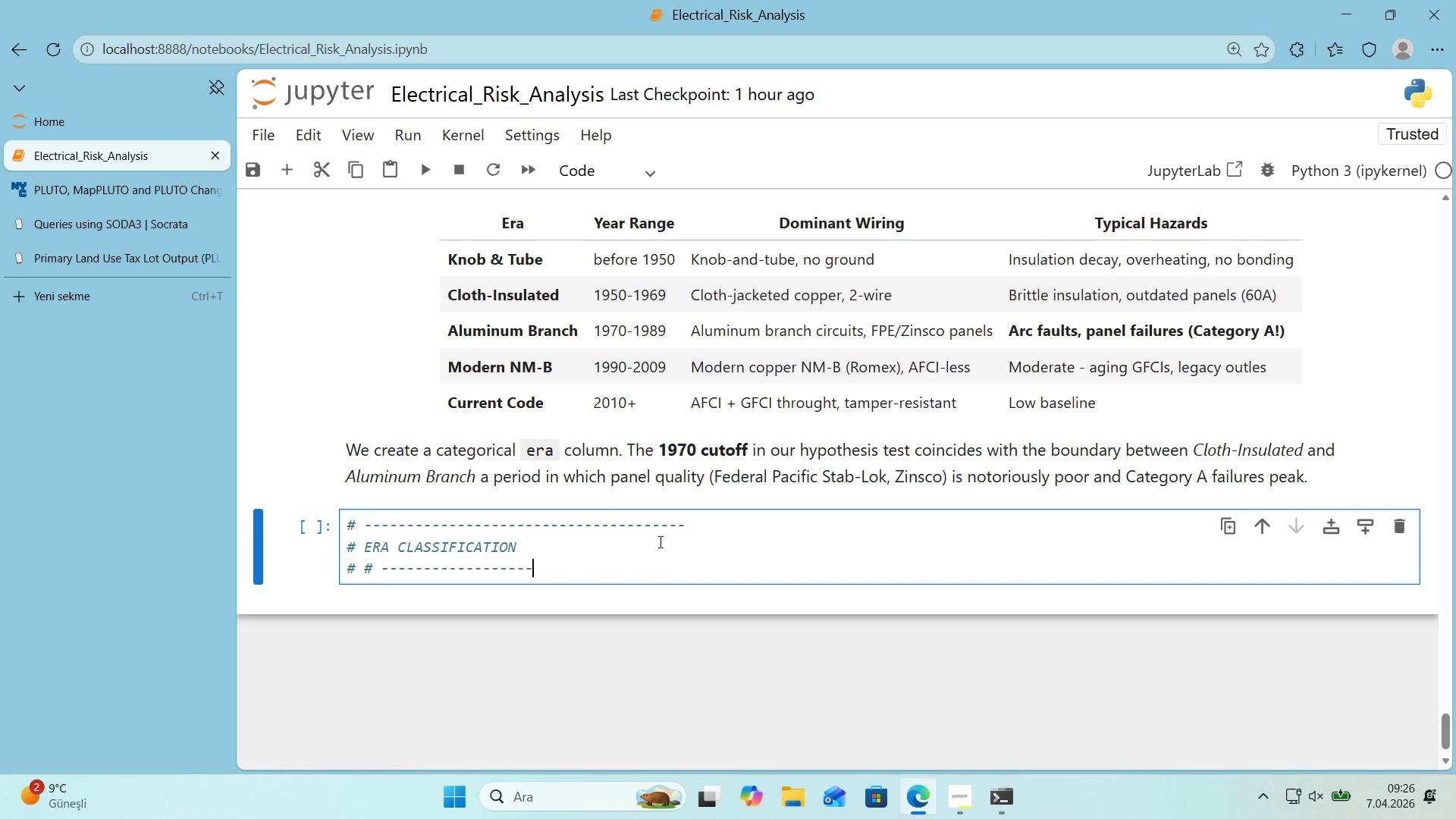 
key(Backspace)
 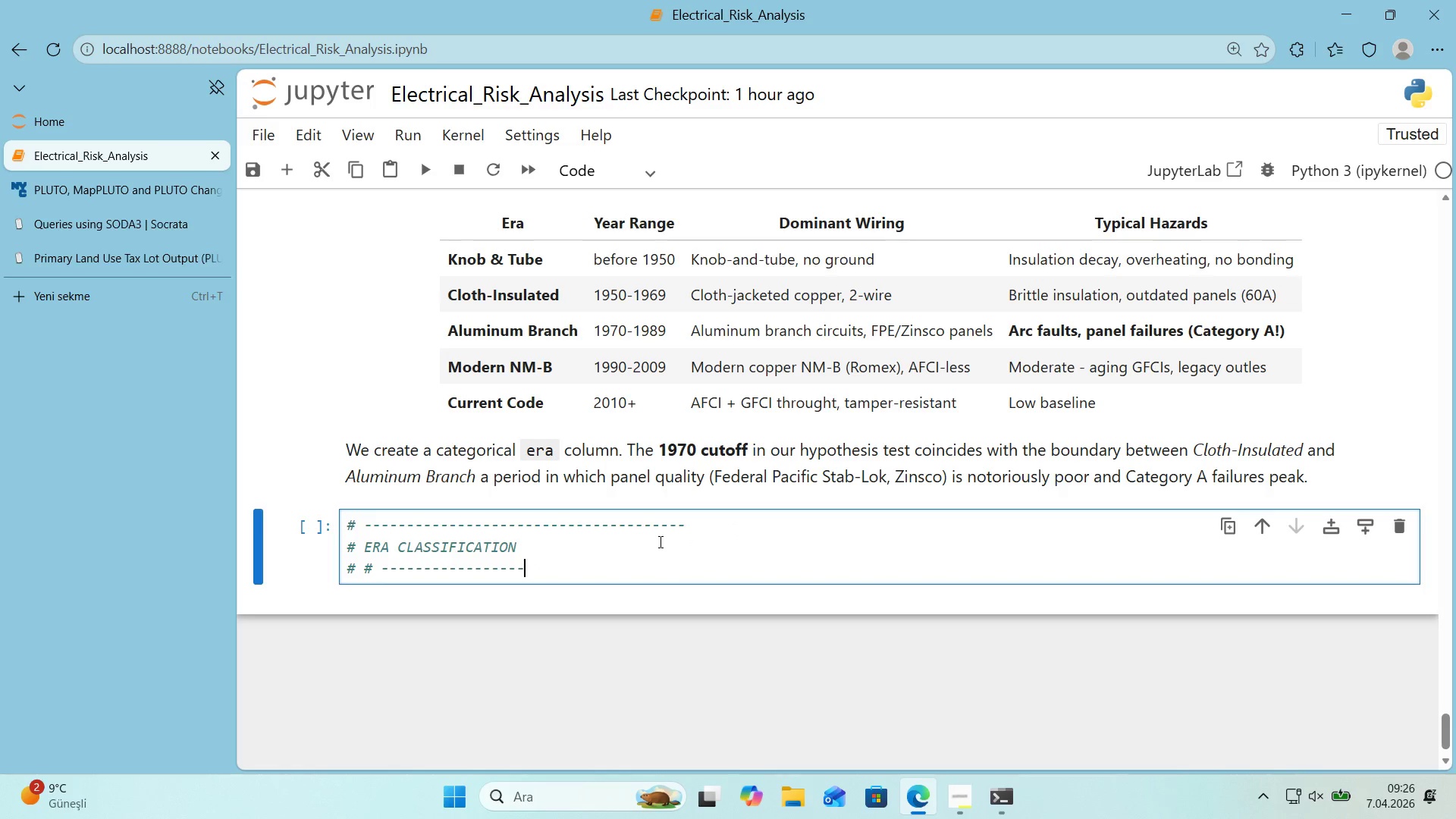 
key(Backspace)
 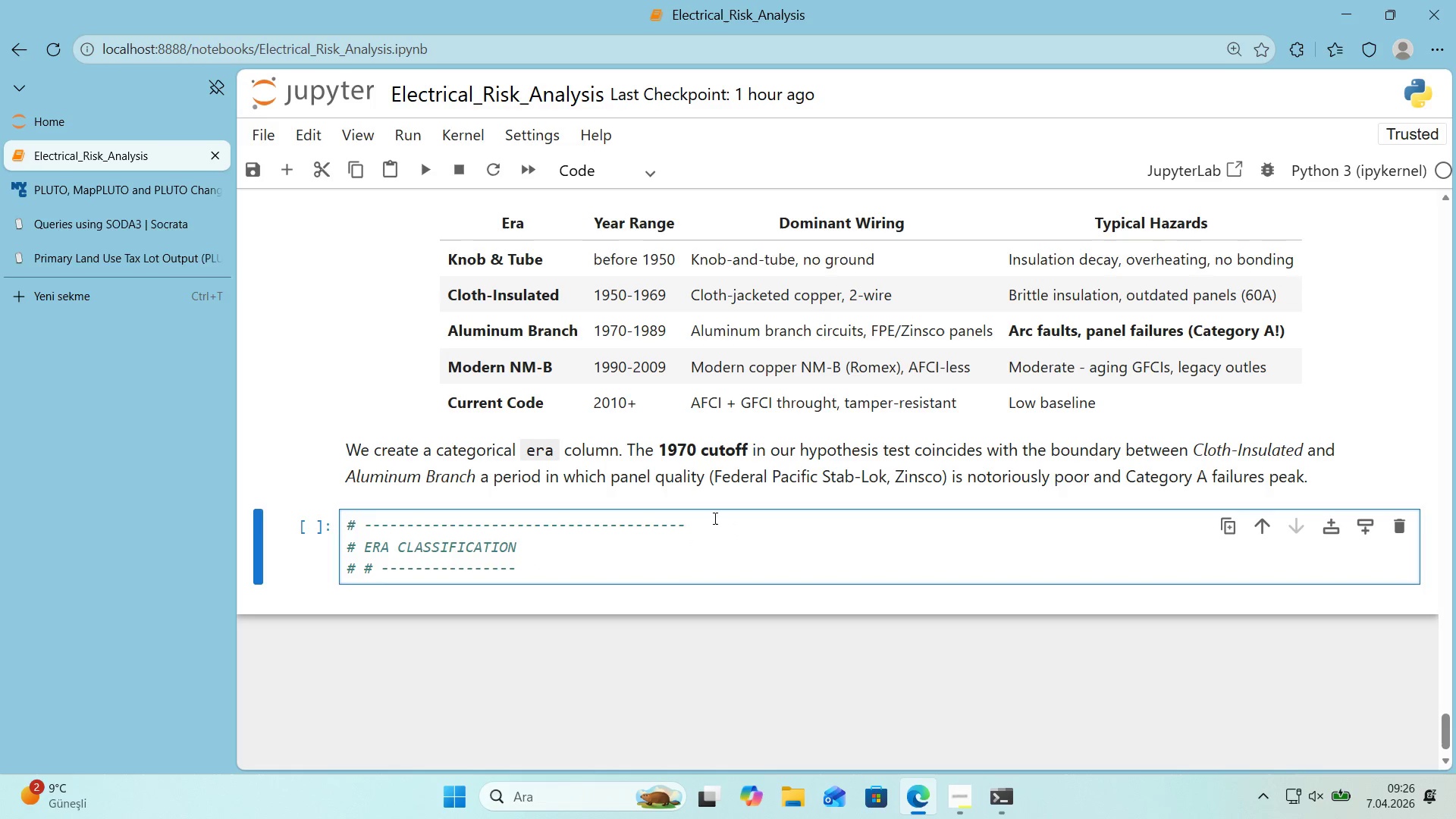 
left_click_drag(start_coordinate=[705, 516], to_coordinate=[515, 519])
 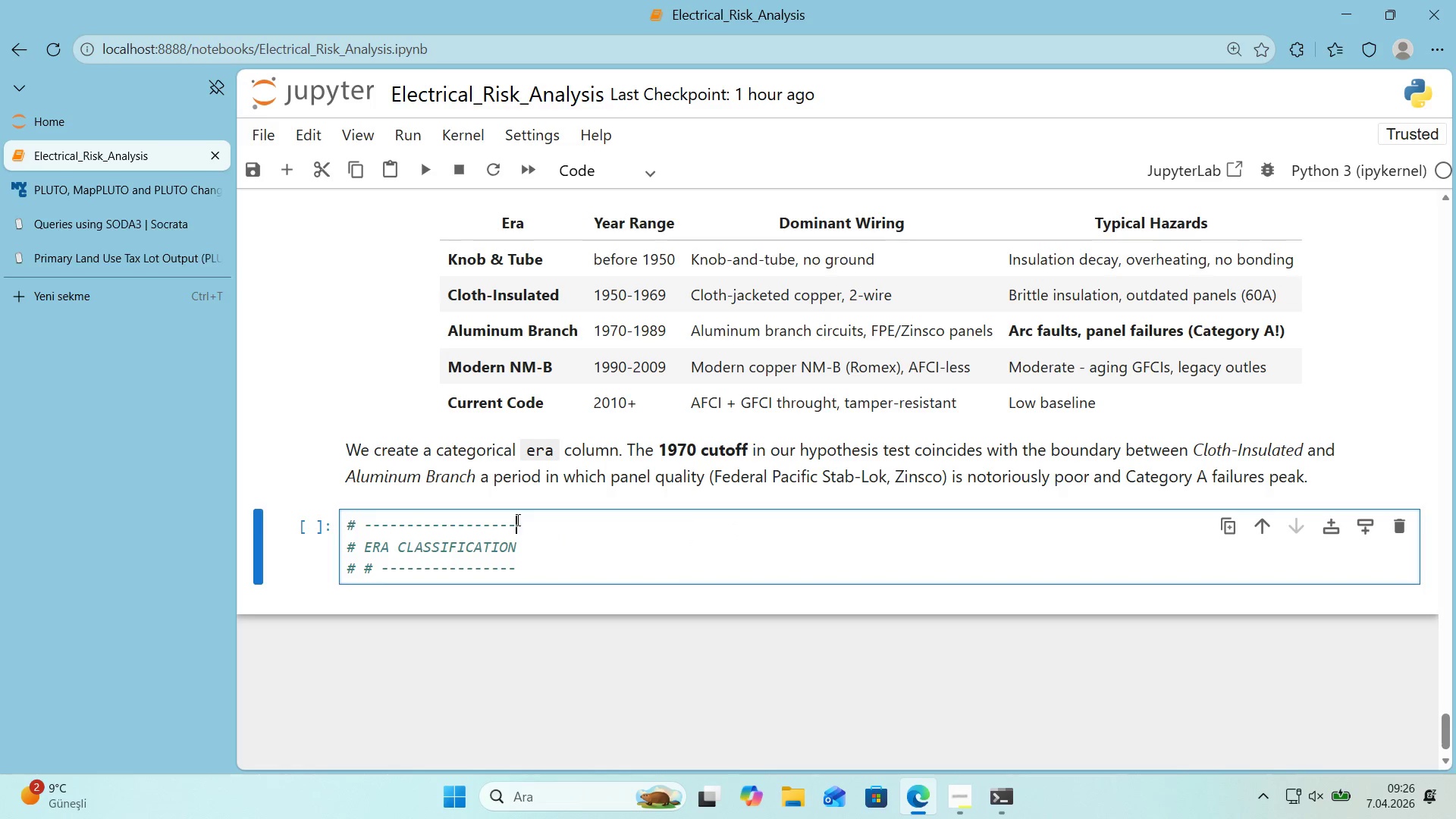 
key(Backspace)
 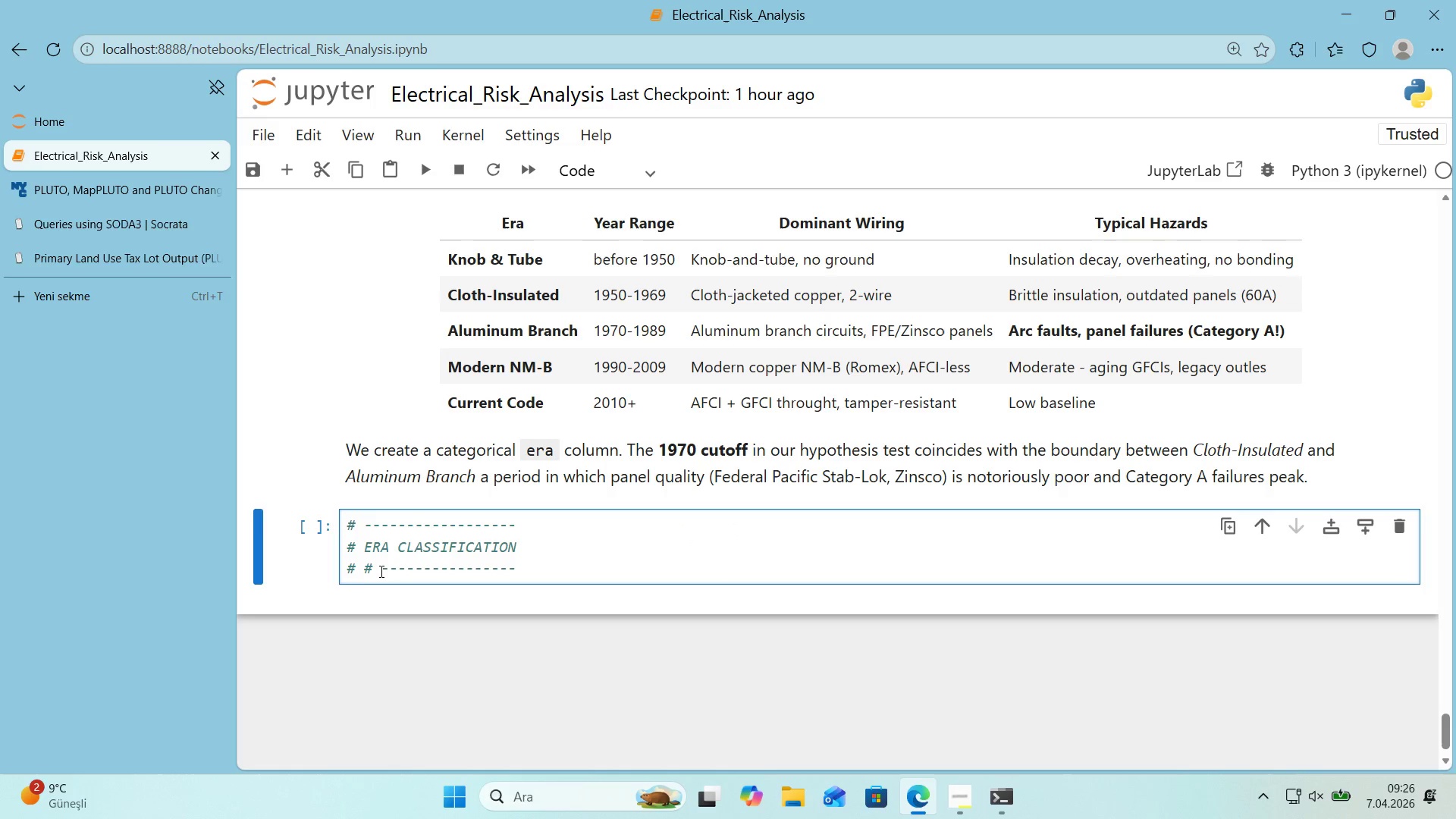 
left_click_drag(start_coordinate=[381, 570], to_coordinate=[369, 571])
 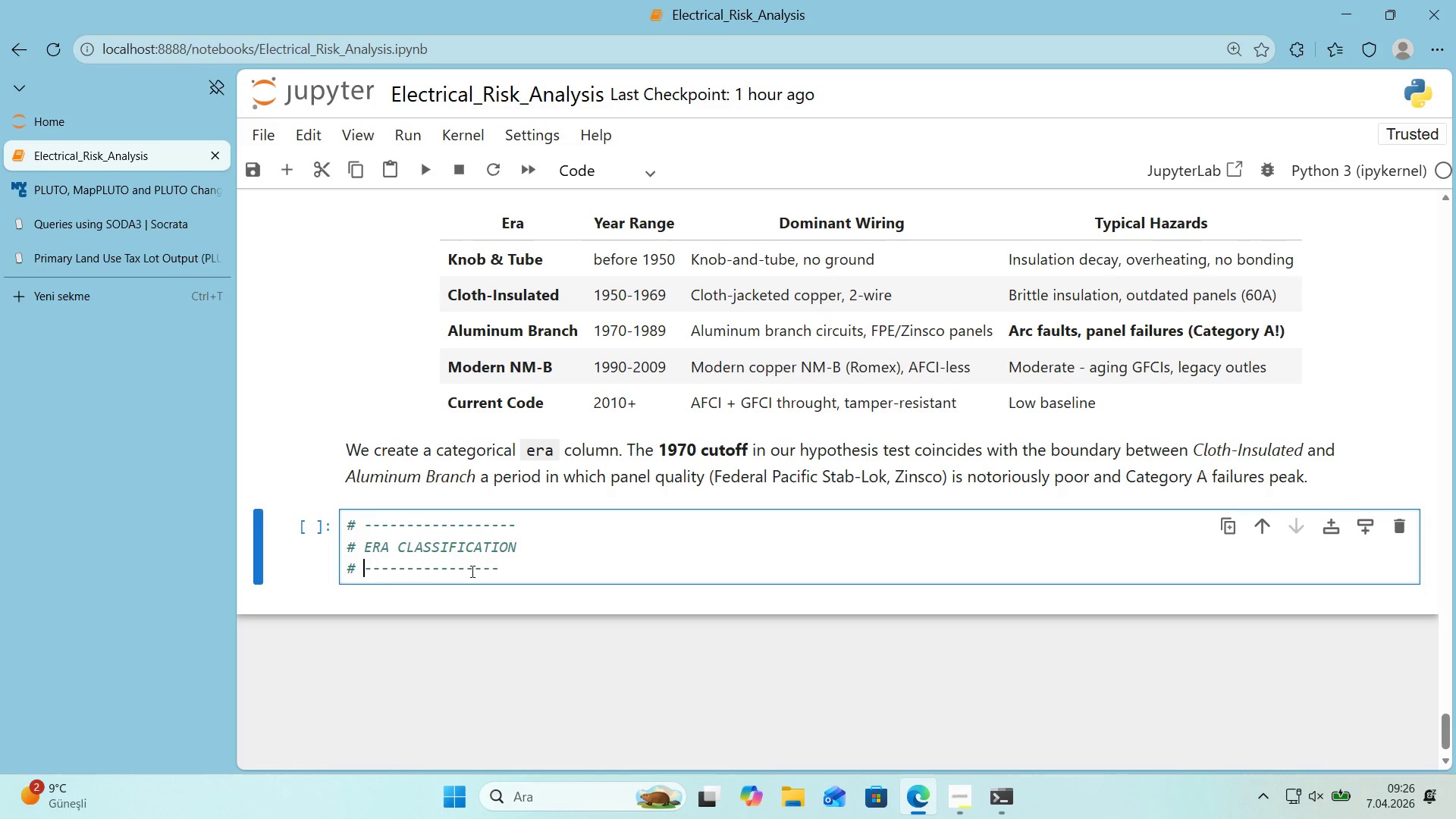 
key(Backspace)
 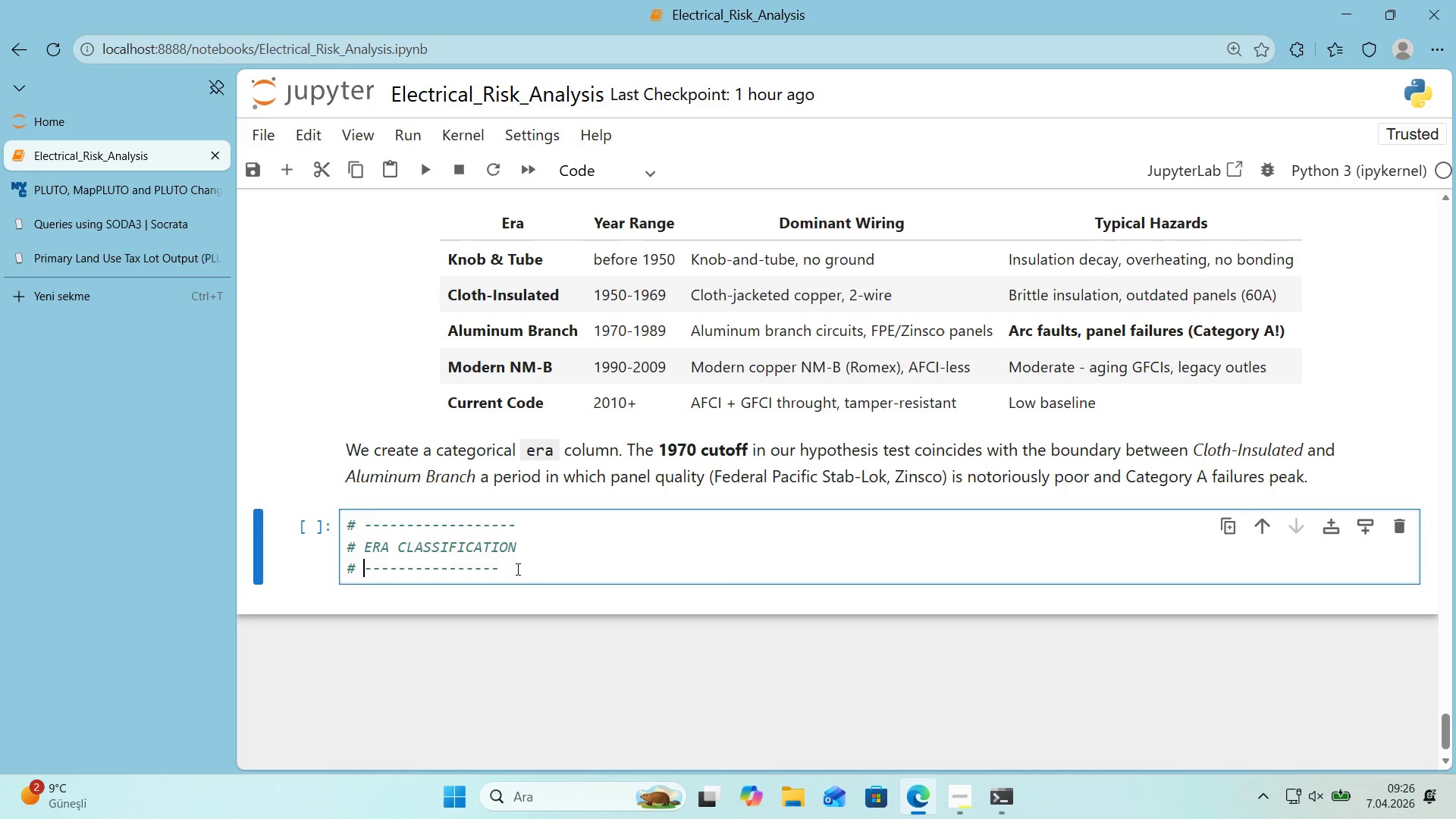 
left_click([516, 569])
 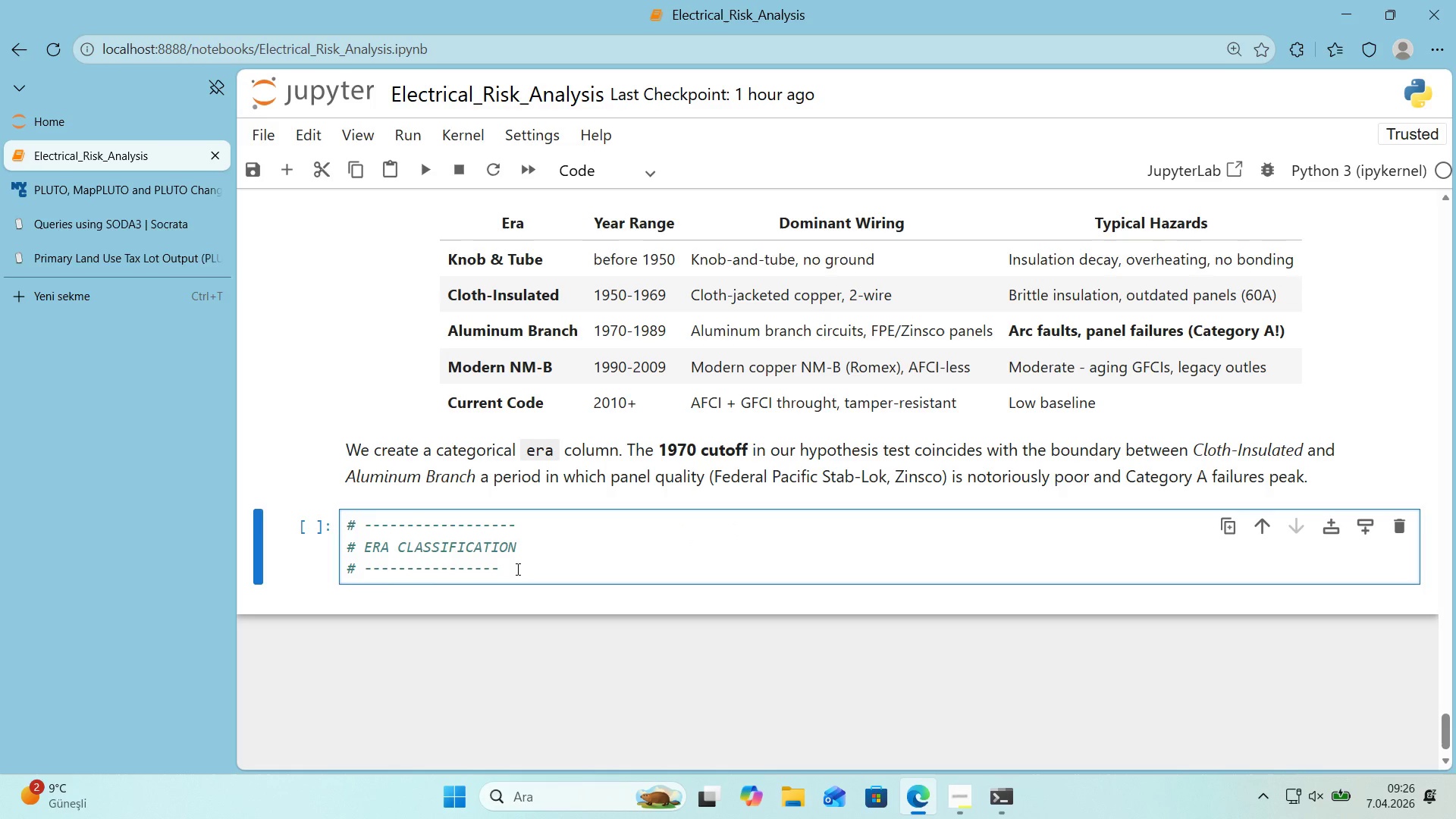 
key(NumpadSubtract)
 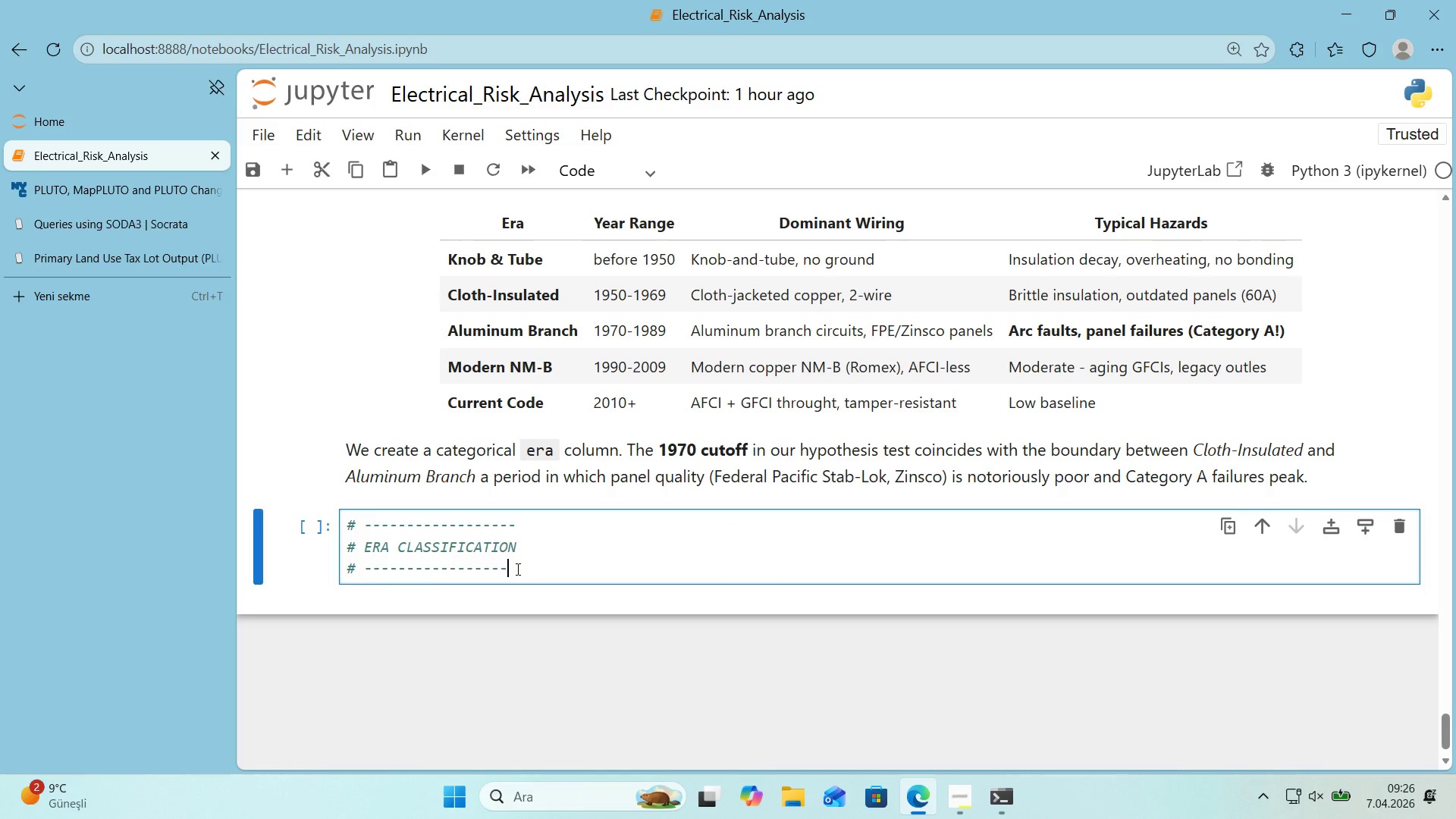 
key(NumpadSubtract)
 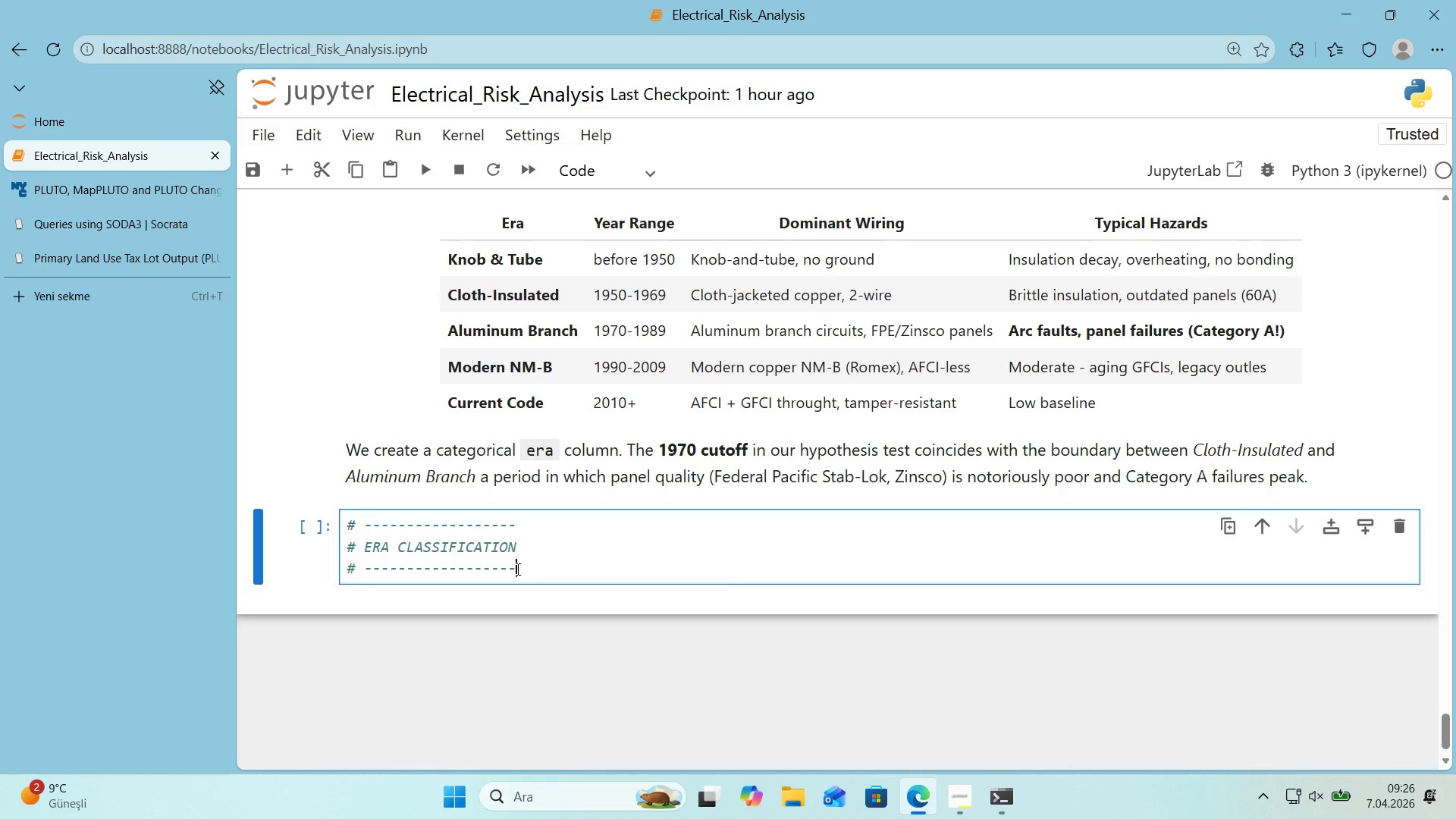 
key(Enter)
 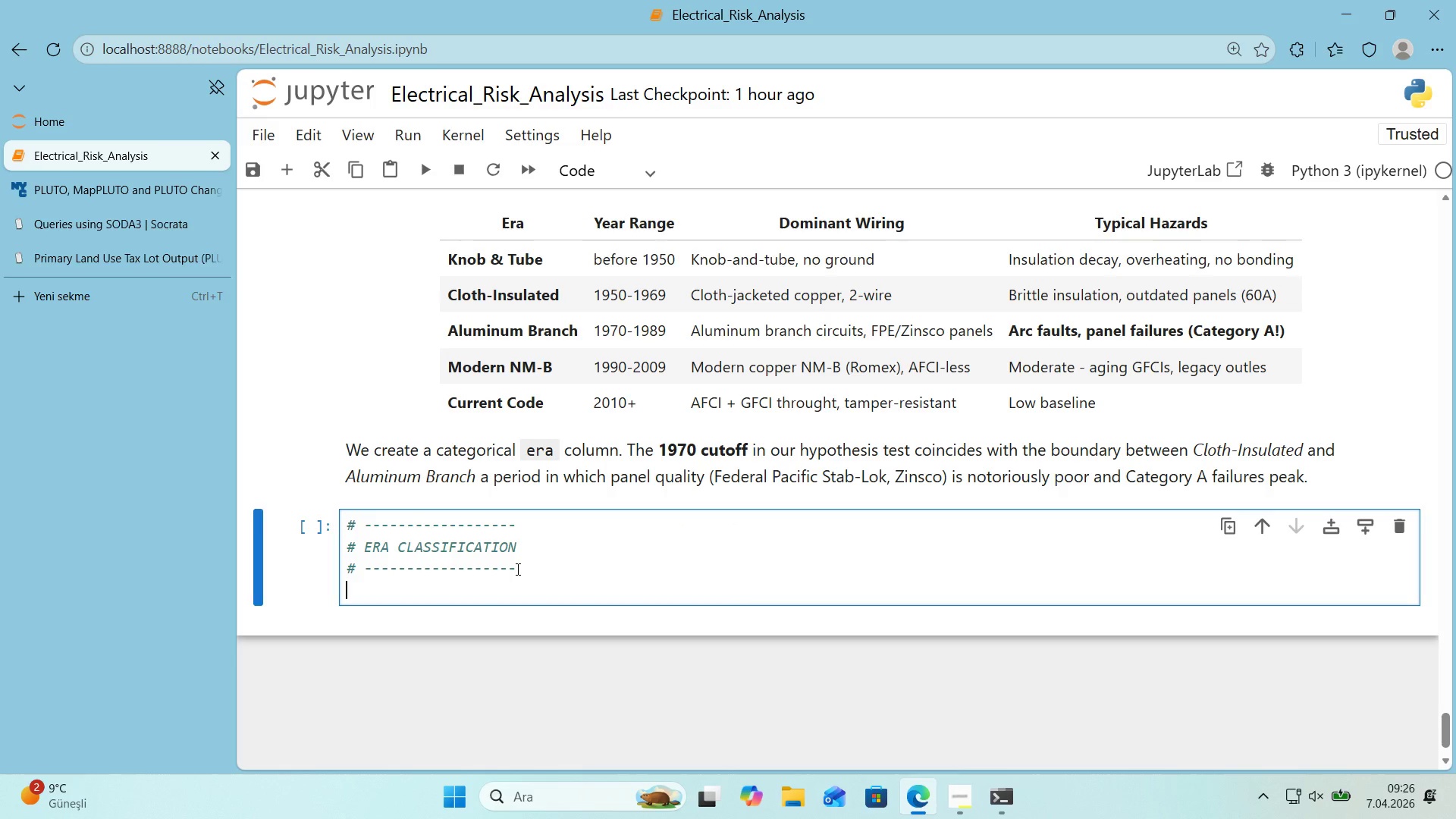 
left_click([544, 538])
 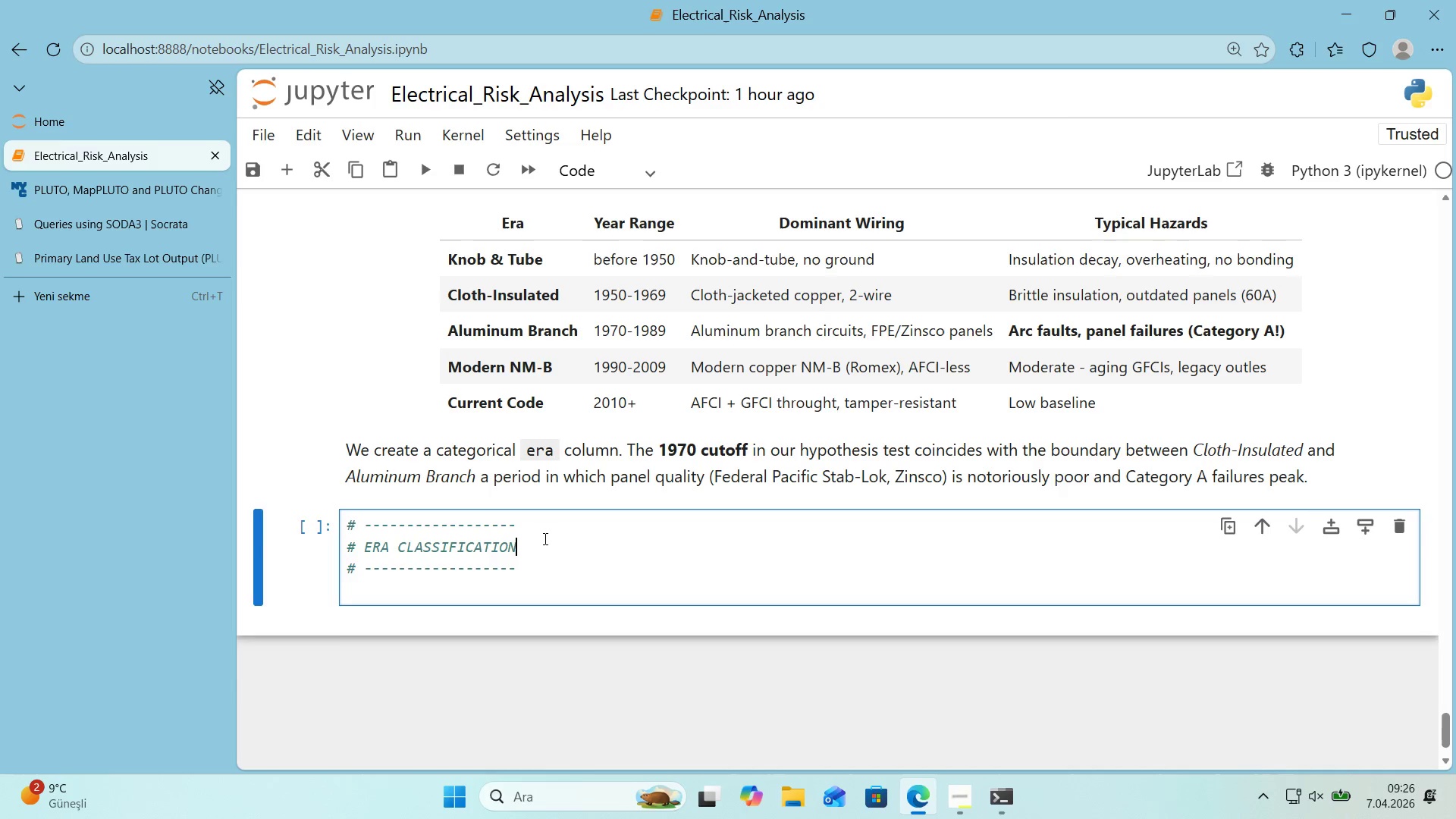 
key(Enter)
 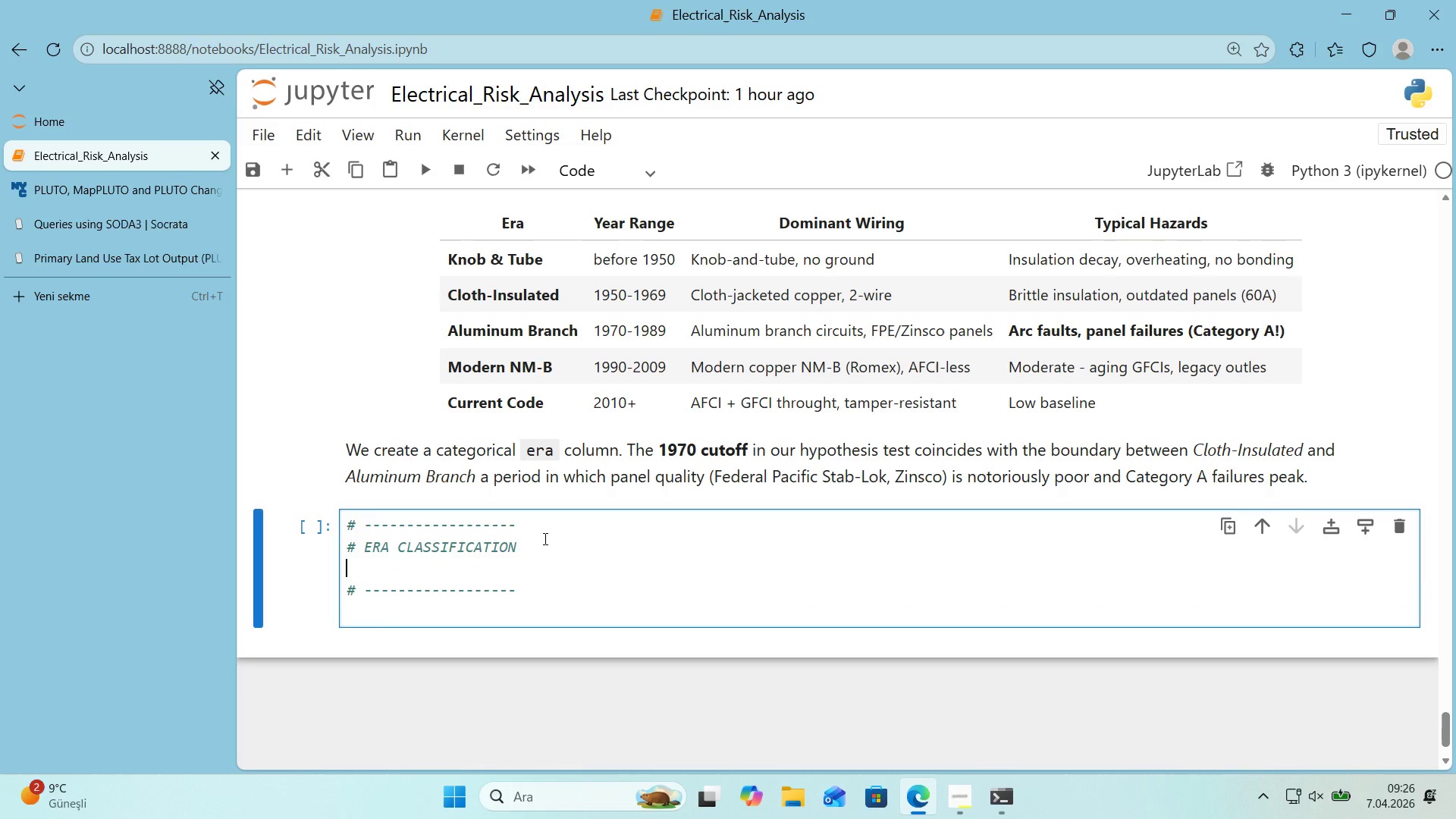 
key(Alt+Control+AltRight)
 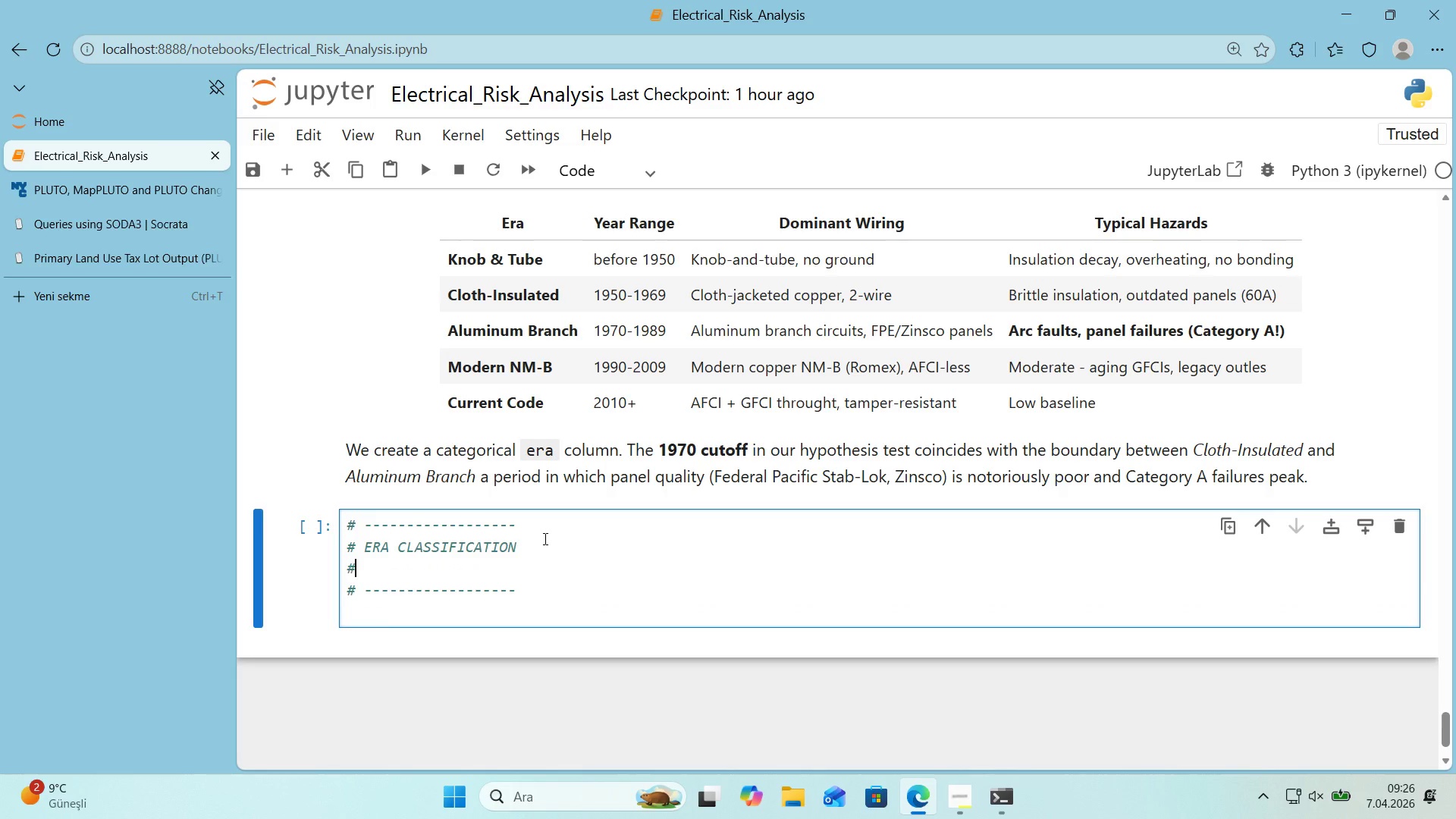 
key(Control+ControlLeft)
 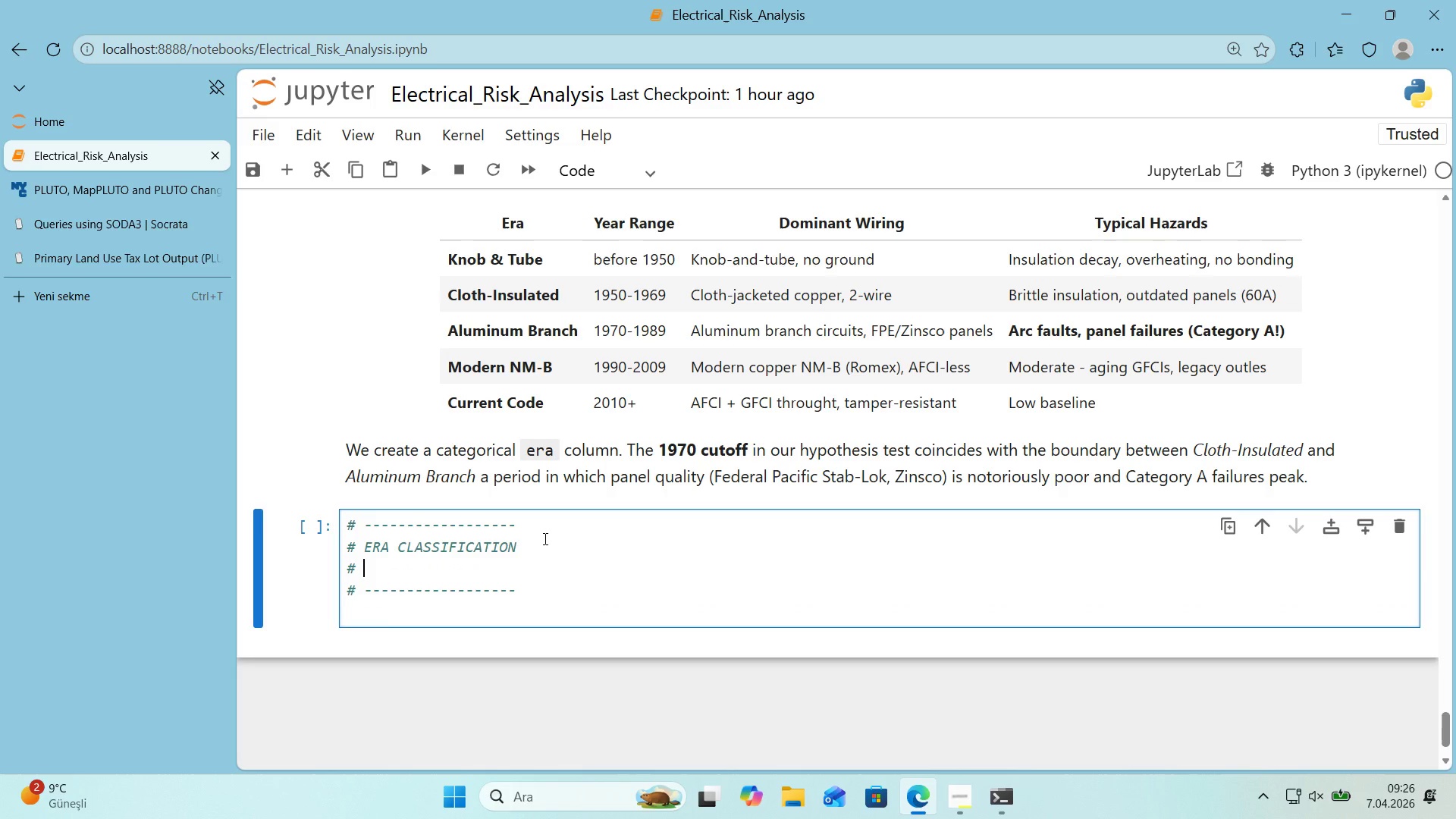 
key(Alt+Control+3)
 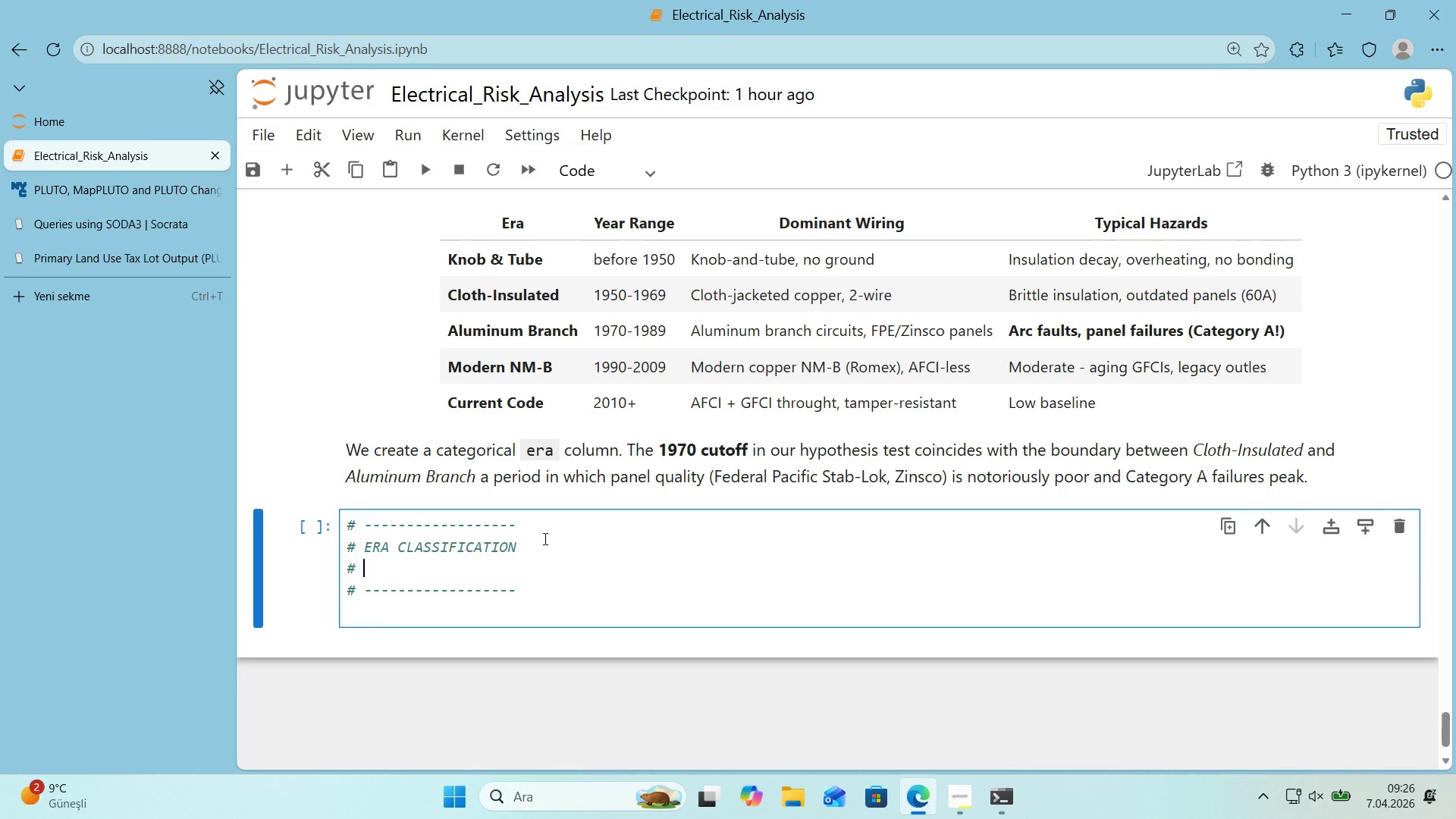 
type( bUCK)
key(Backspace)
key(Backspace)
key(Backspace)
key(Backspace)
type(Bucket each lot 'nto one of f've w'r'ng eras)
 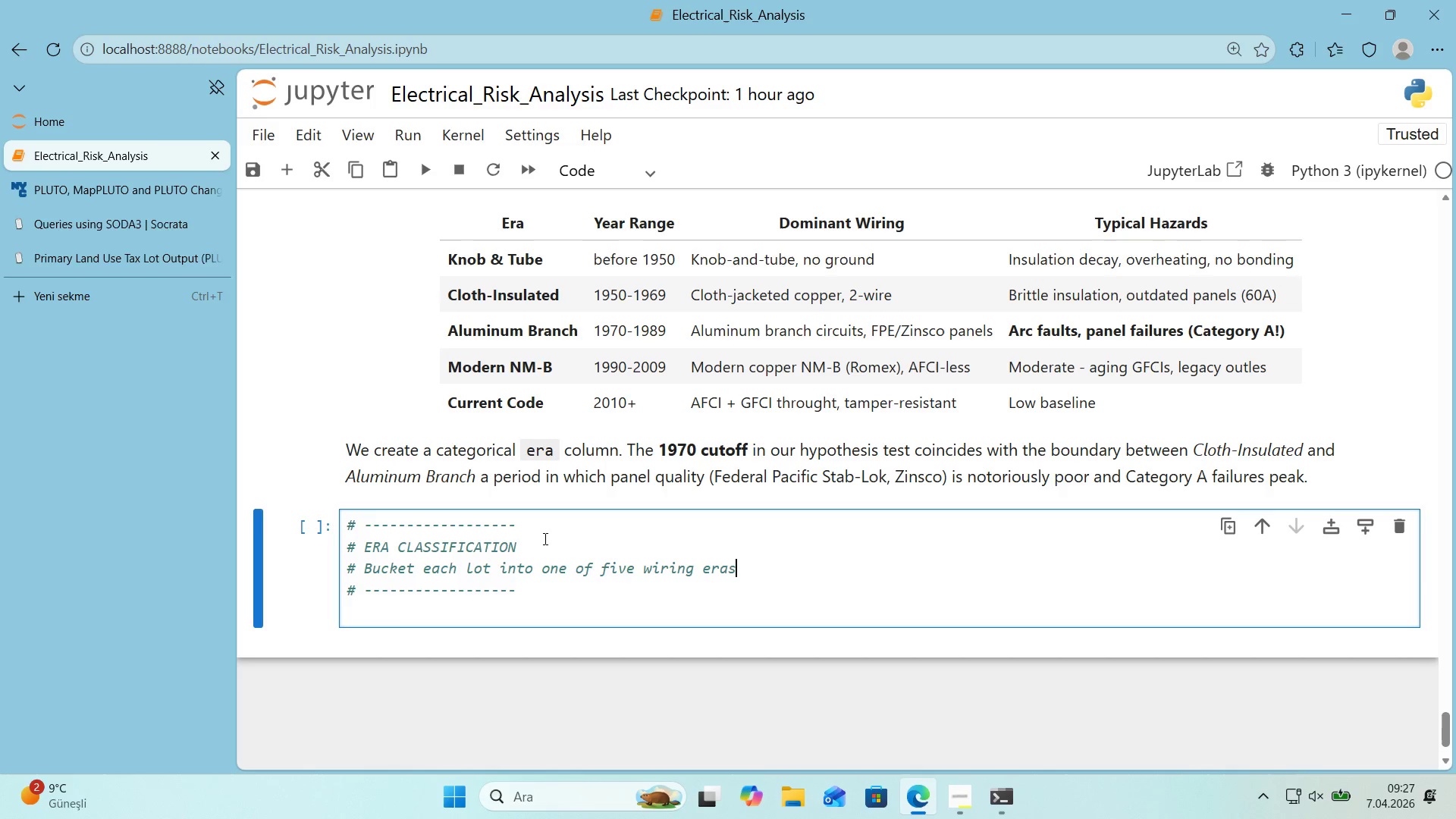 
wait(21.73)
 